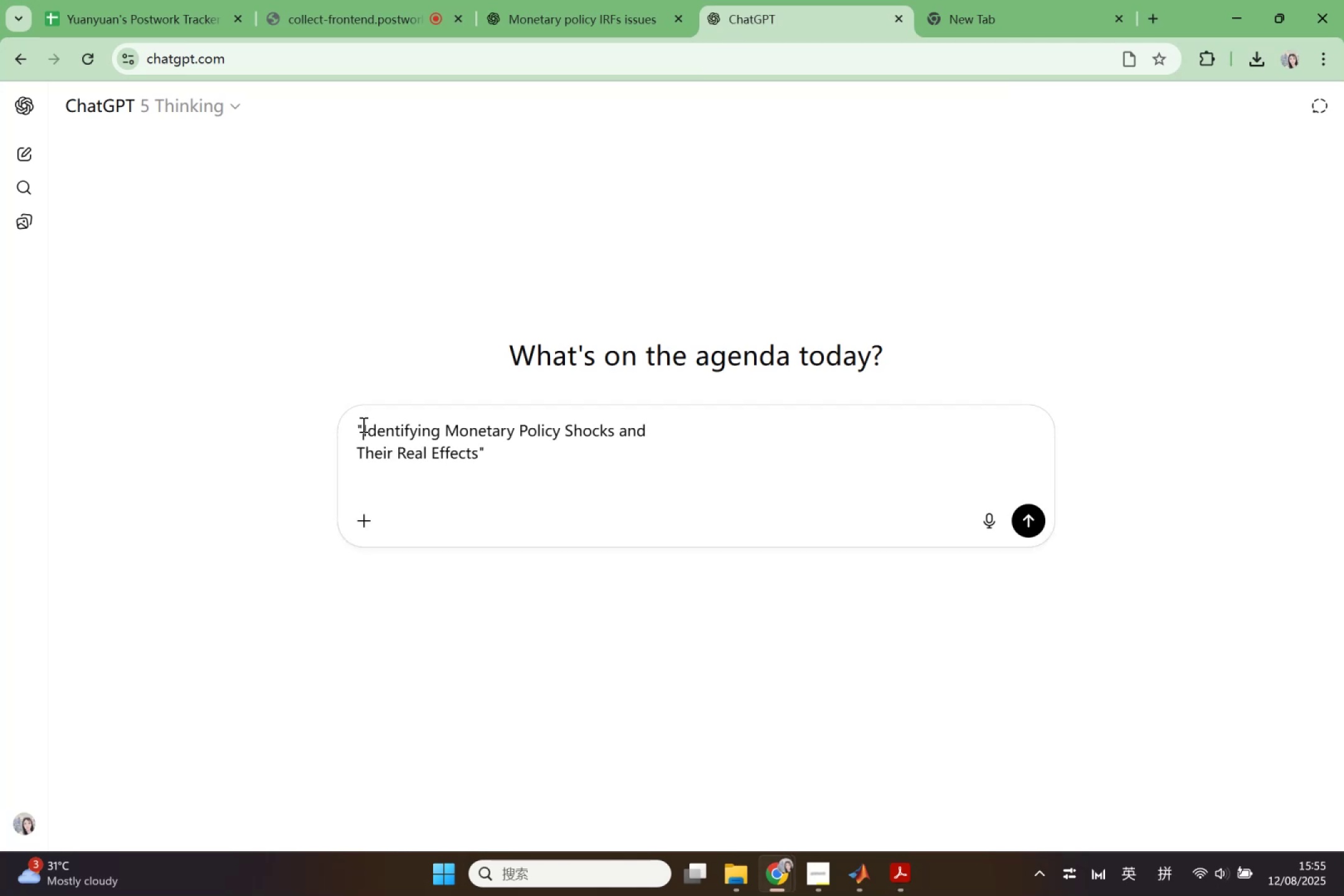 
key(ArrowLeft)
 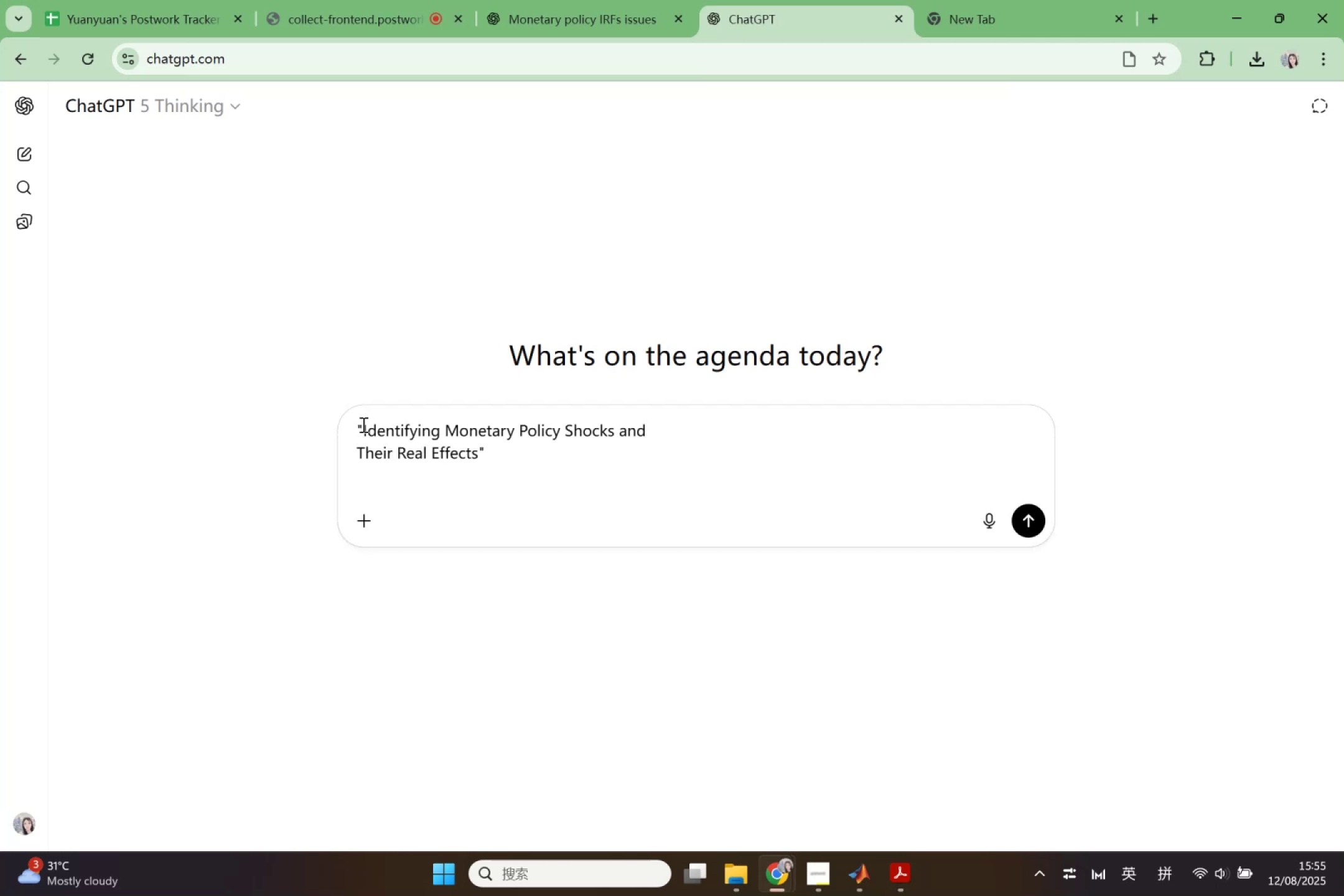 
type(to )
 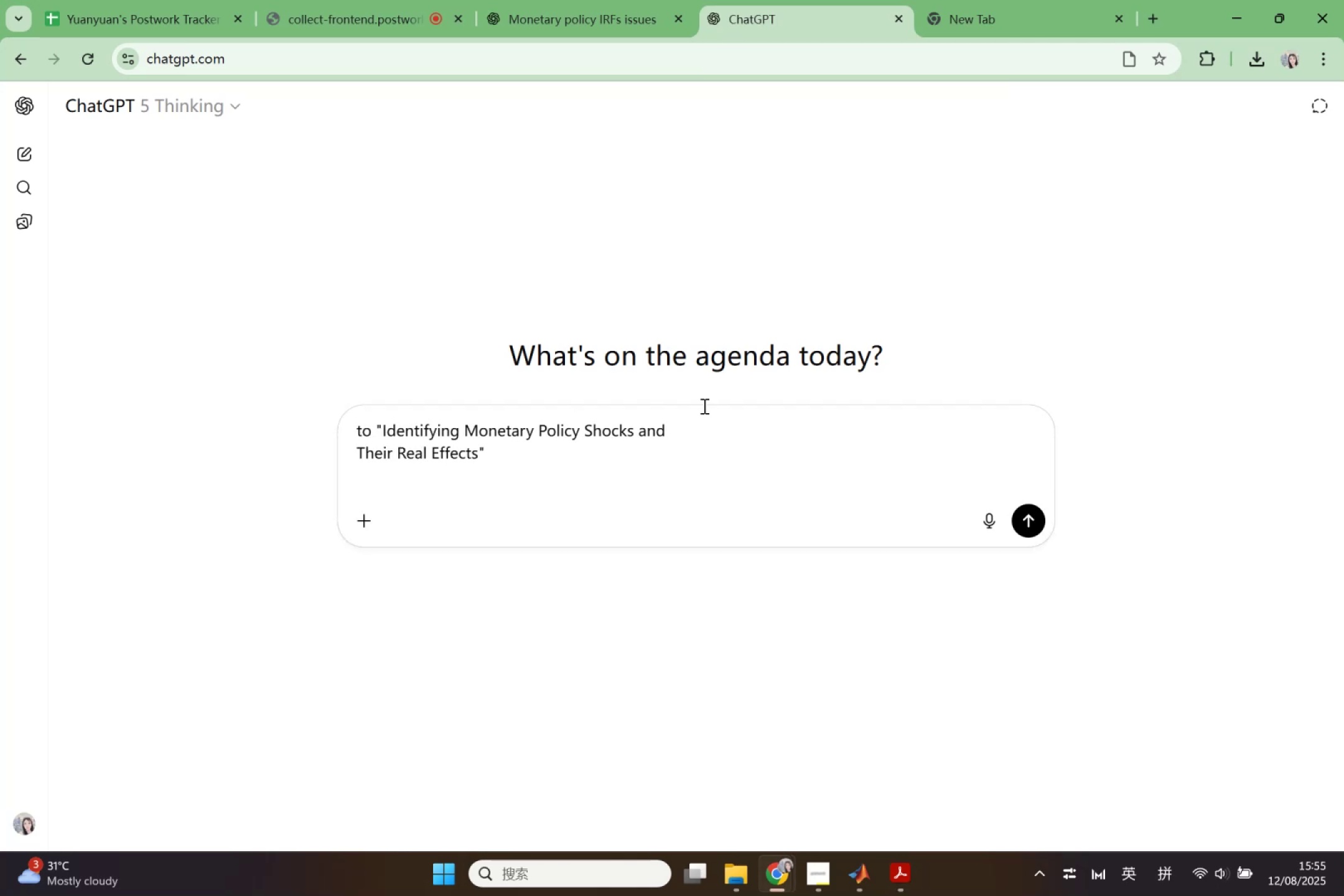 
left_click_drag(start_coordinate=[791, 441], to_coordinate=[795, 441])
 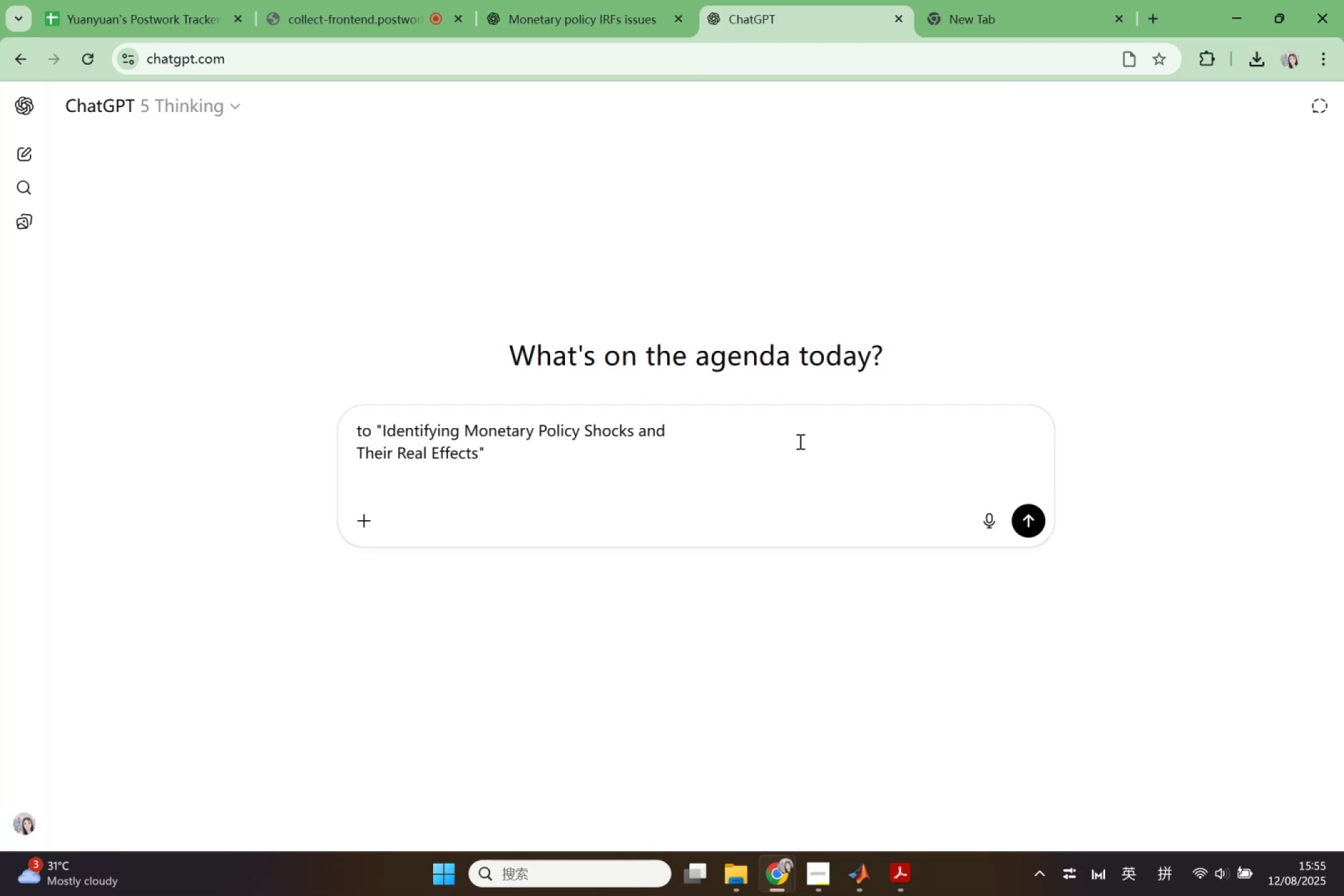 
left_click([788, 426])
 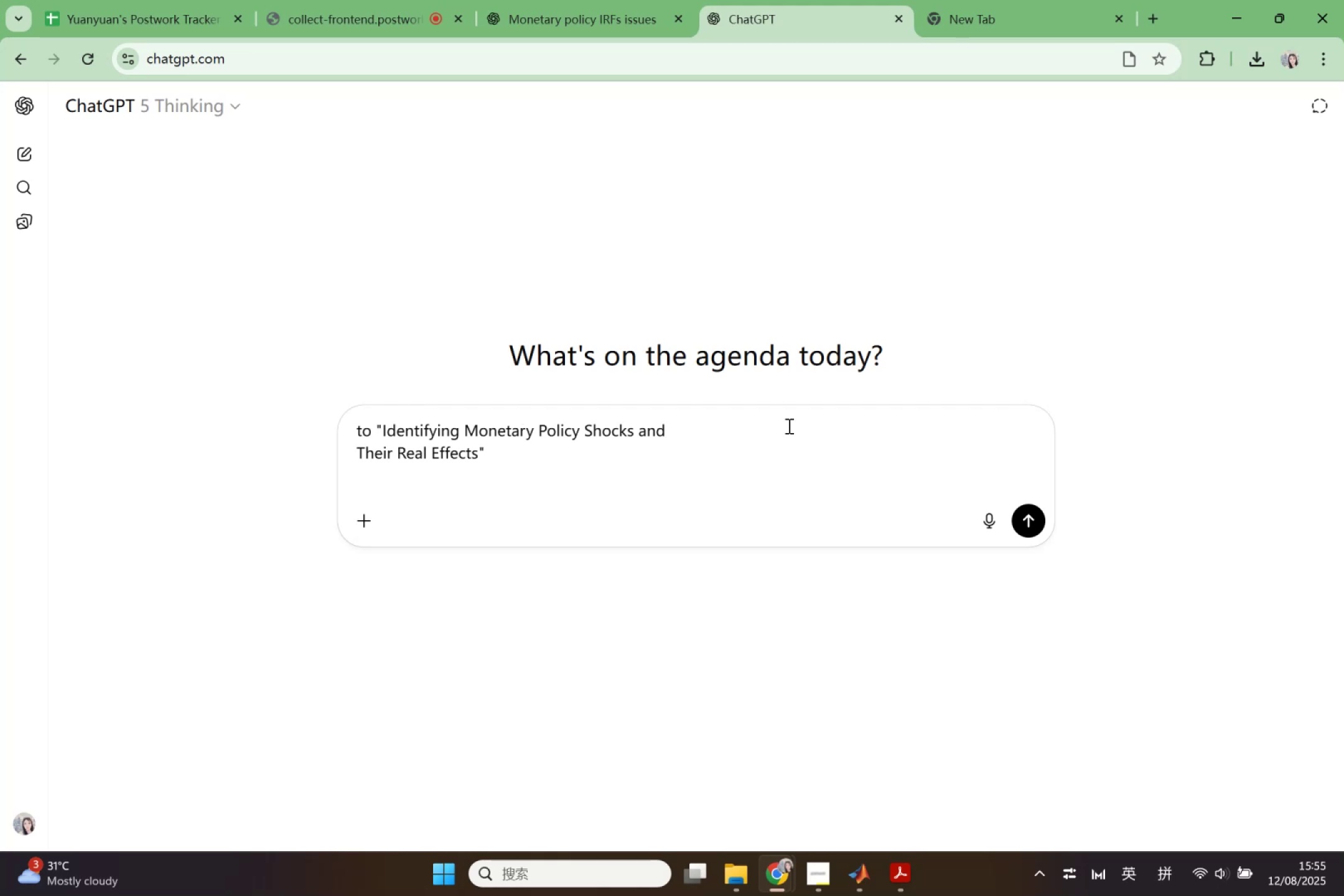 
type(=[Delete])
key(Backspace)
type(Here are the data )
 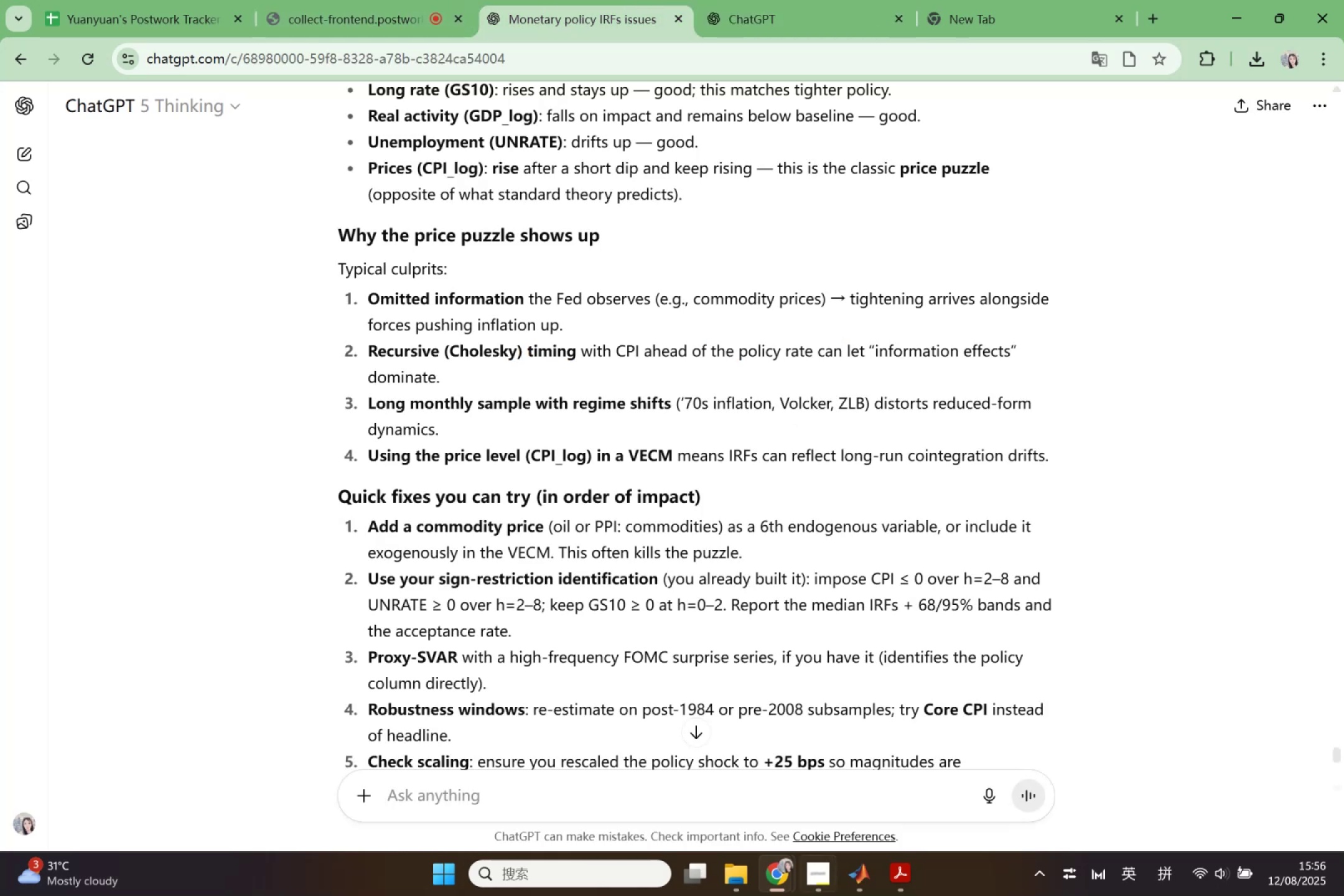 
double_click([768, 800])
 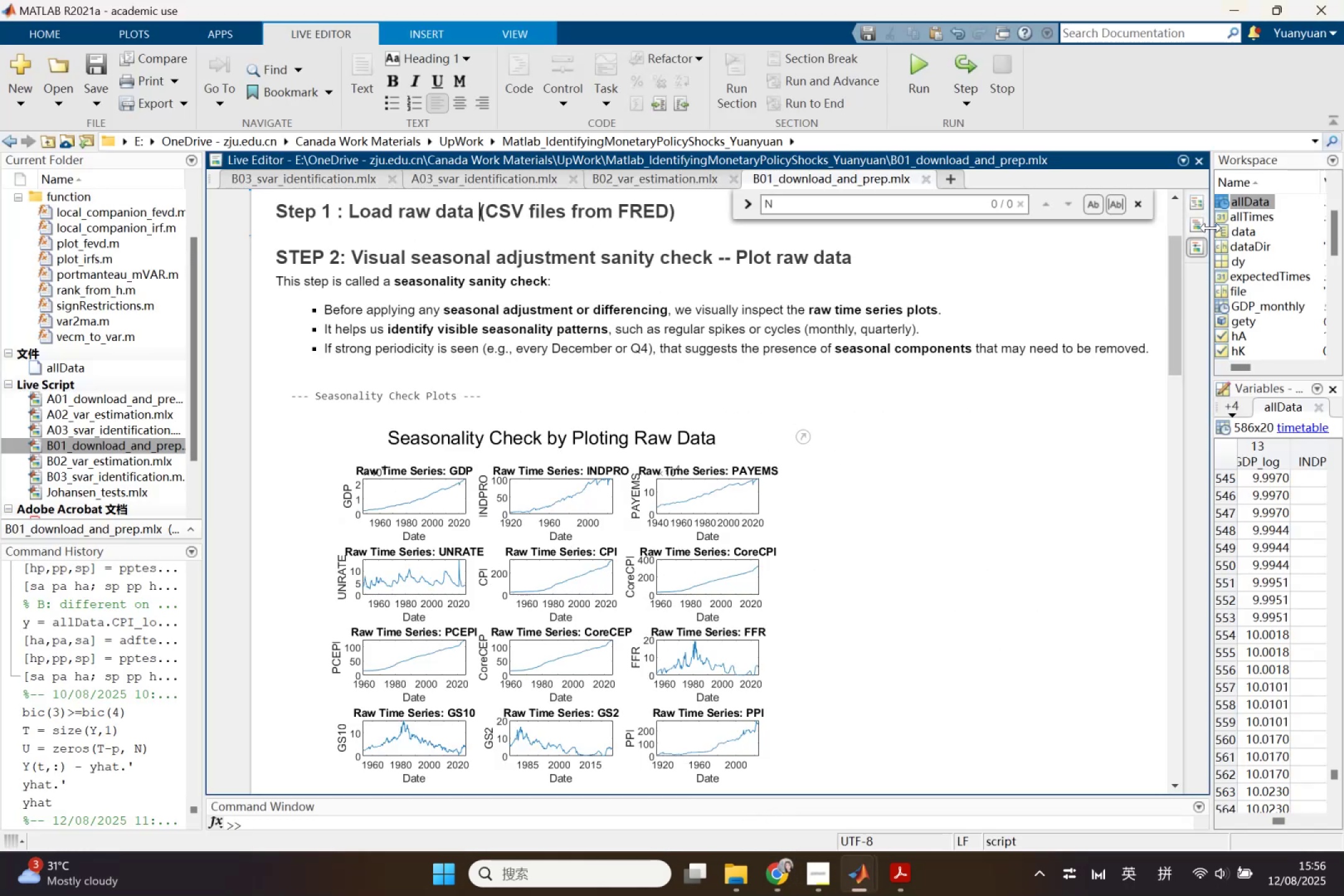 
left_click([1200, 202])
 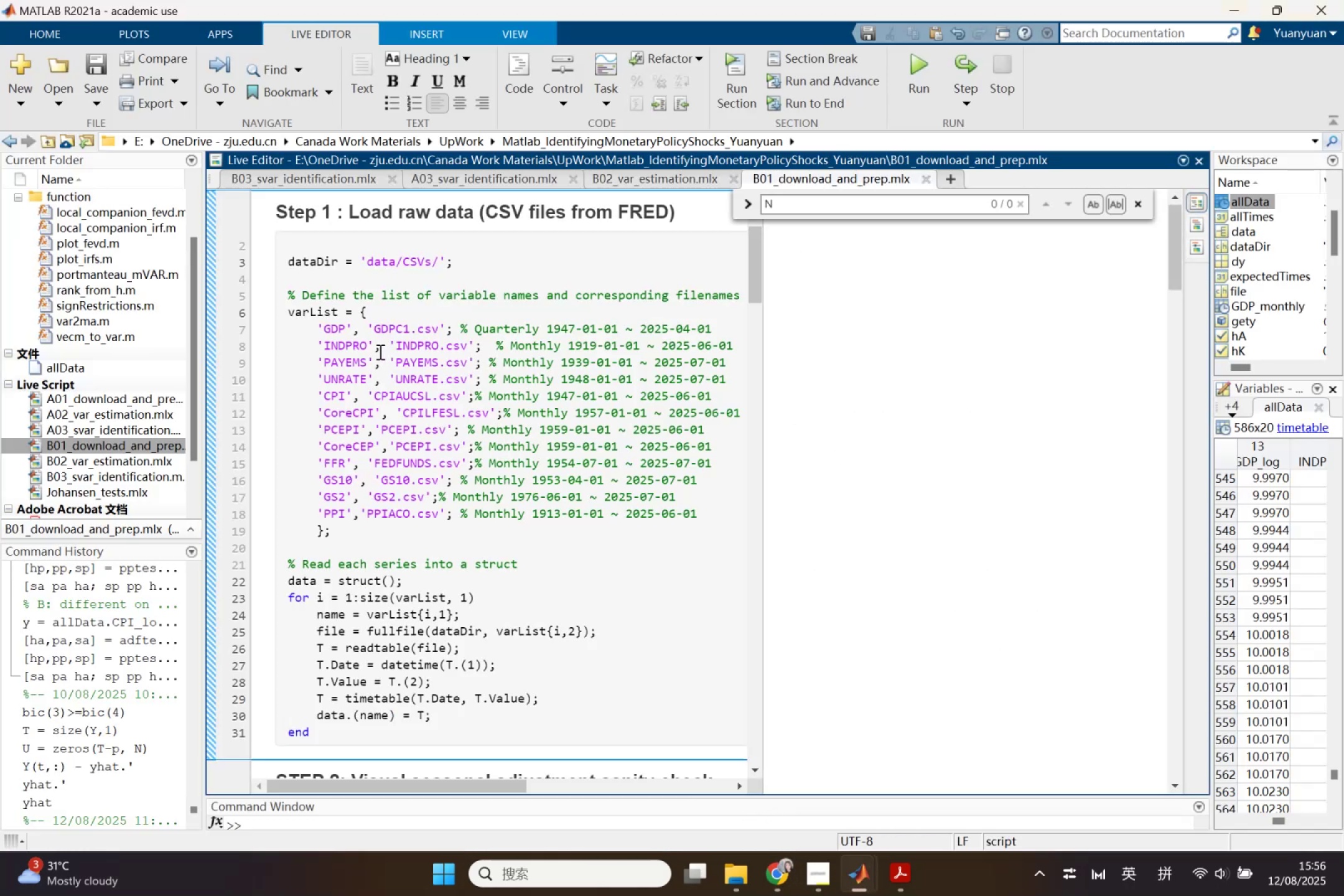 
left_click_drag(start_coordinate=[289, 314], to_coordinate=[697, 541])
 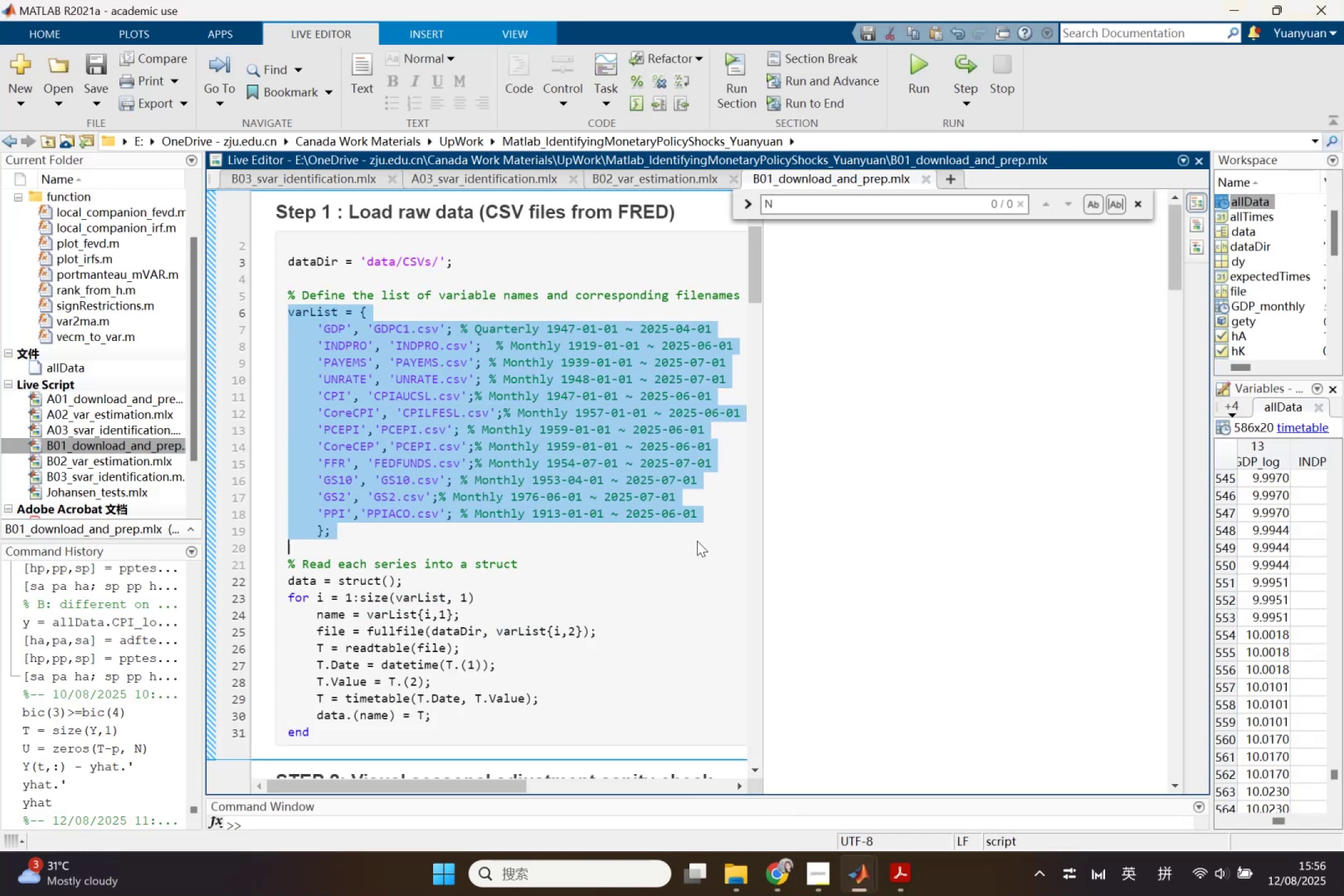 
key(Control+C)
 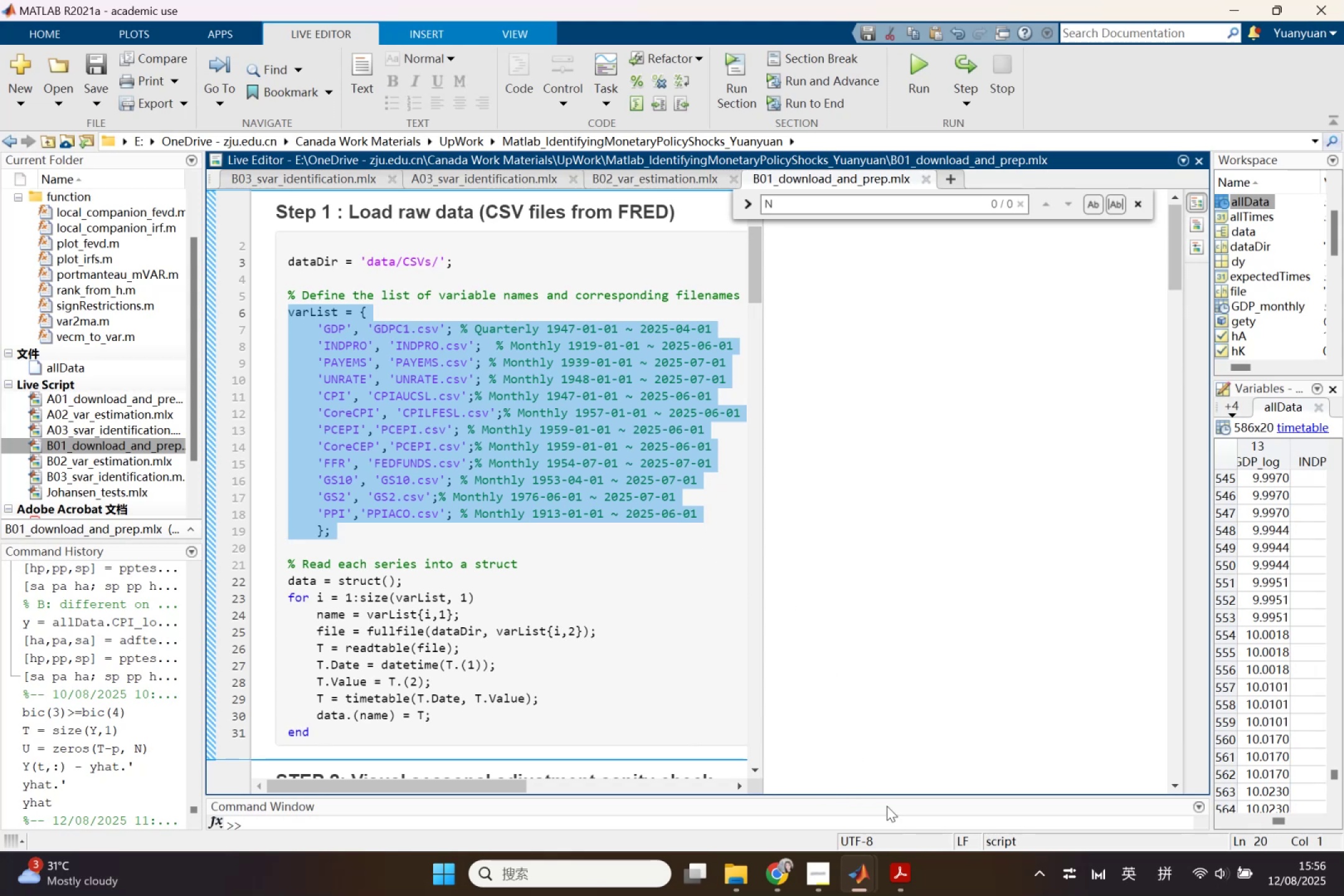 
left_click([888, 874])
 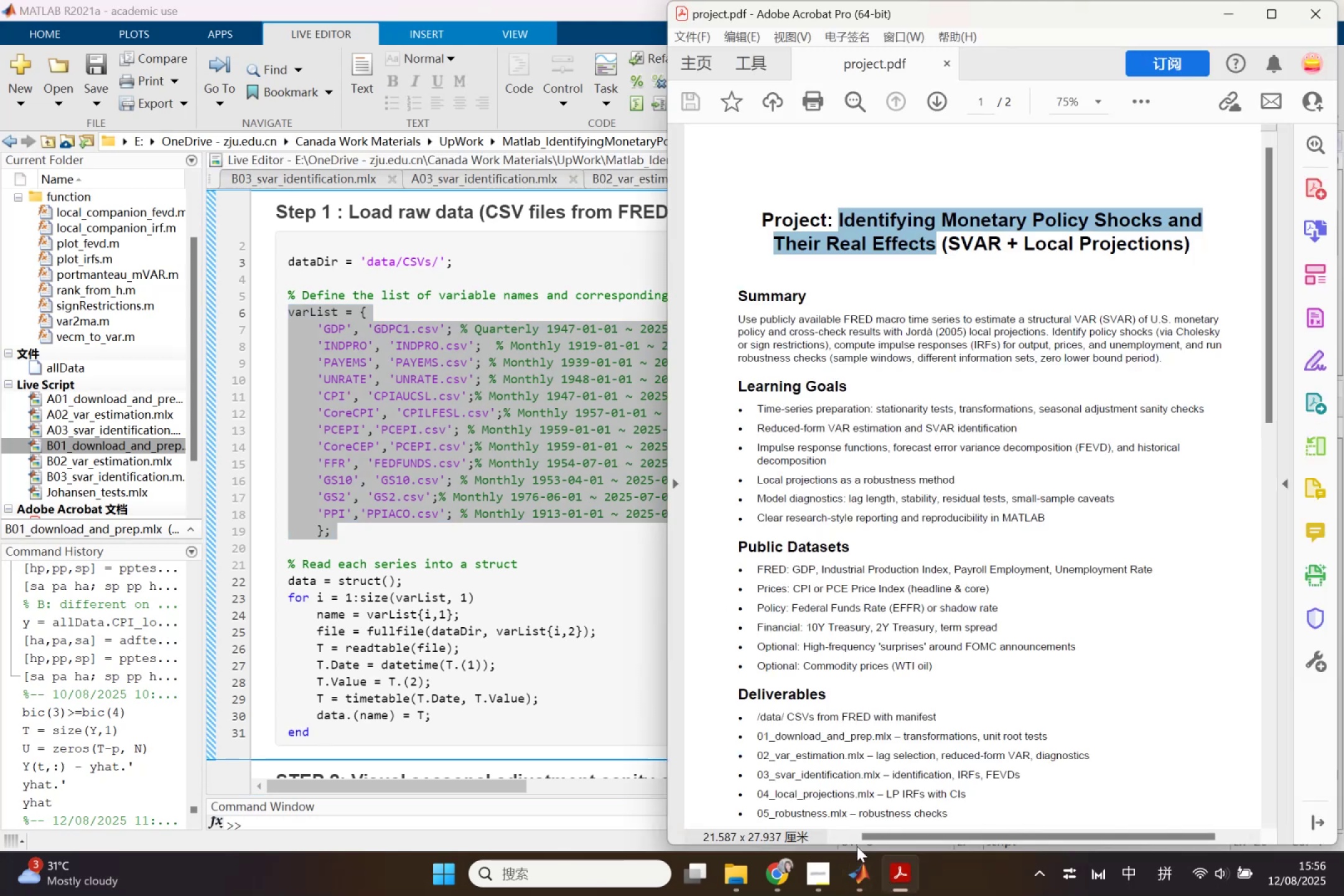 
left_click([895, 869])
 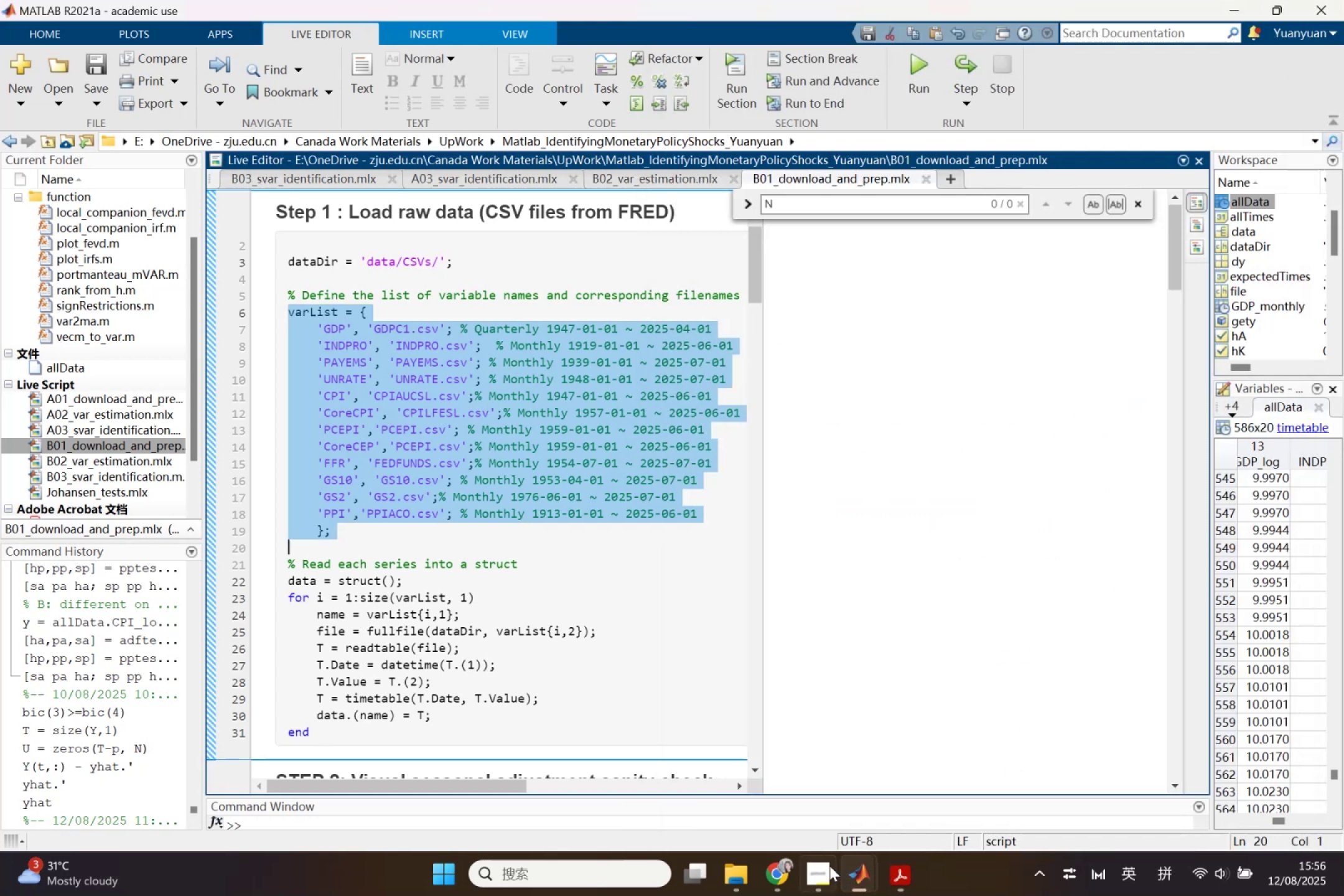 
left_click([822, 865])
 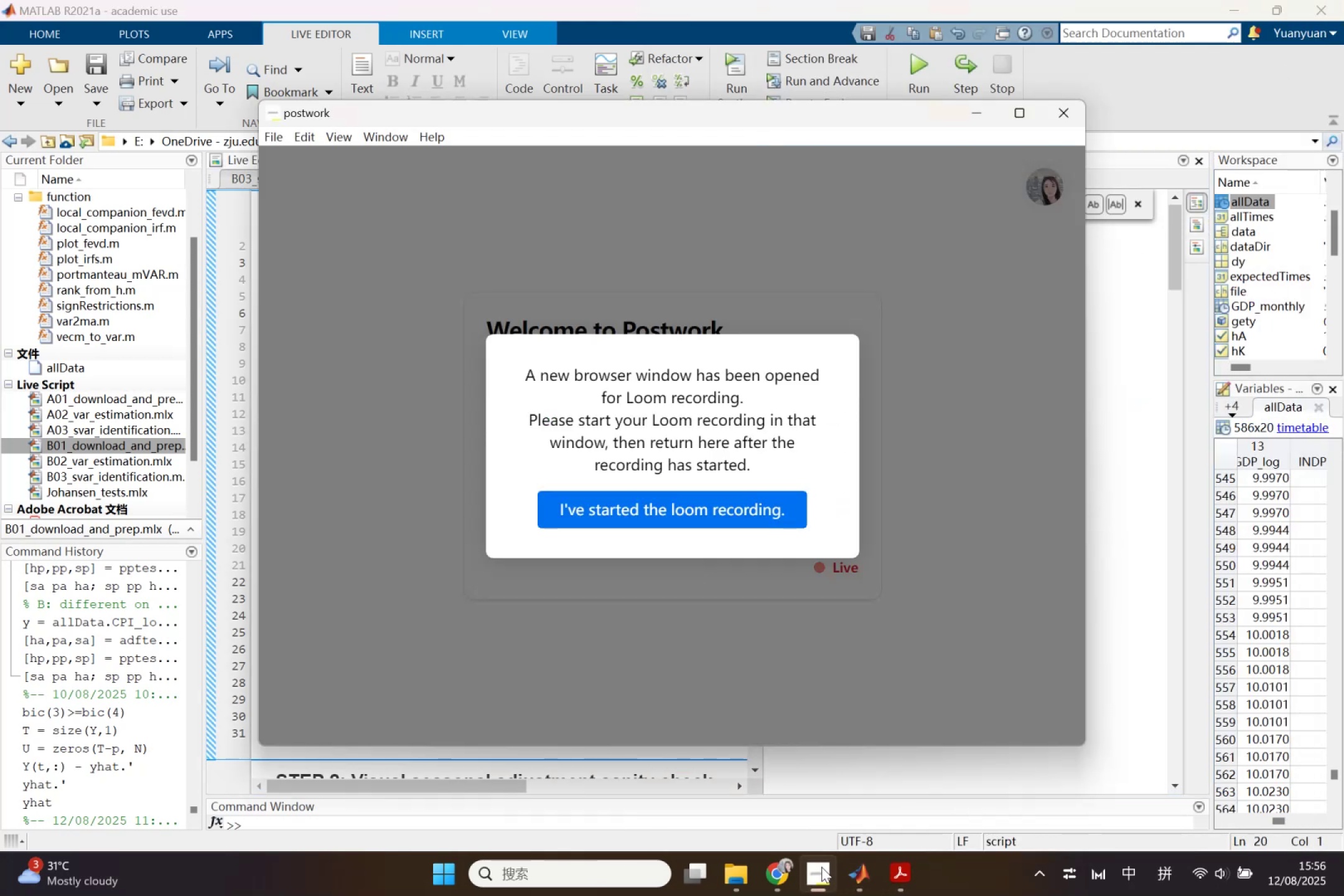 
left_click([821, 867])
 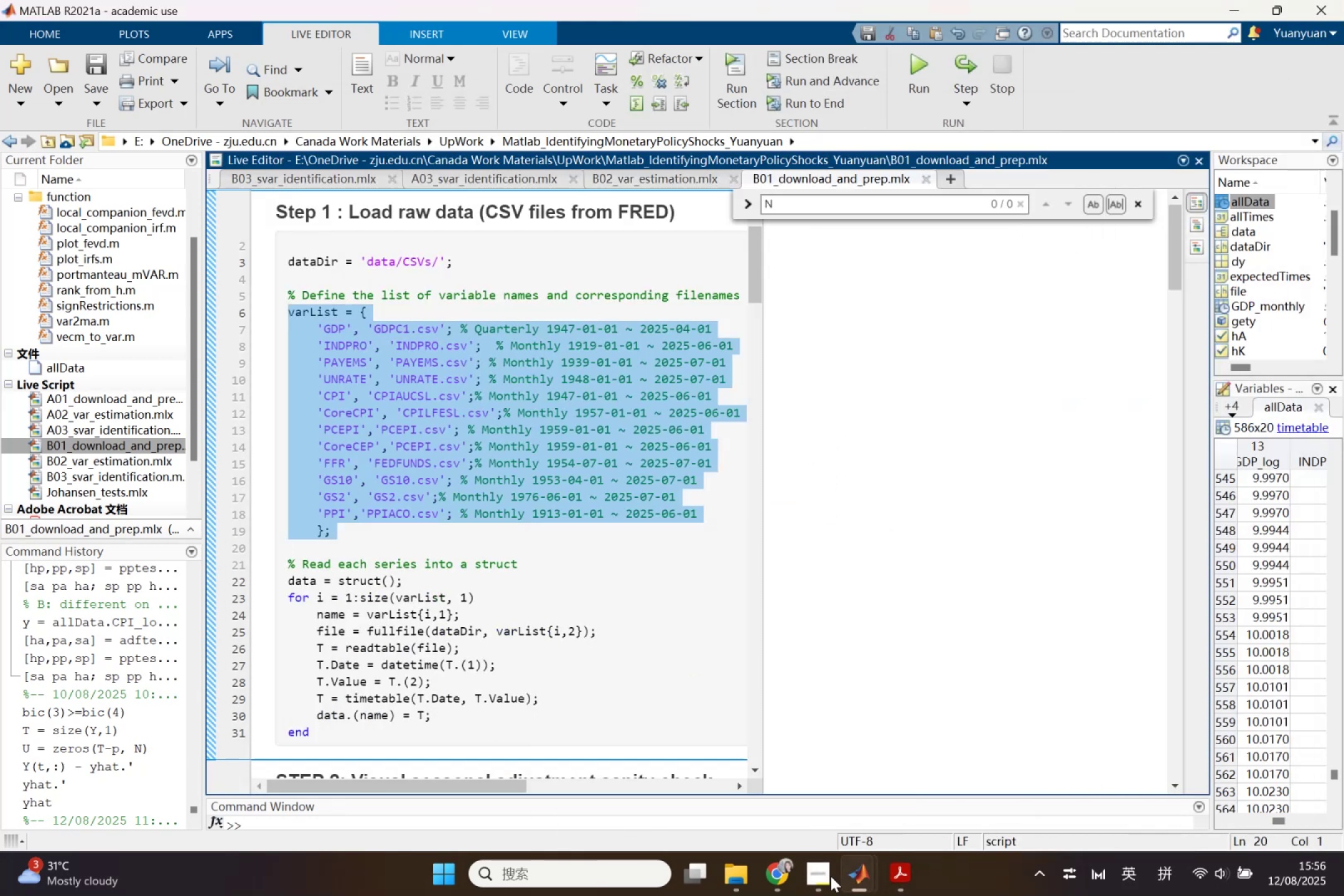 
left_click([765, 876])
 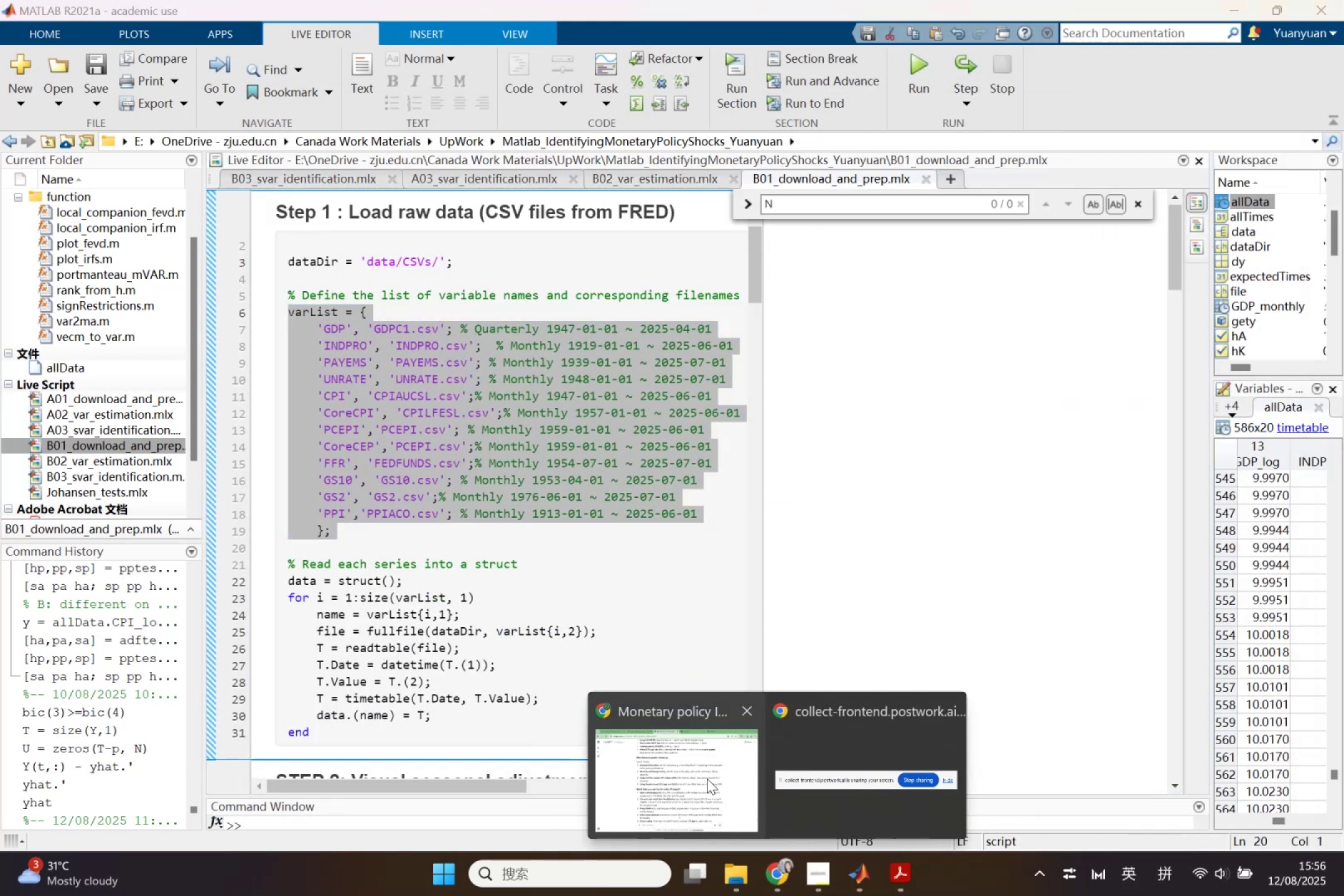 
left_click([707, 778])
 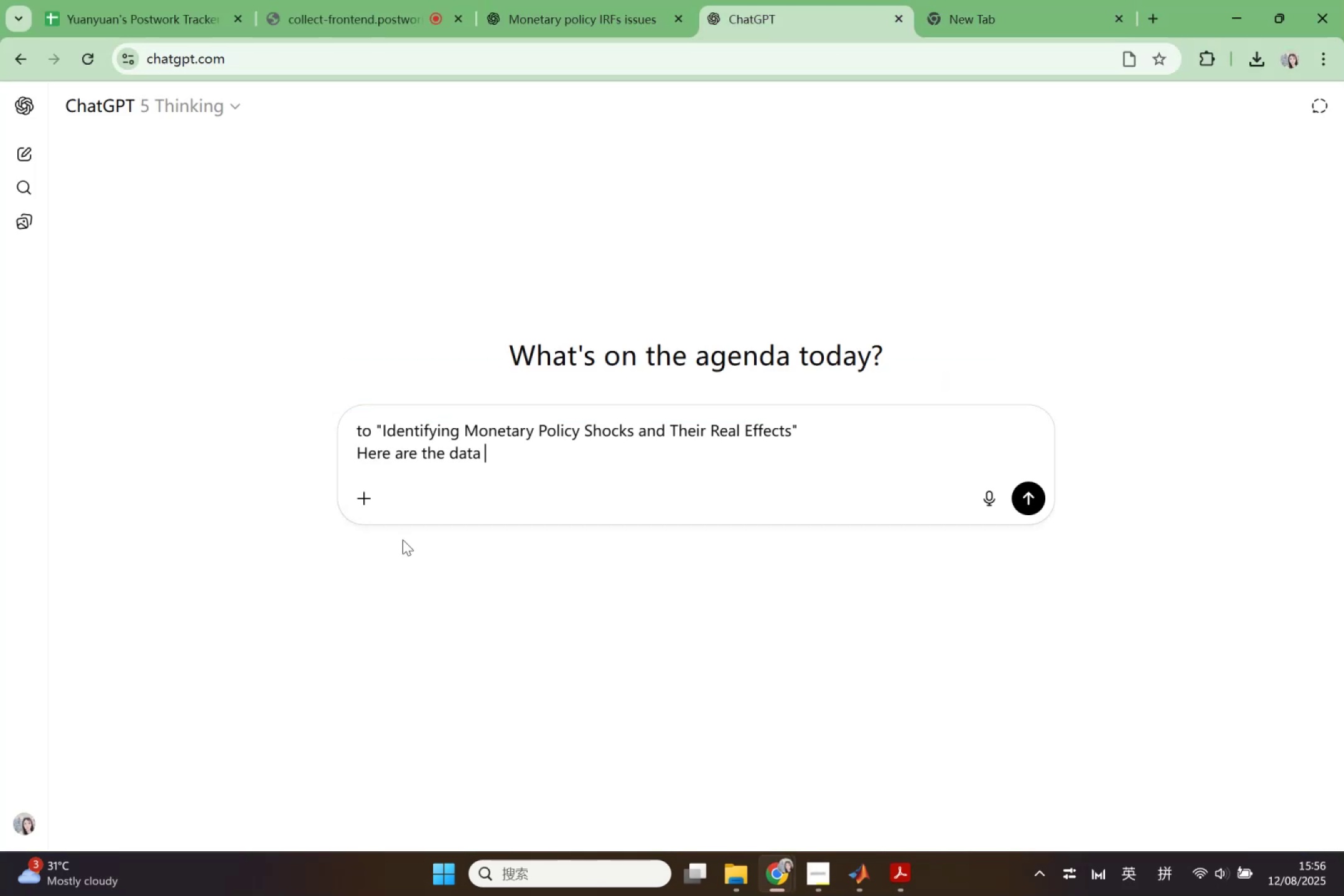 
key(Shift+Enter)
 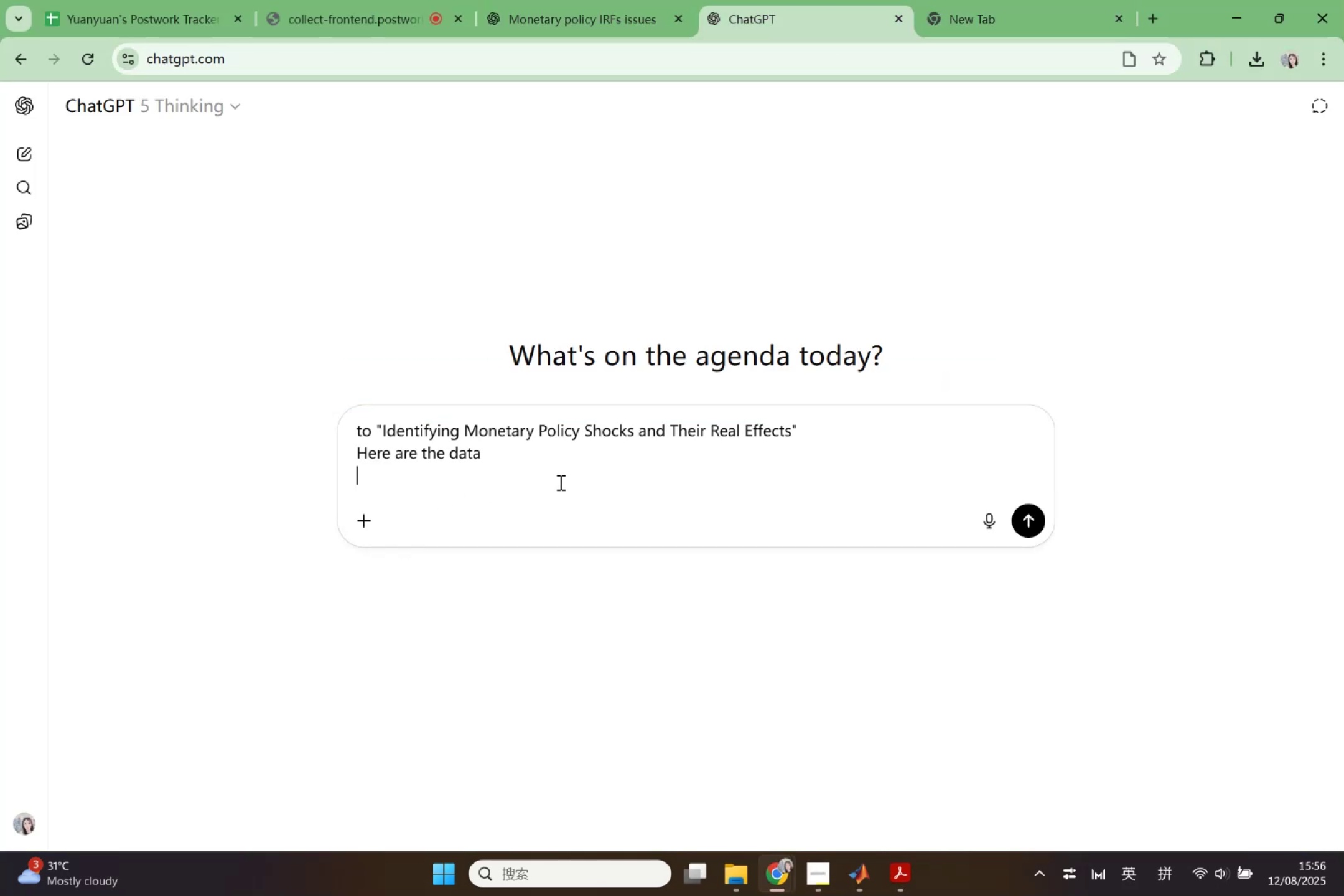 
key(Control+ControlLeft)
 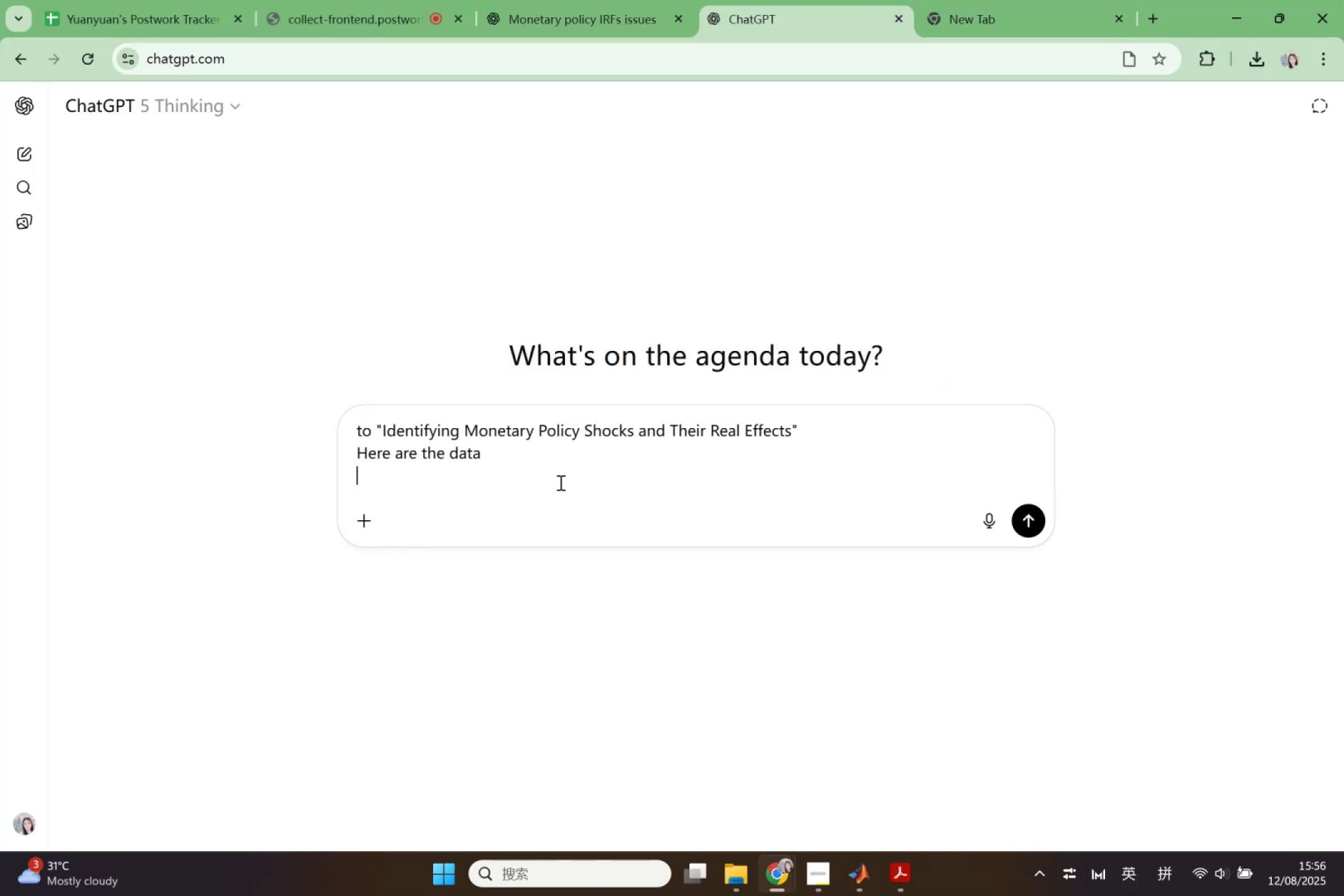 
key(Control+V)
 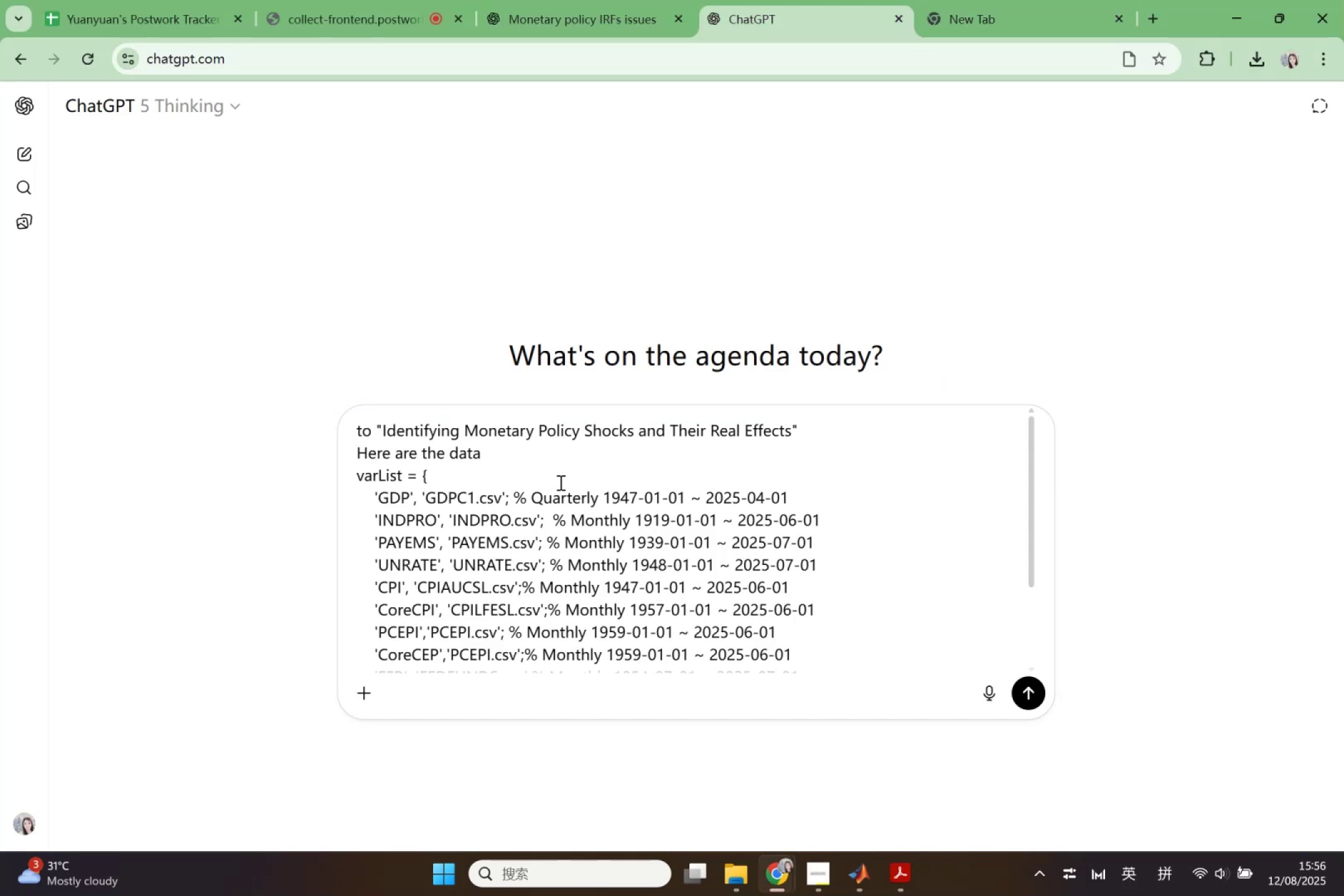 
key(Shift+Enter)
 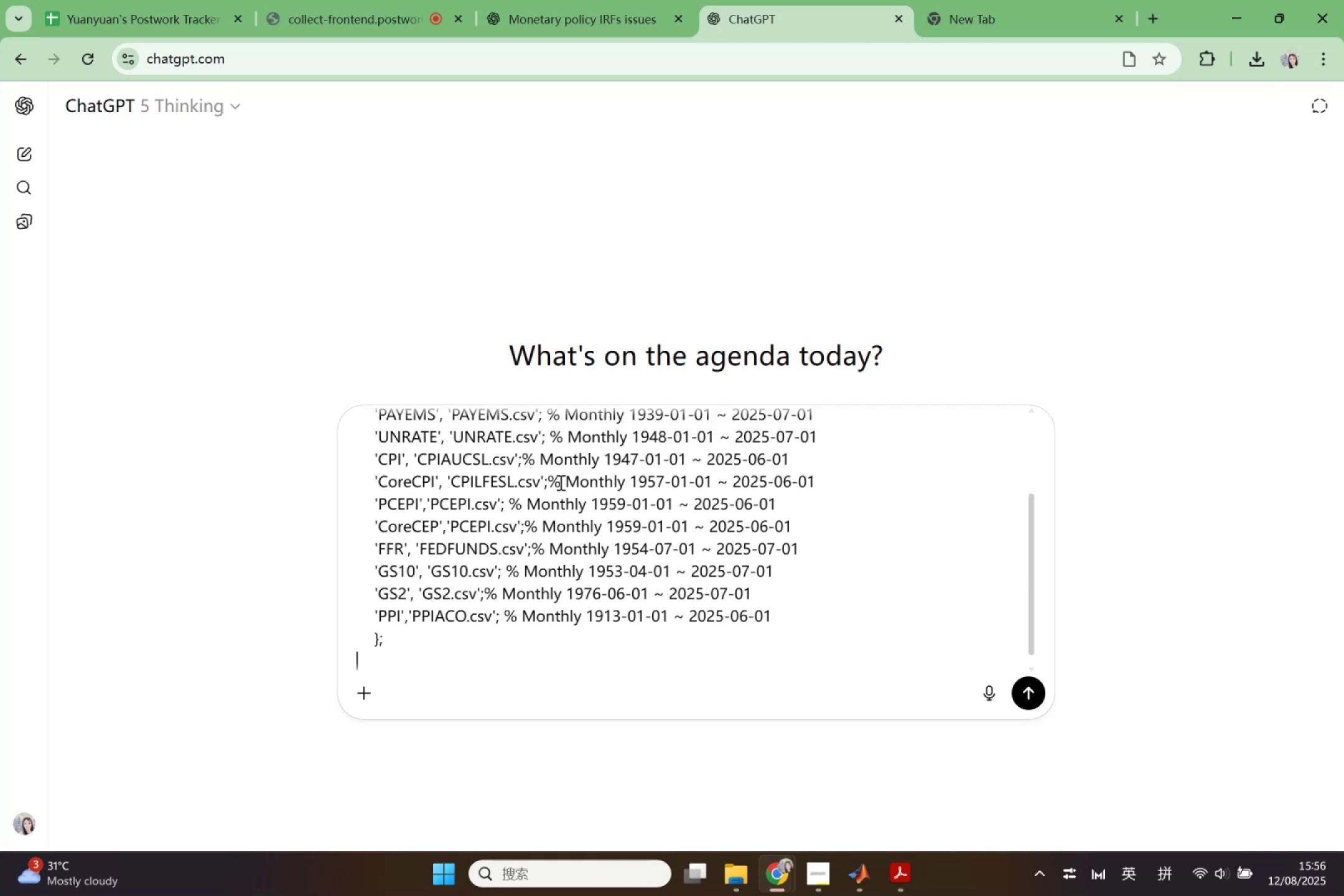 
key(Shift+Enter)
 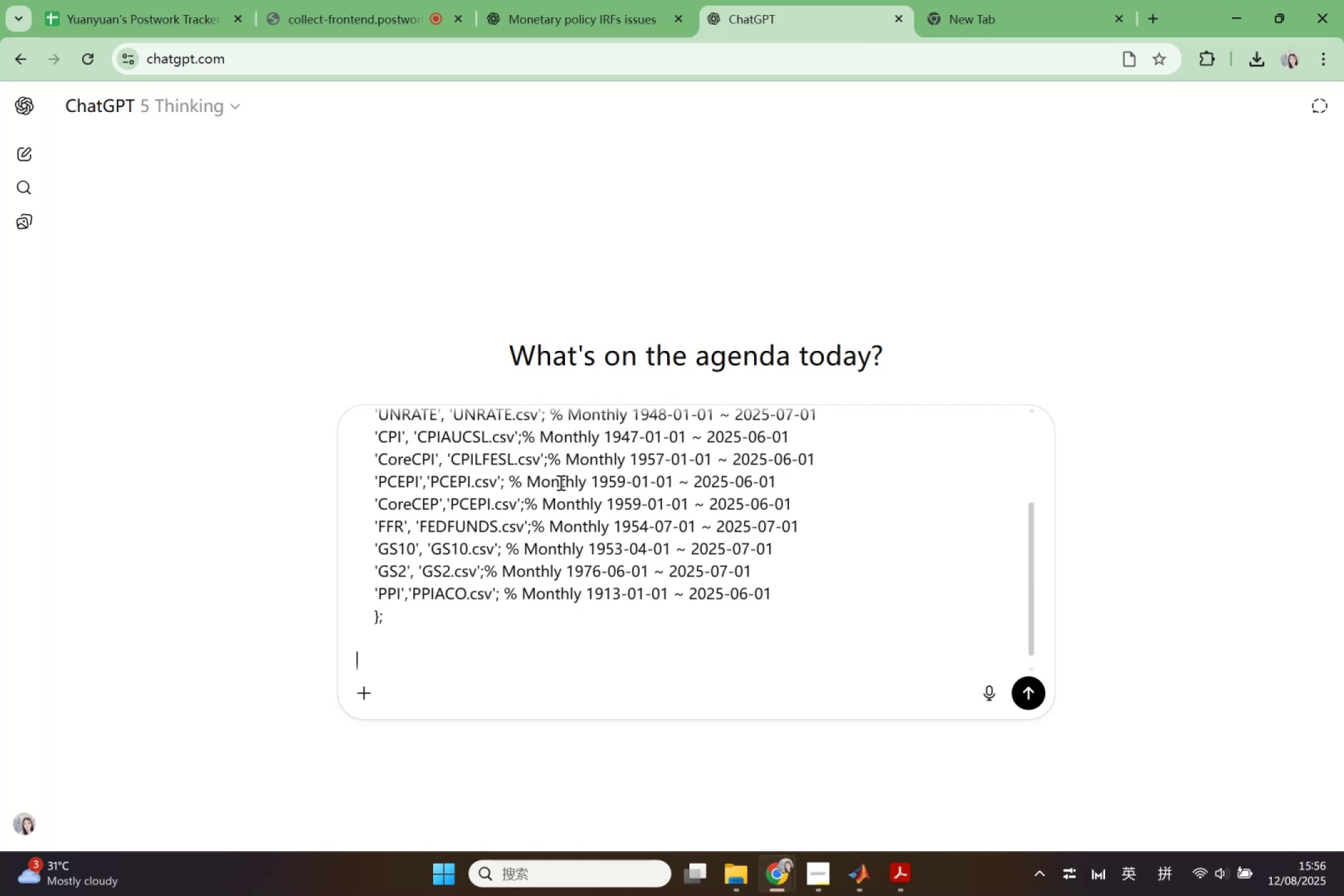 
type(do)
key(Backspace)
key(Backspace)
type(for)
key(Backspace)
key(Backspace)
type(do)
key(Backspace)
key(Backspace)
key(Backspace)
type(does )
 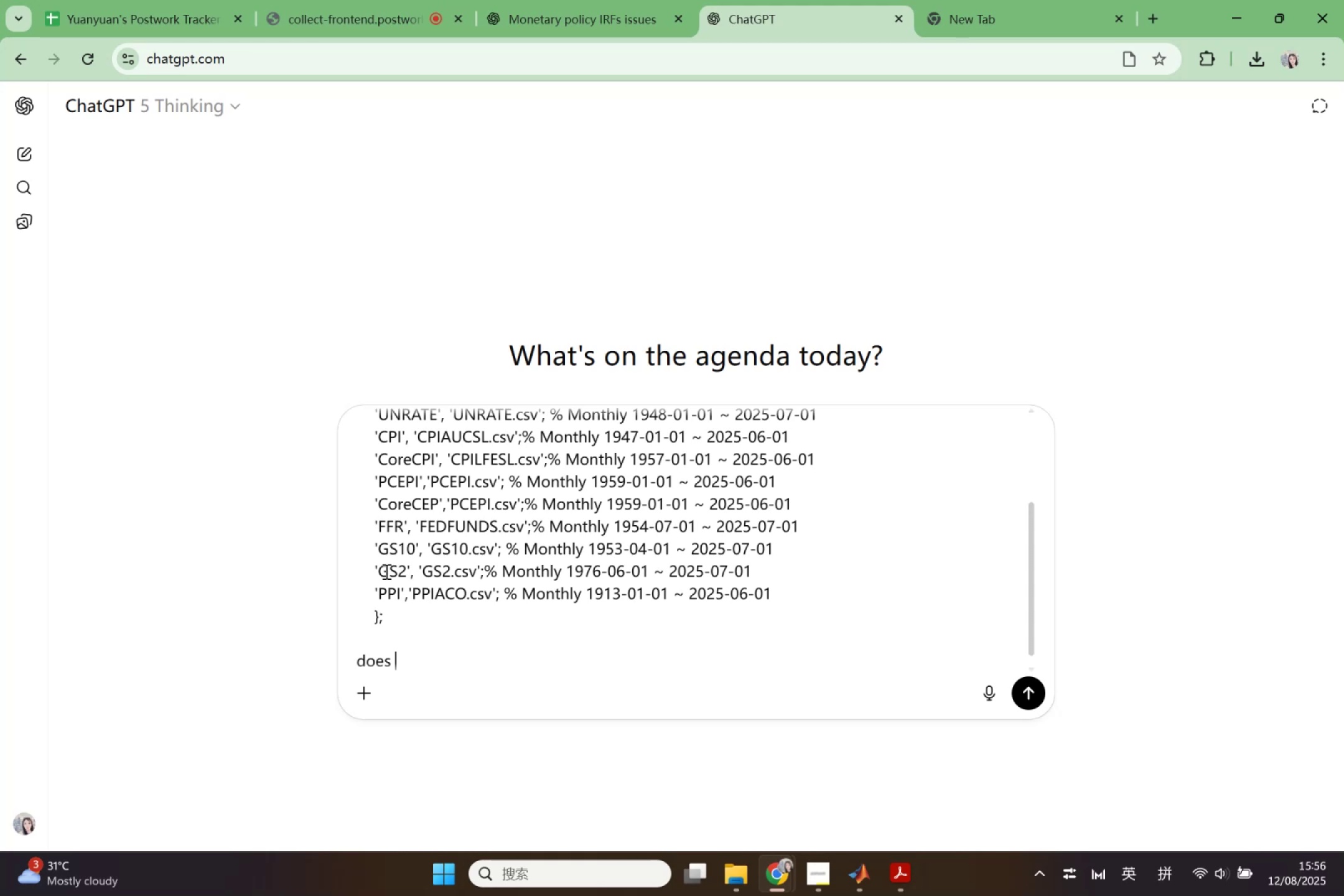 
left_click_drag(start_coordinate=[374, 595], to_coordinate=[404, 590])
 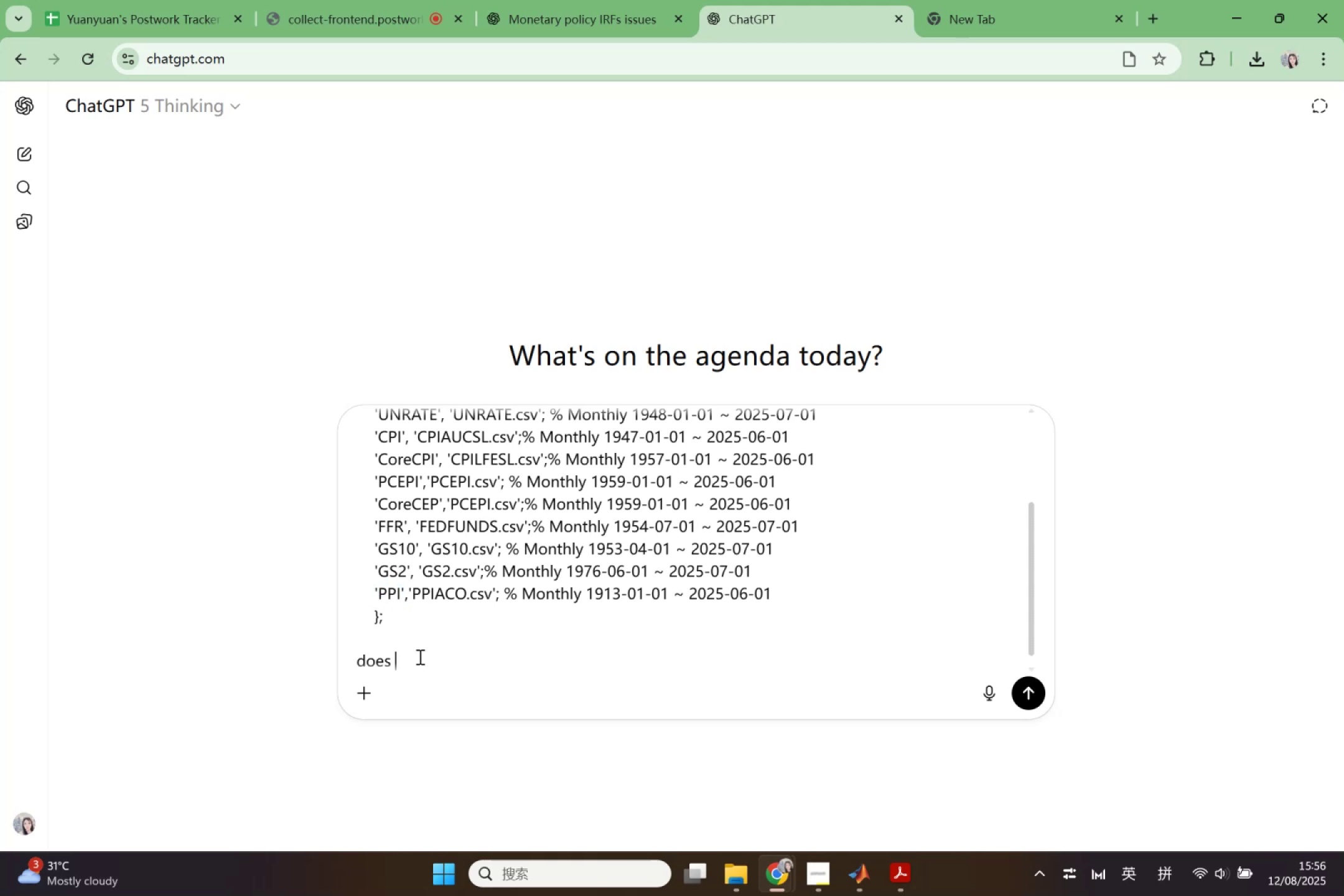 
key(Control+ControlLeft)
 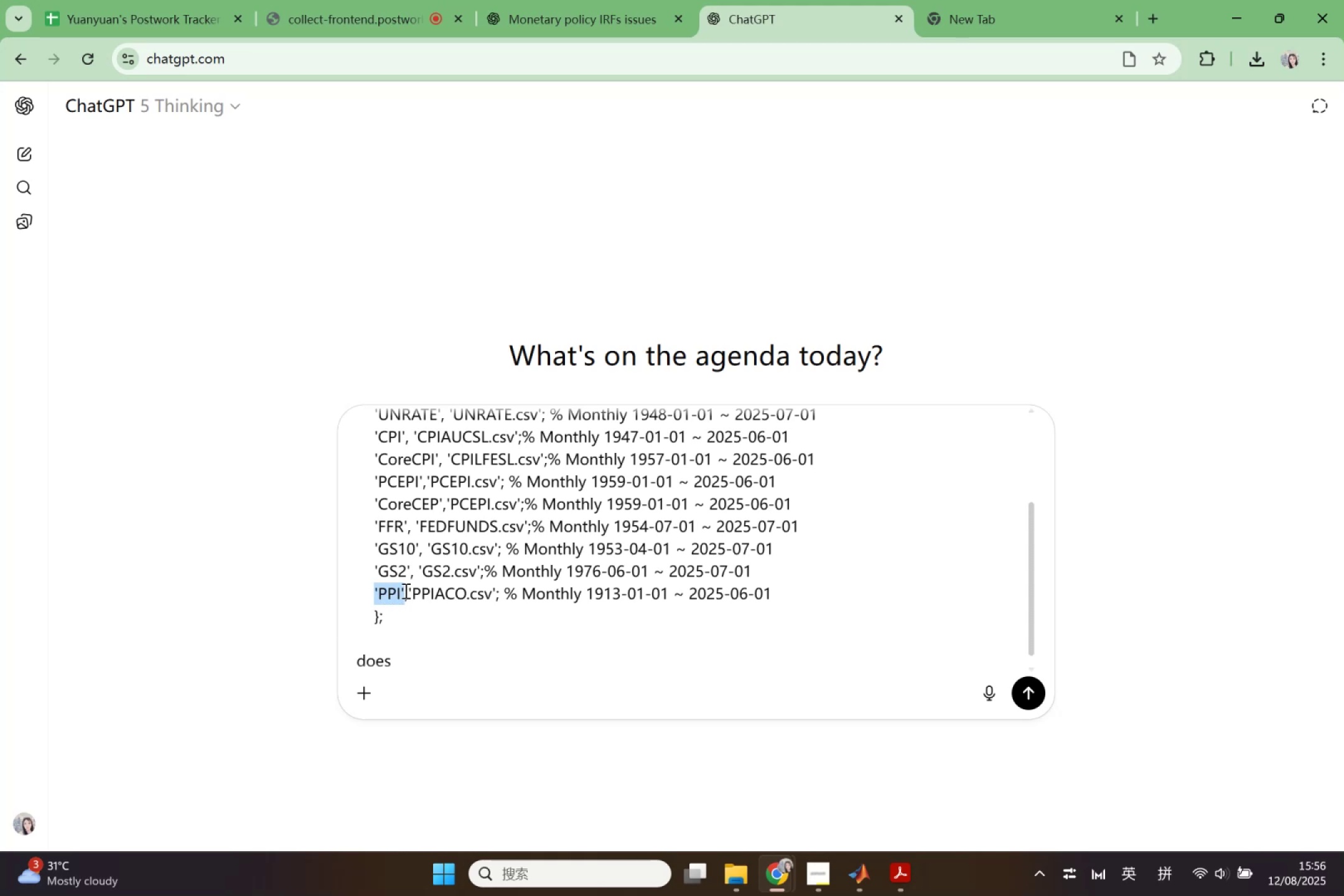 
key(Control+C)
 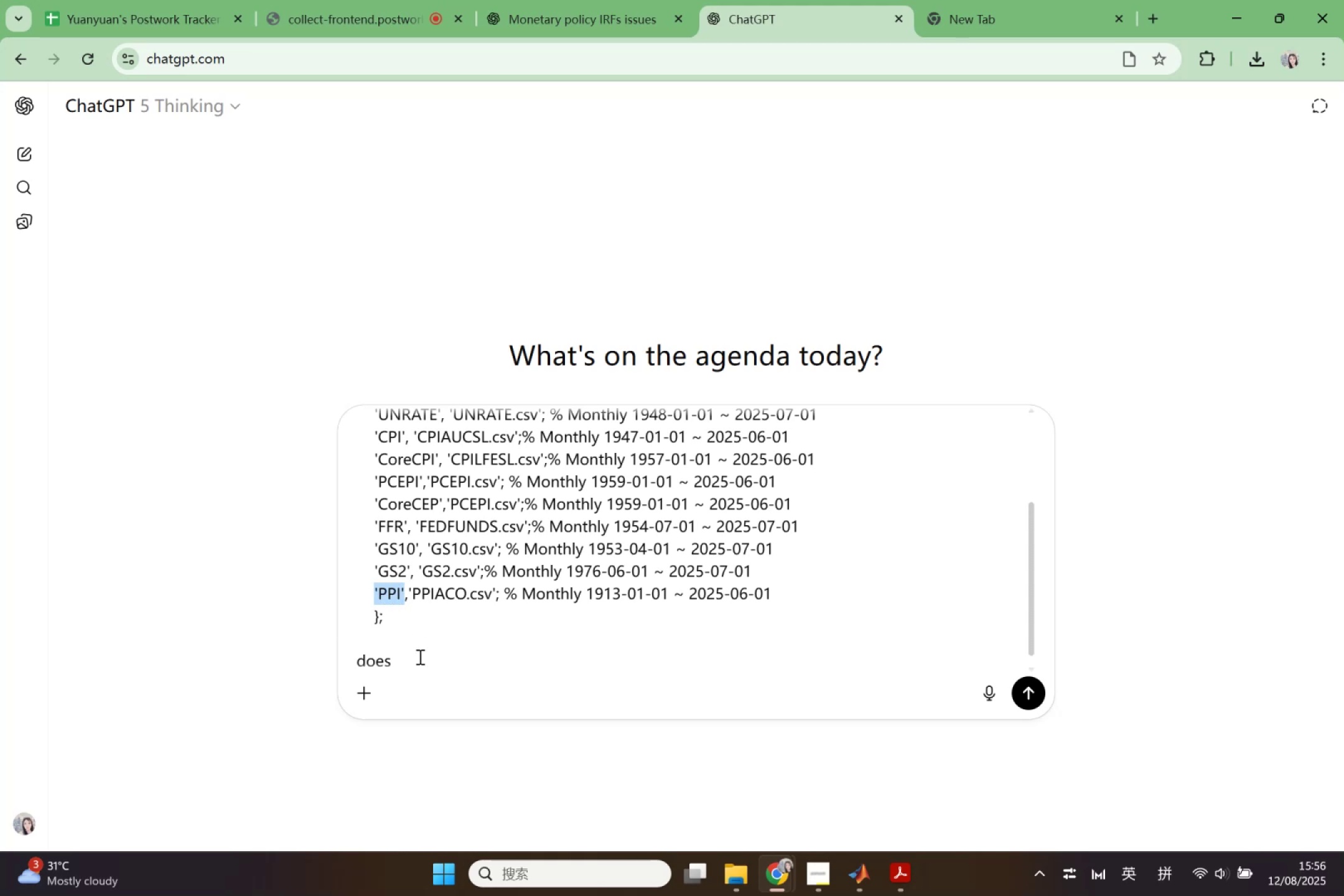 
left_click([419, 656])
 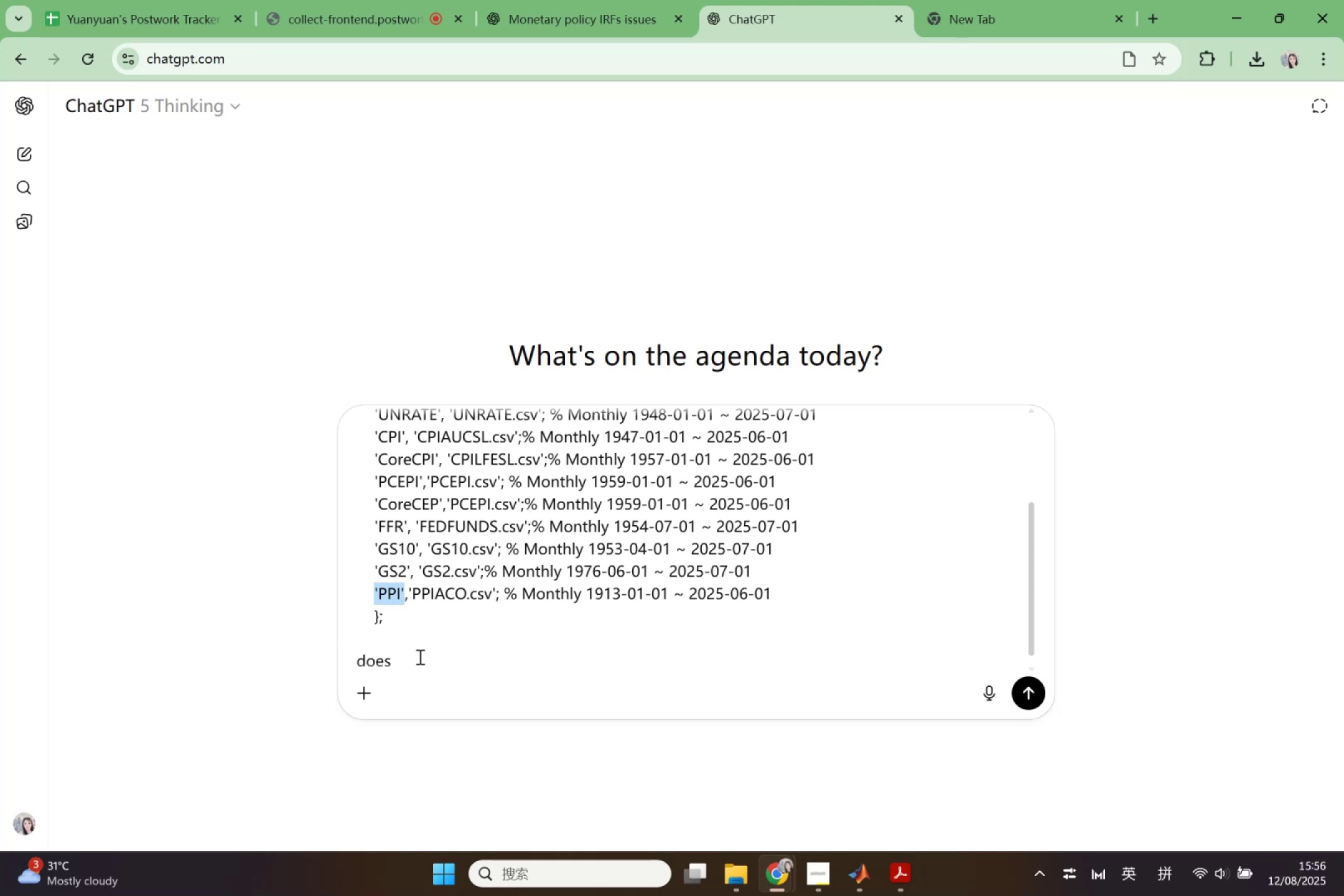 
key(Control+ControlLeft)
 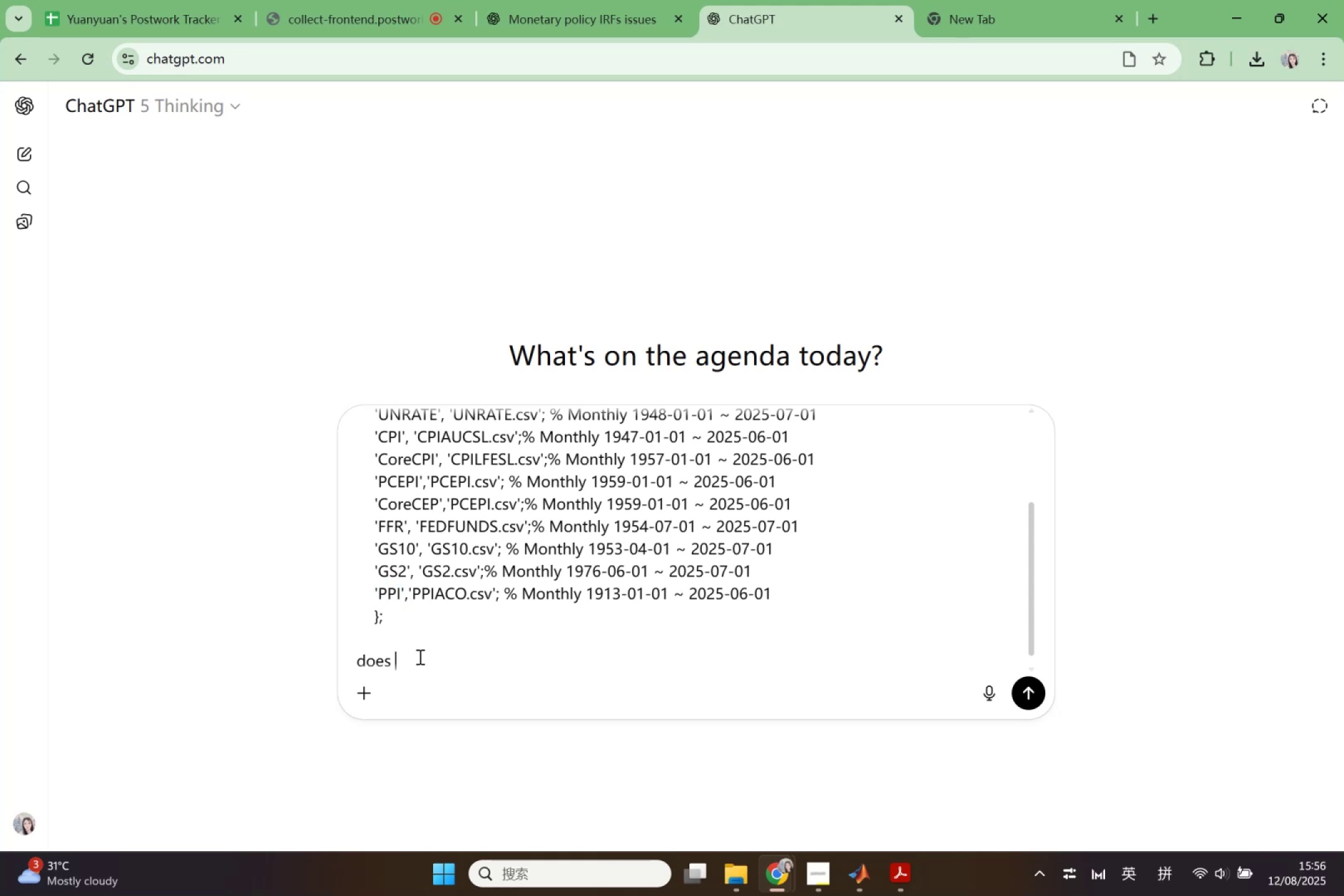 
key(Control+V)
 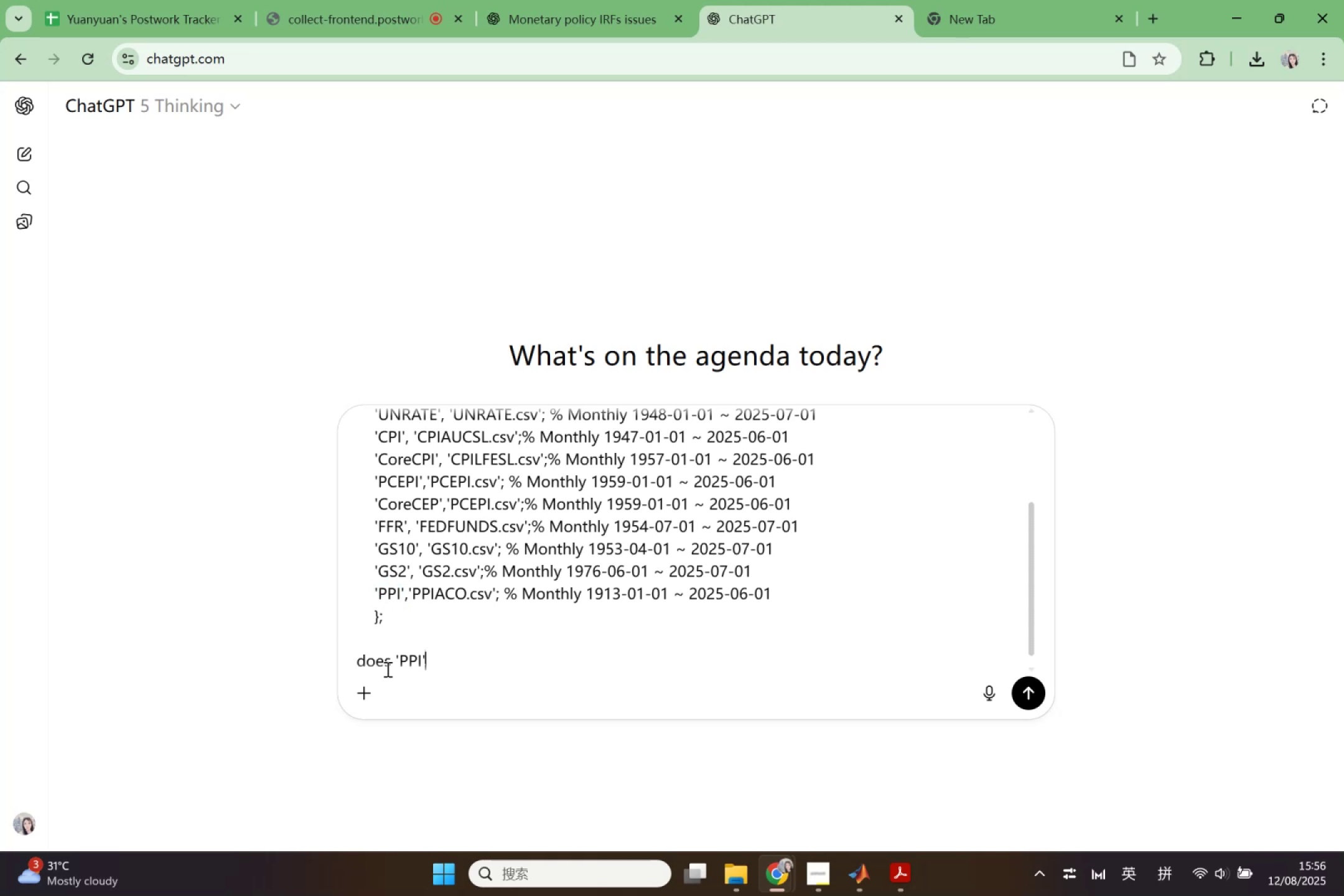 
type( needto)
key(Backspace)
key(Backspace)
type( )
key(Backspace)
key(Backspace)
key(Backspace)
key(Backspace)
type(I do w)
key(Backspace)
type(computer tran)
 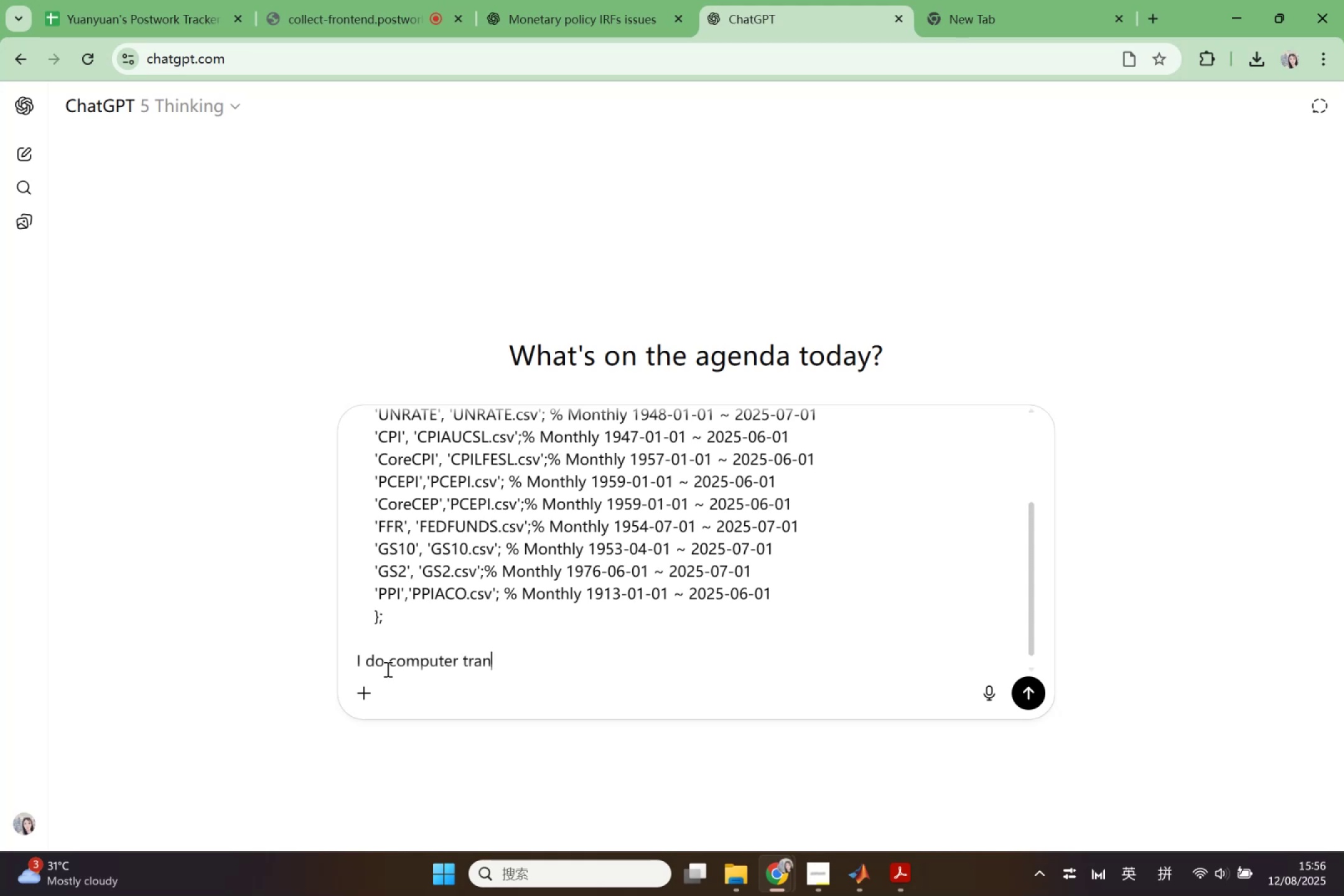 
left_click([770, 778])
 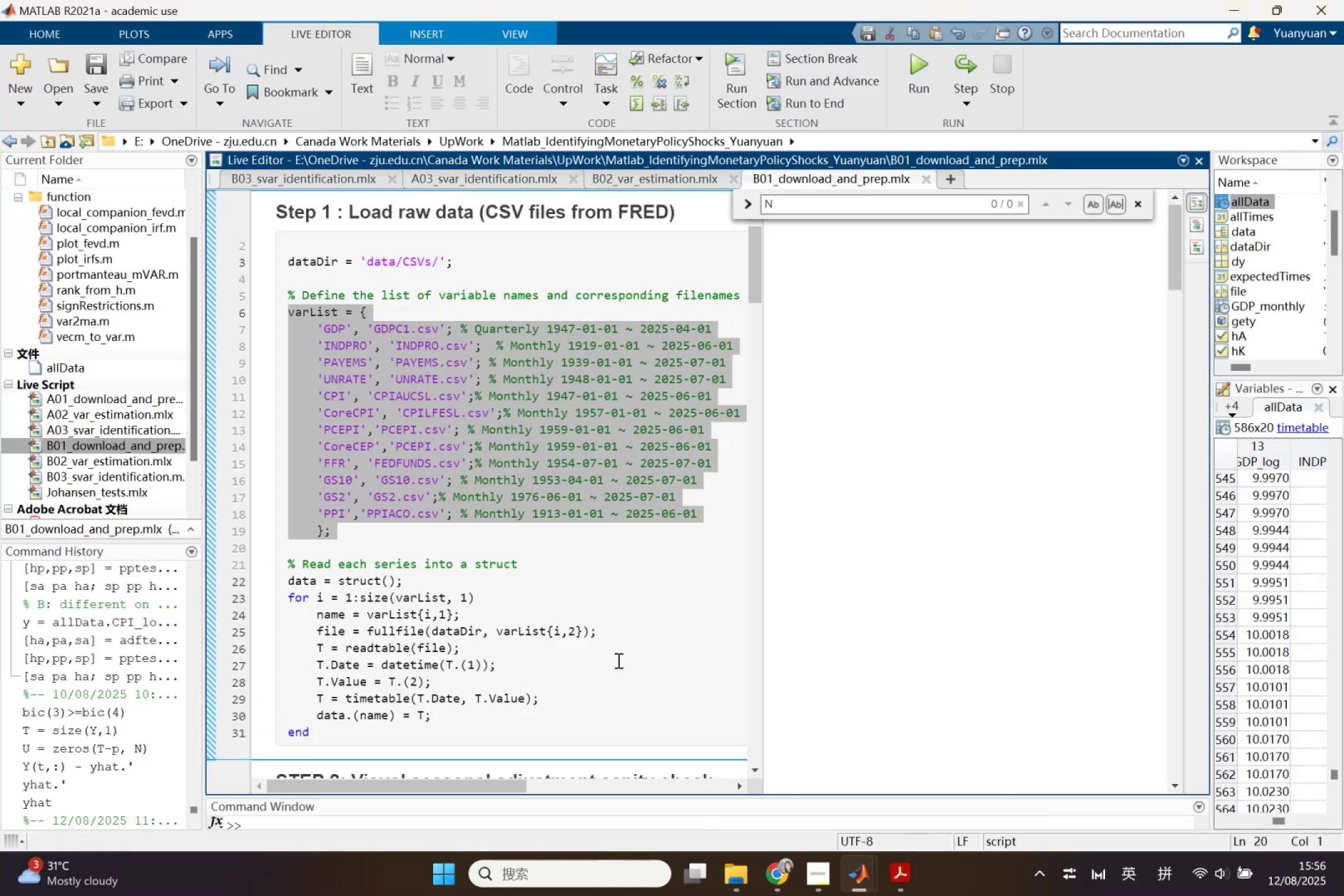 
left_click([570, 591])
 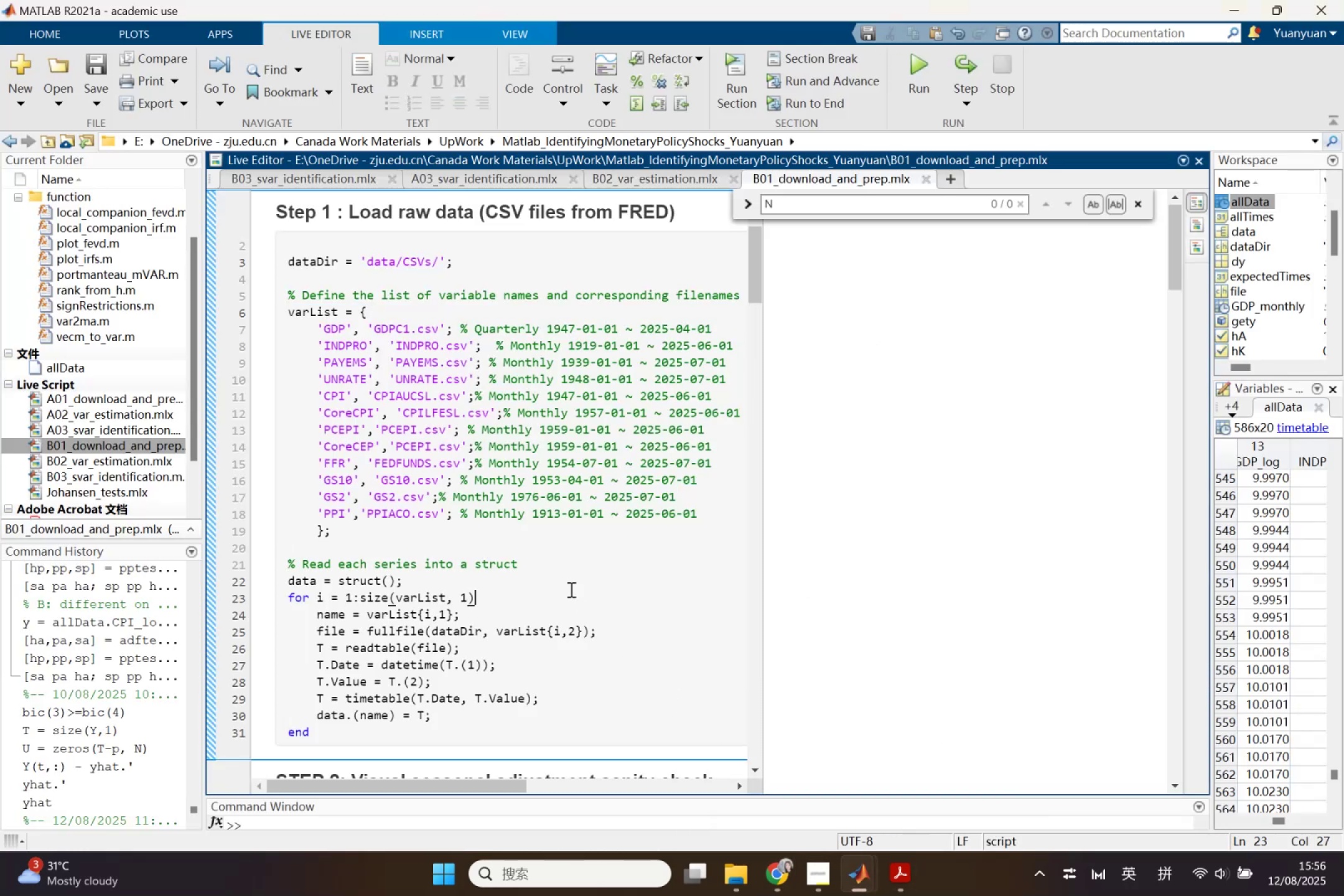 
scroll: coordinate [539, 565], scroll_direction: down, amount: 10.0
 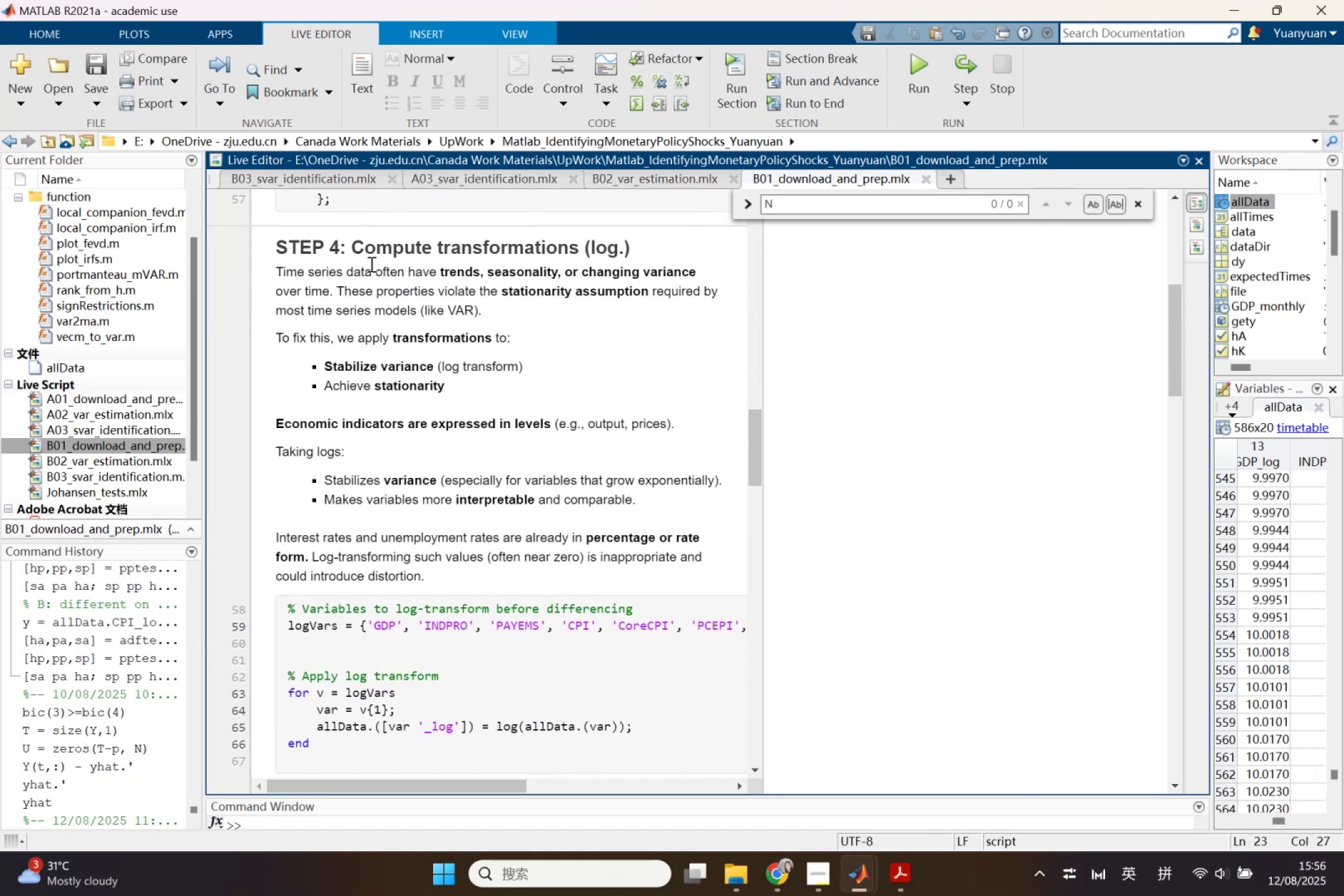 
left_click_drag(start_coordinate=[353, 249], to_coordinate=[635, 253])
 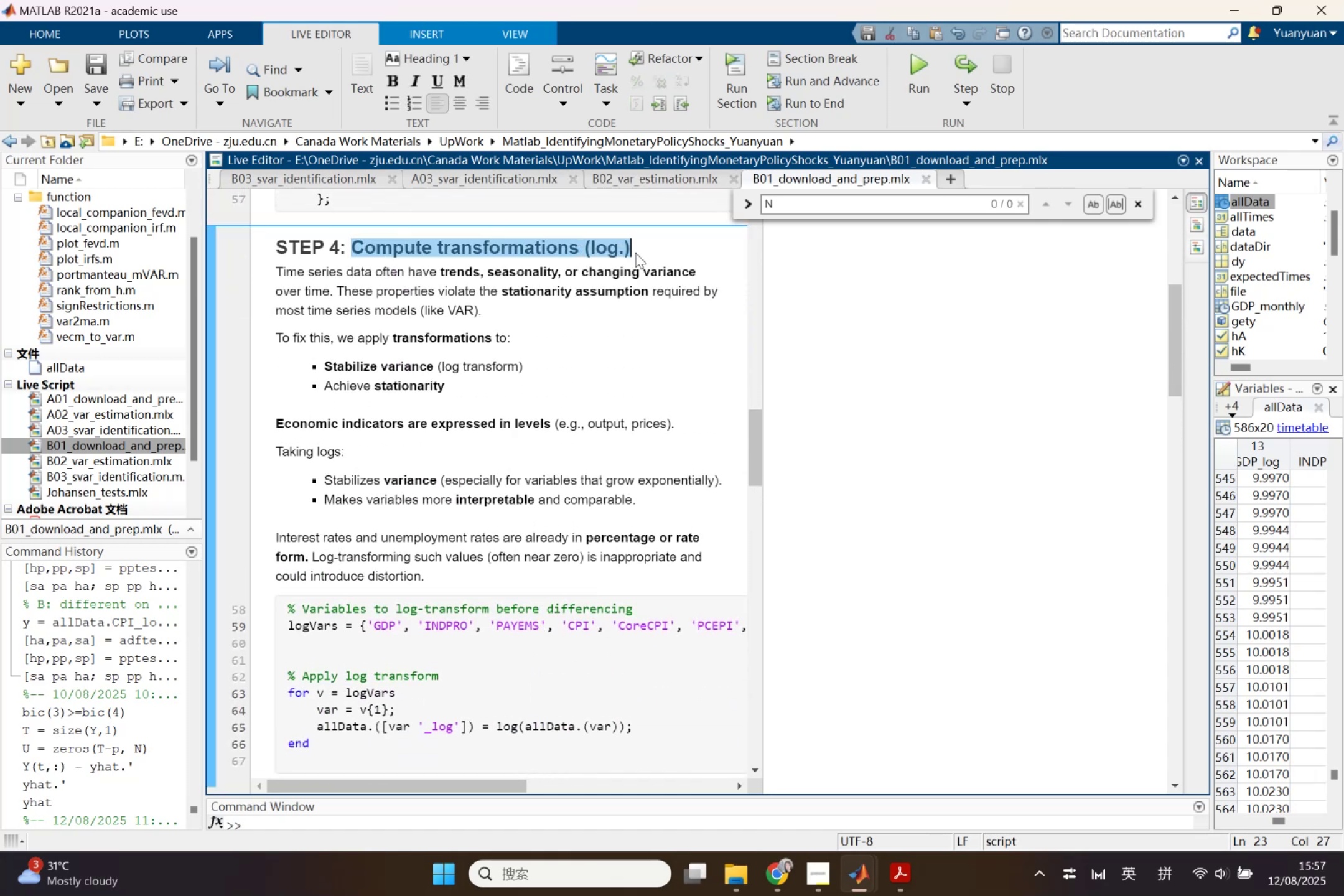 
key(Control+C)
 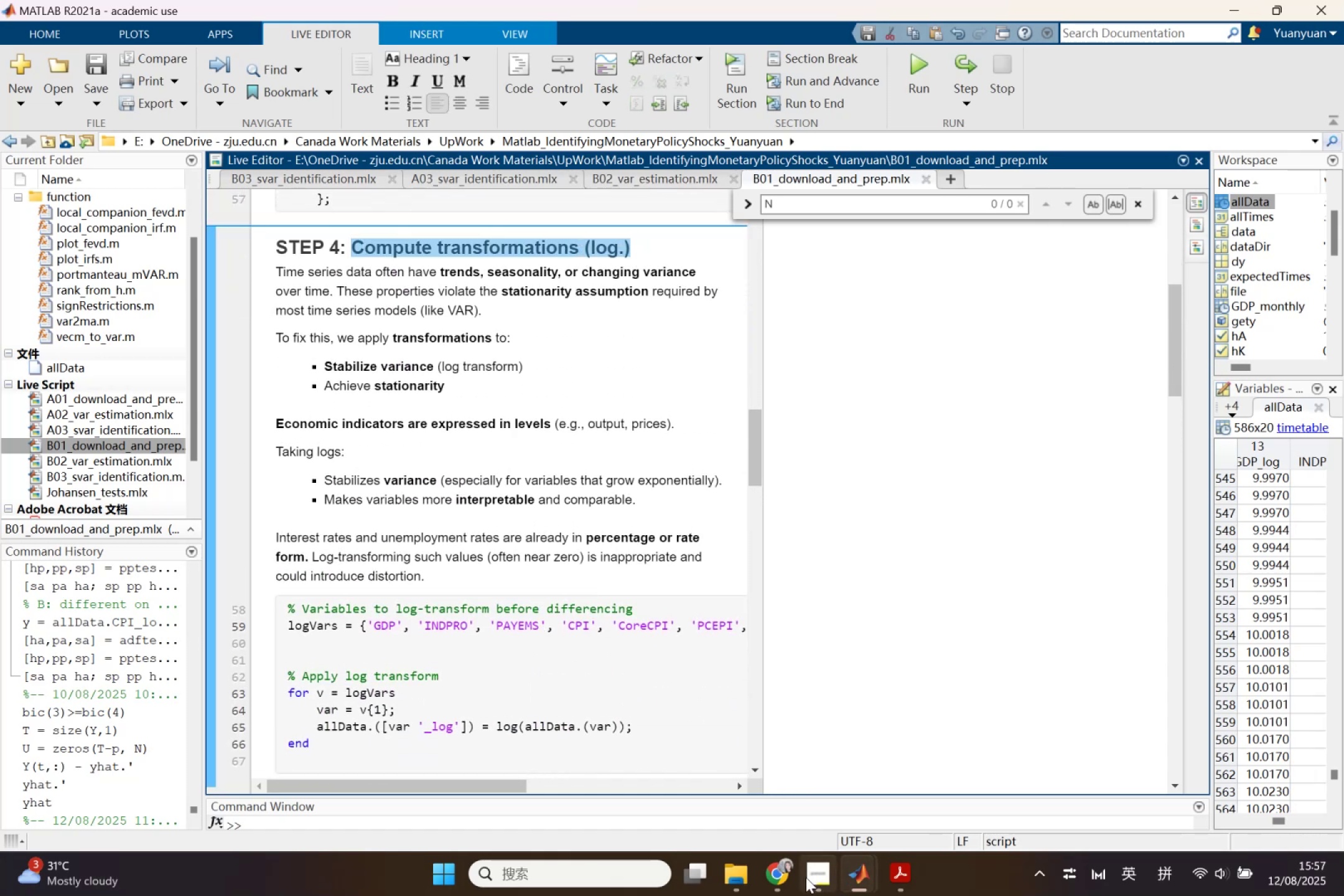 
left_click([784, 879])
 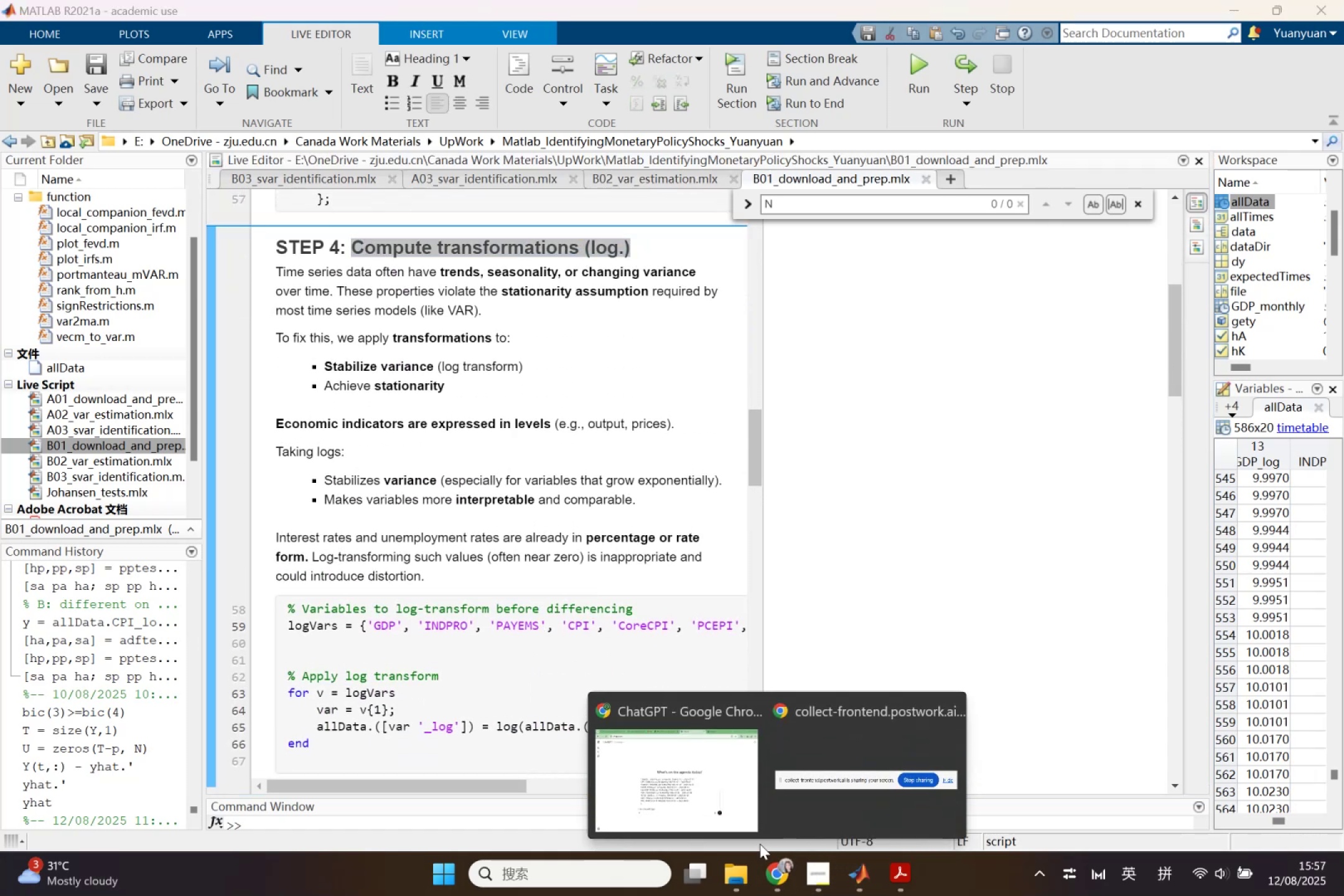 
left_click([726, 805])
 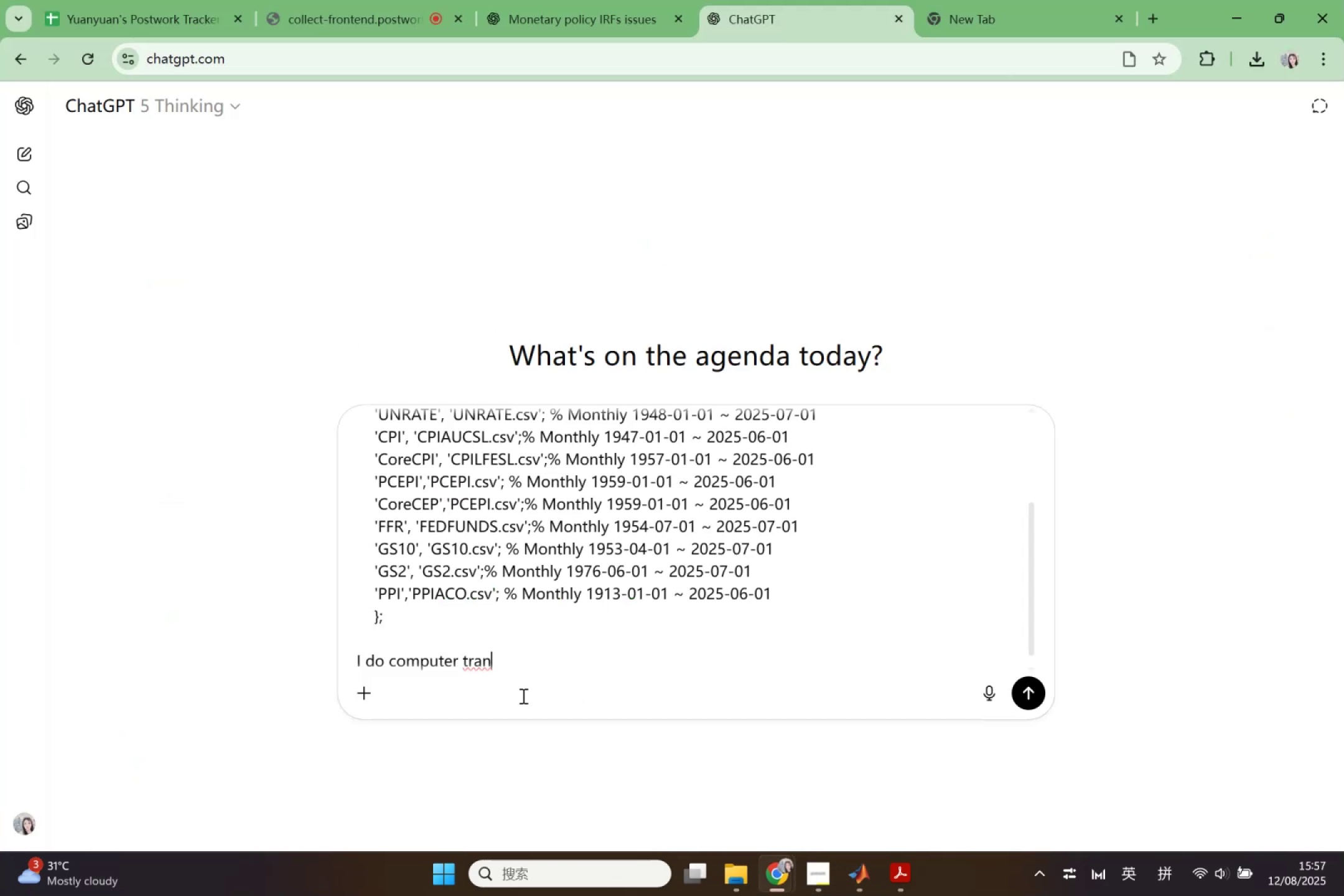 
left_click_drag(start_coordinate=[534, 671], to_coordinate=[390, 658])
 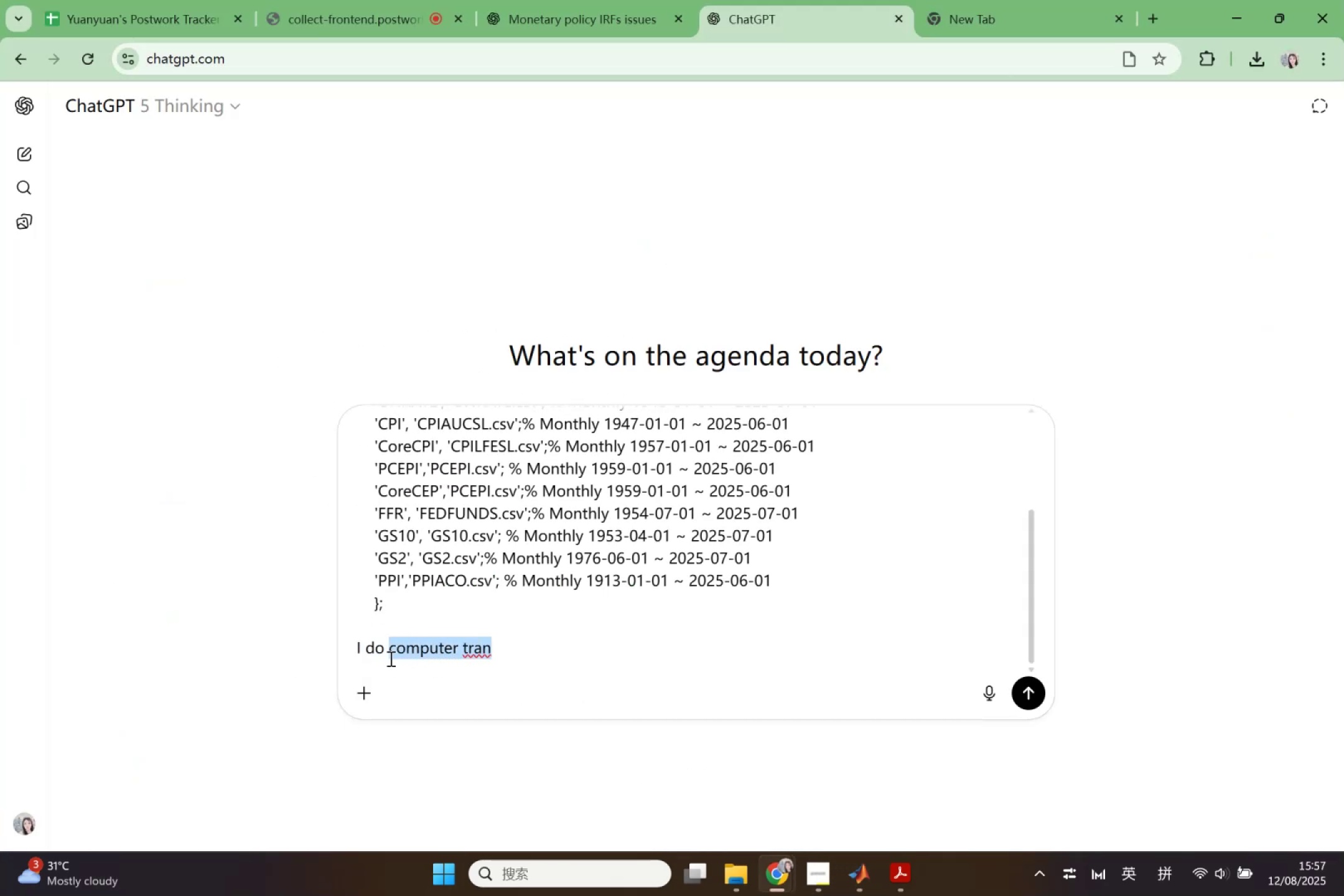 
key(Control+V)
 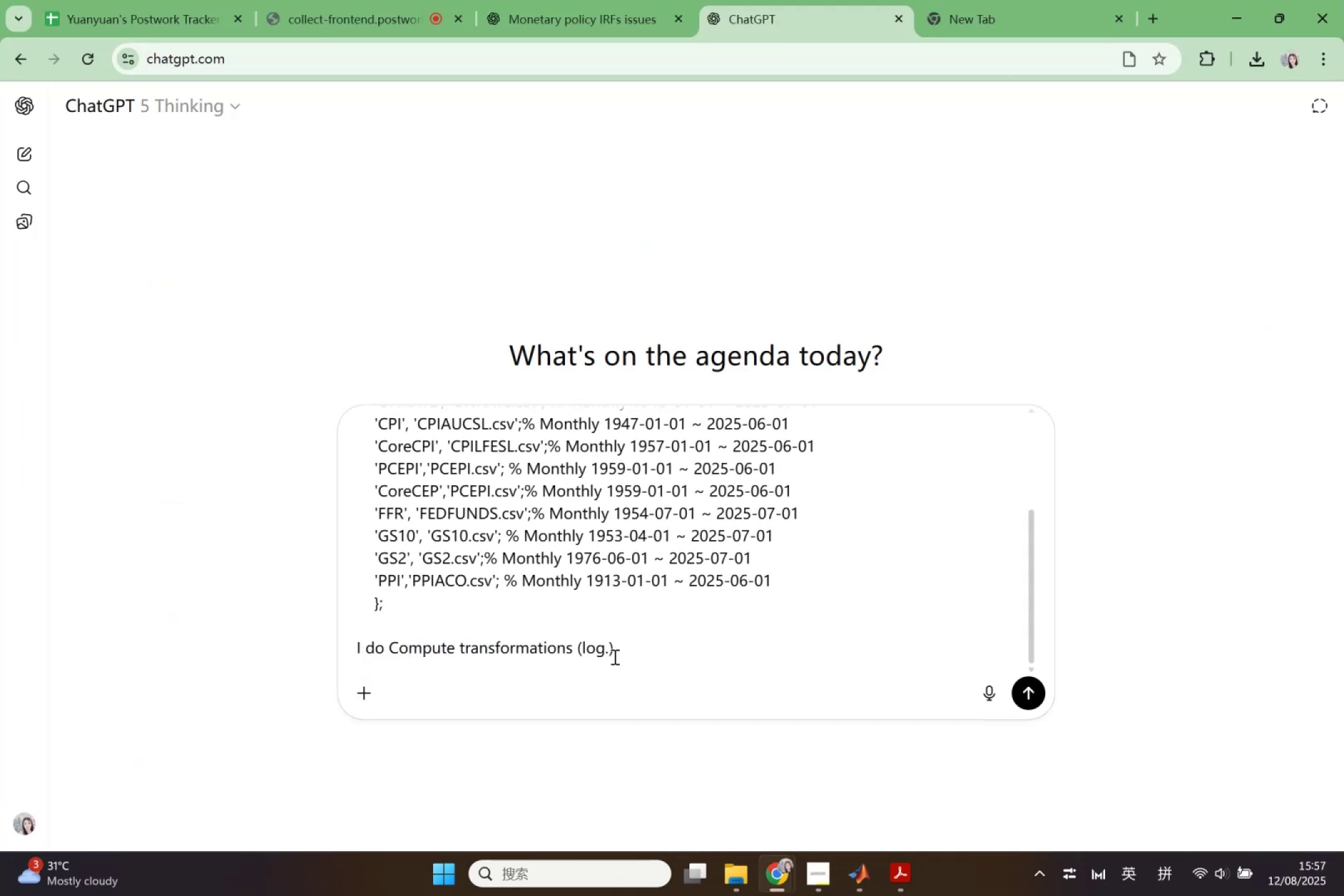 
type( to )
 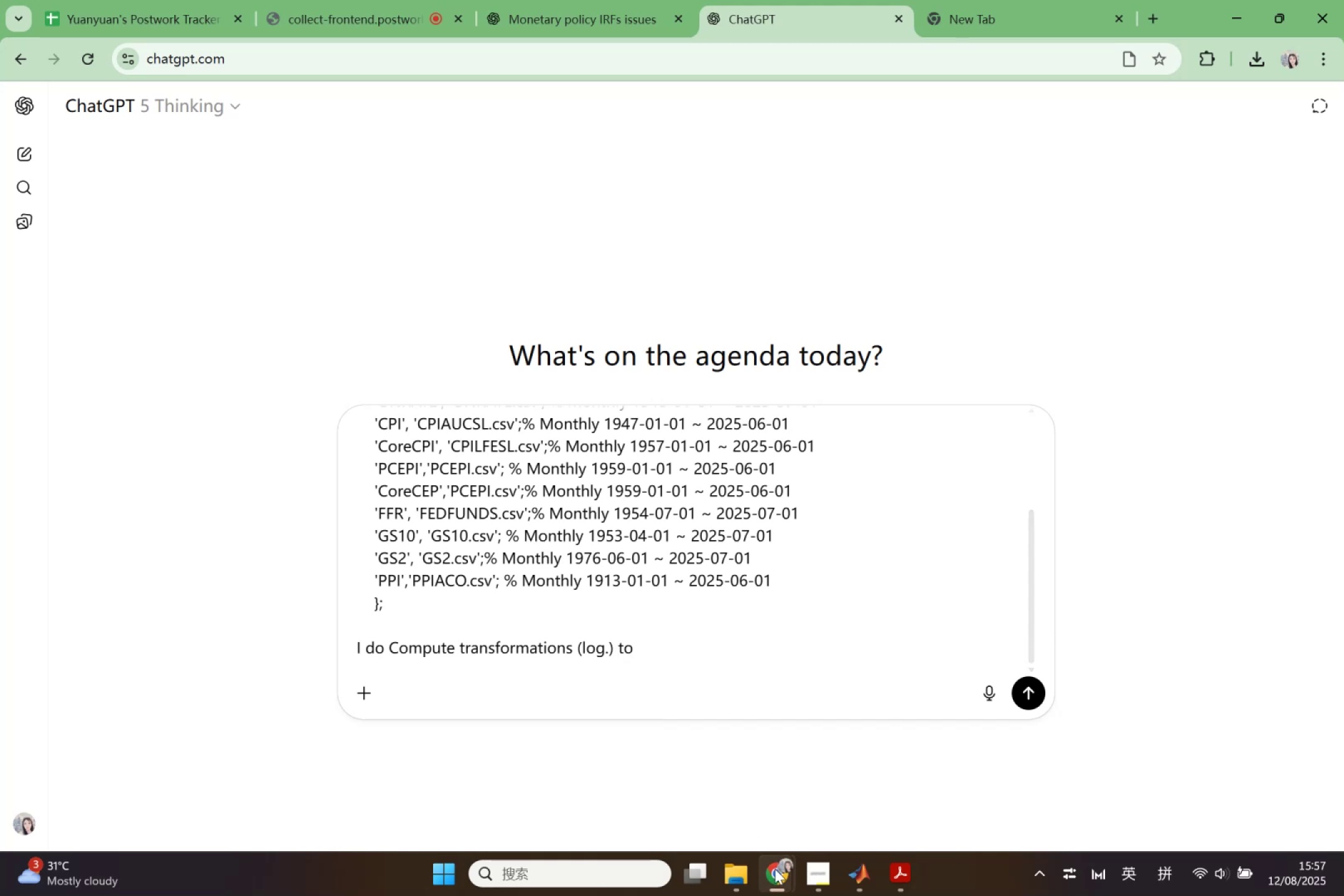 
left_click([879, 882])
 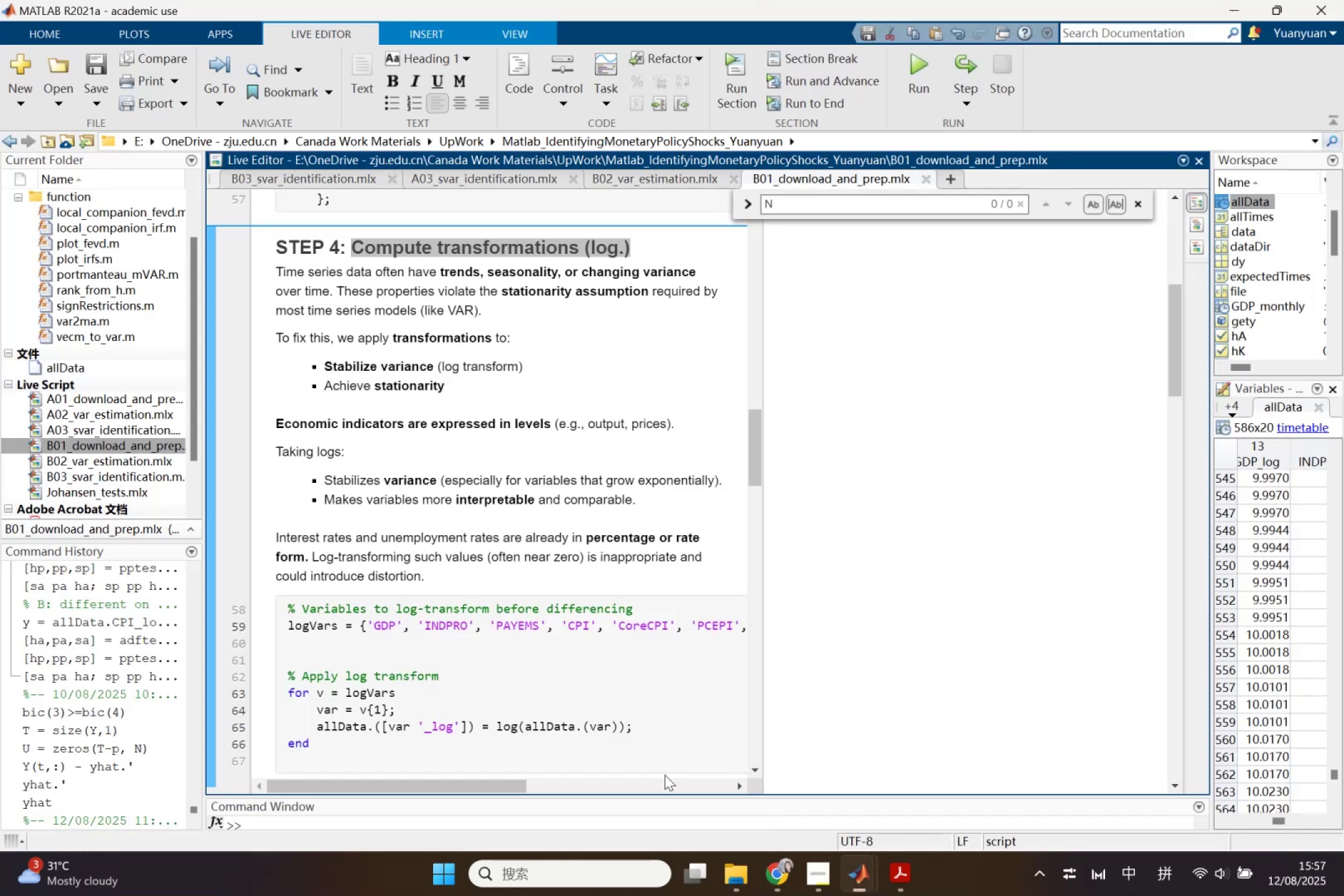 
left_click([438, 612])
 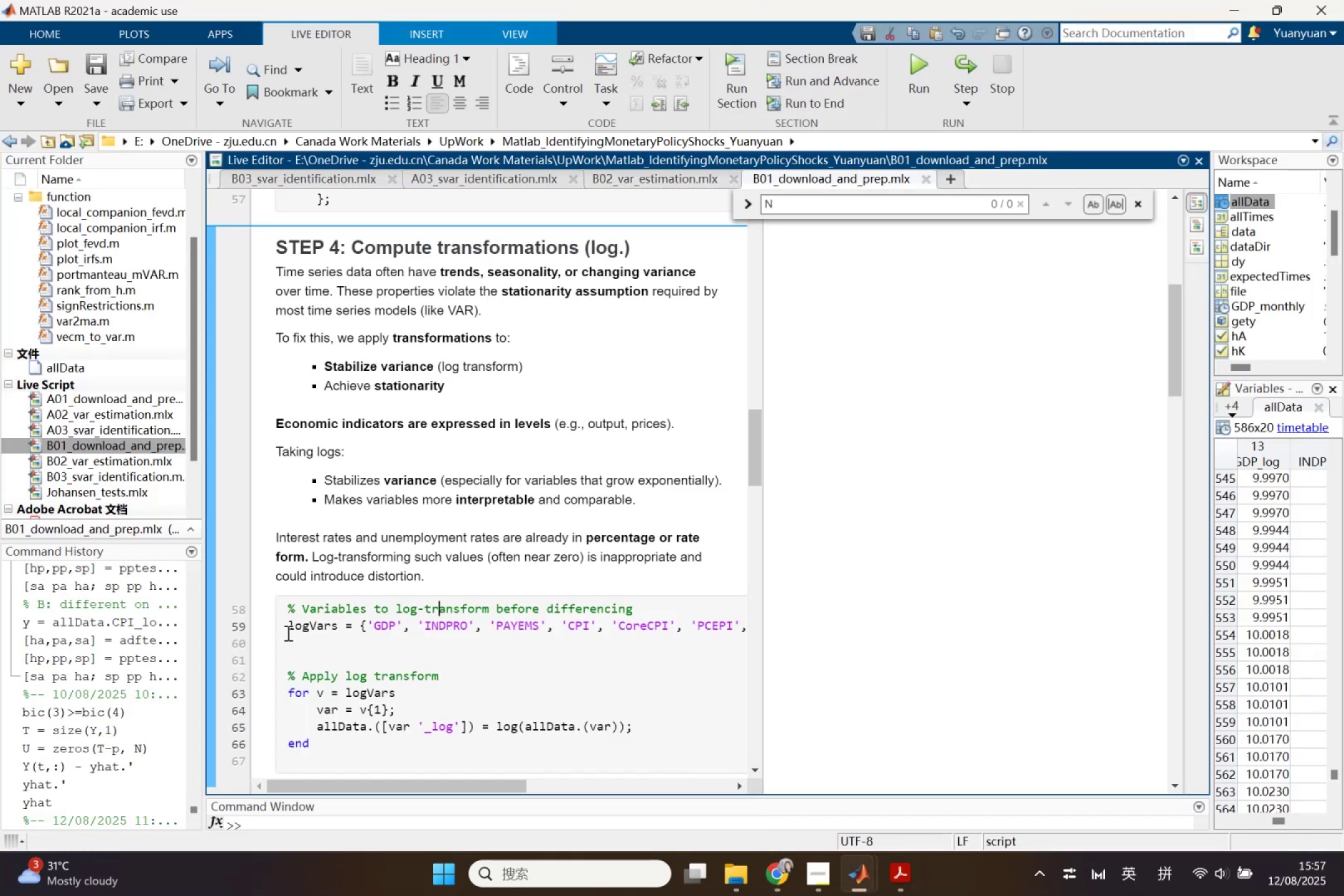 
left_click_drag(start_coordinate=[286, 626], to_coordinate=[768, 631])
 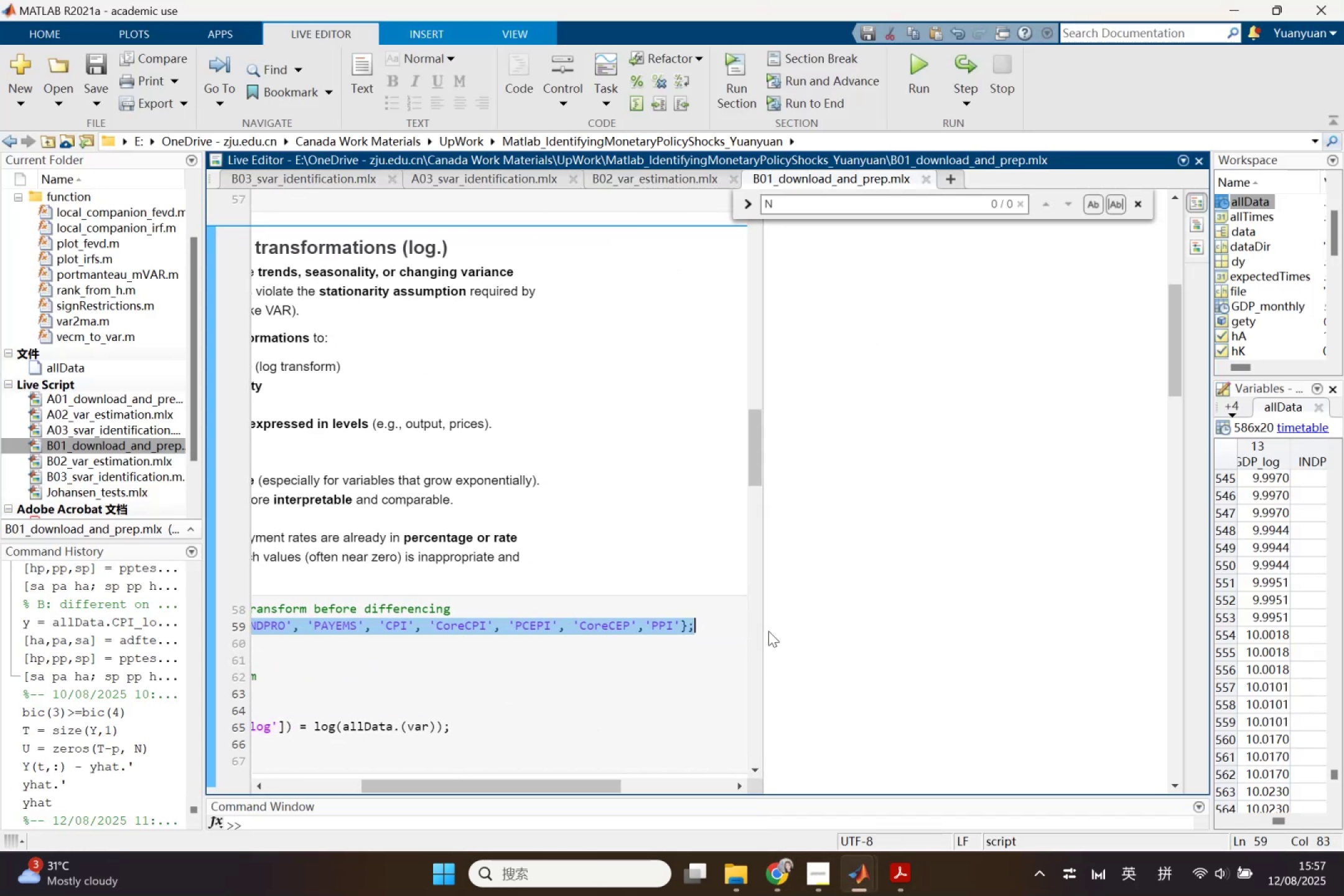 
key(Control+ControlLeft)
 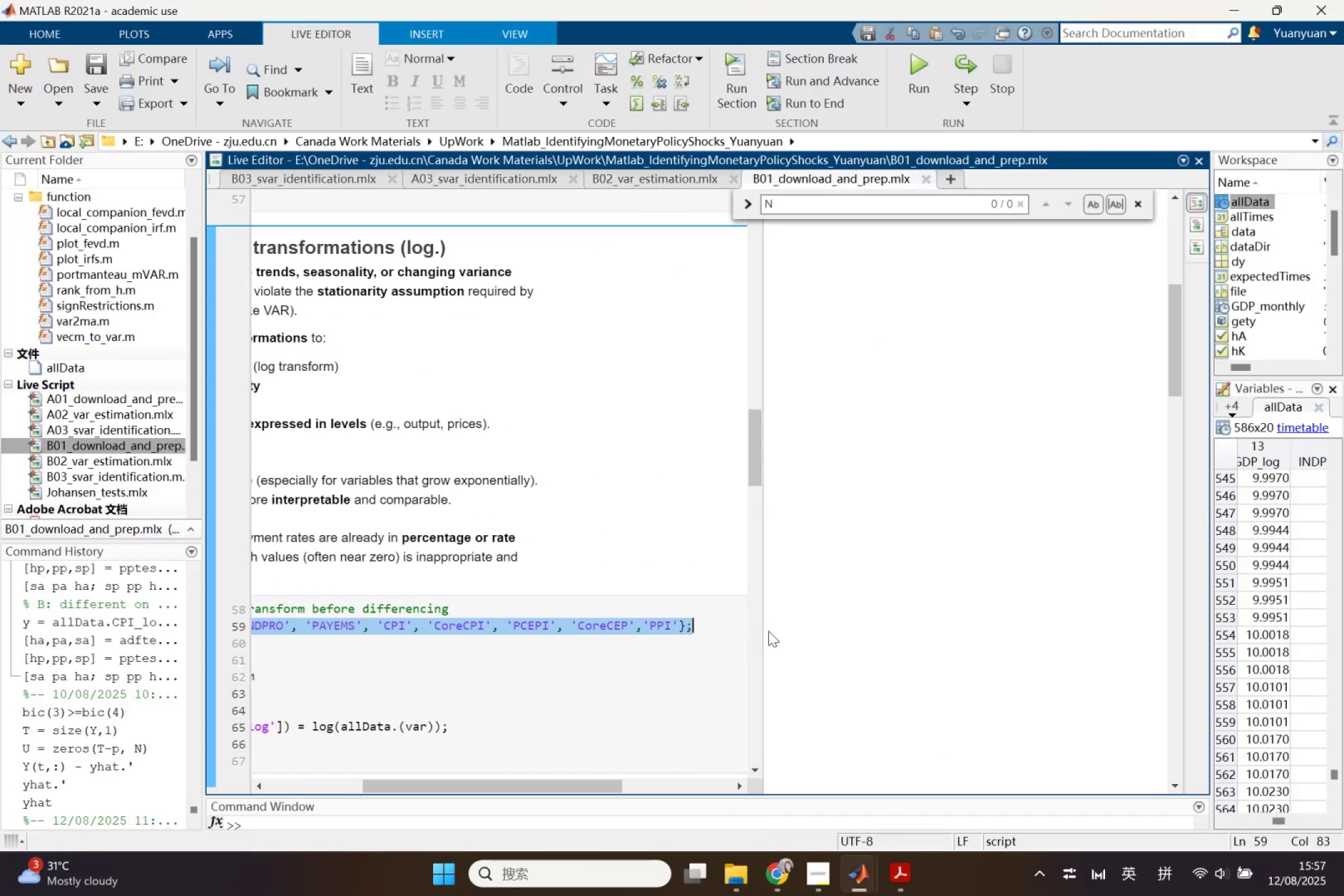 
key(Control+C)
 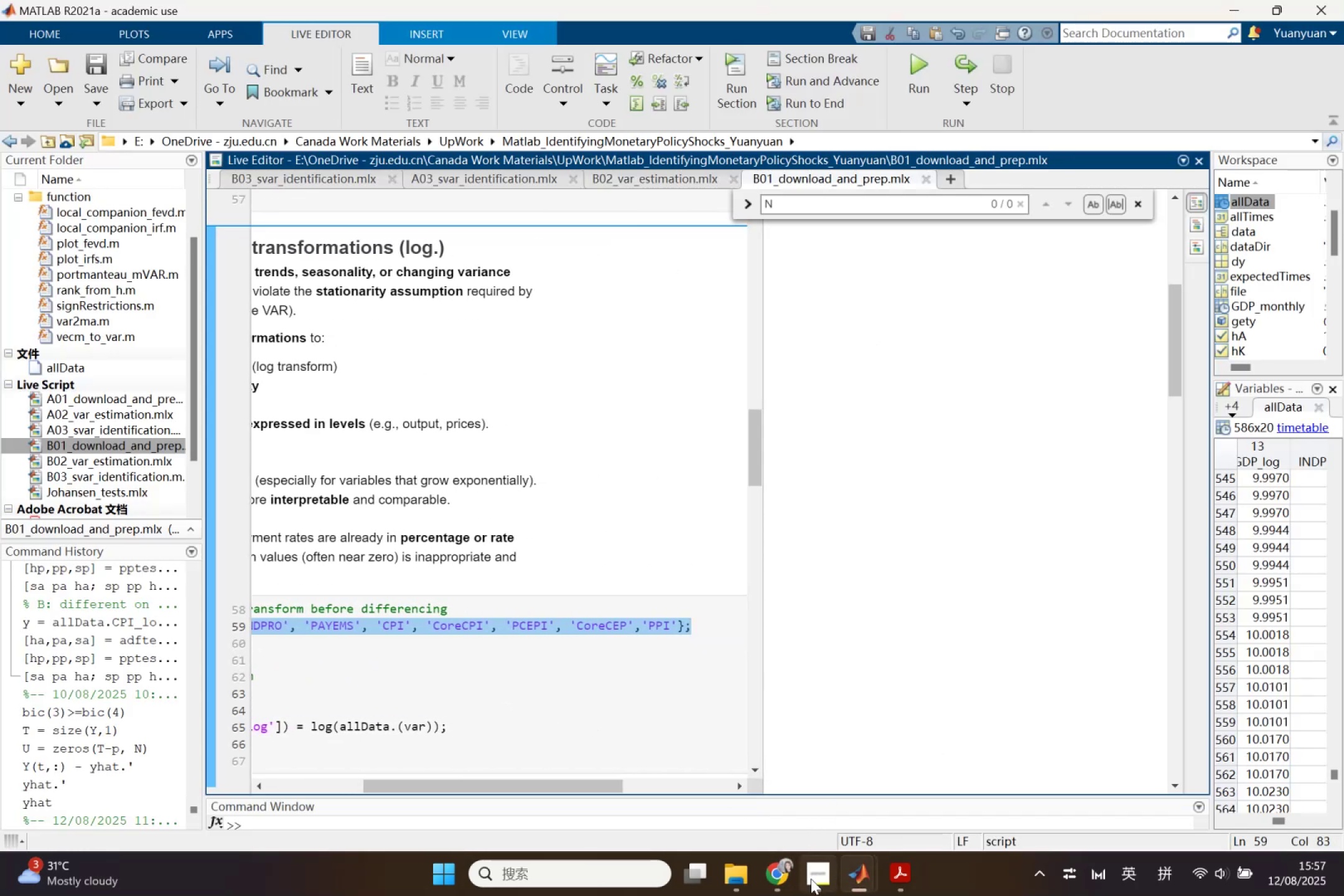 
left_click([774, 878])
 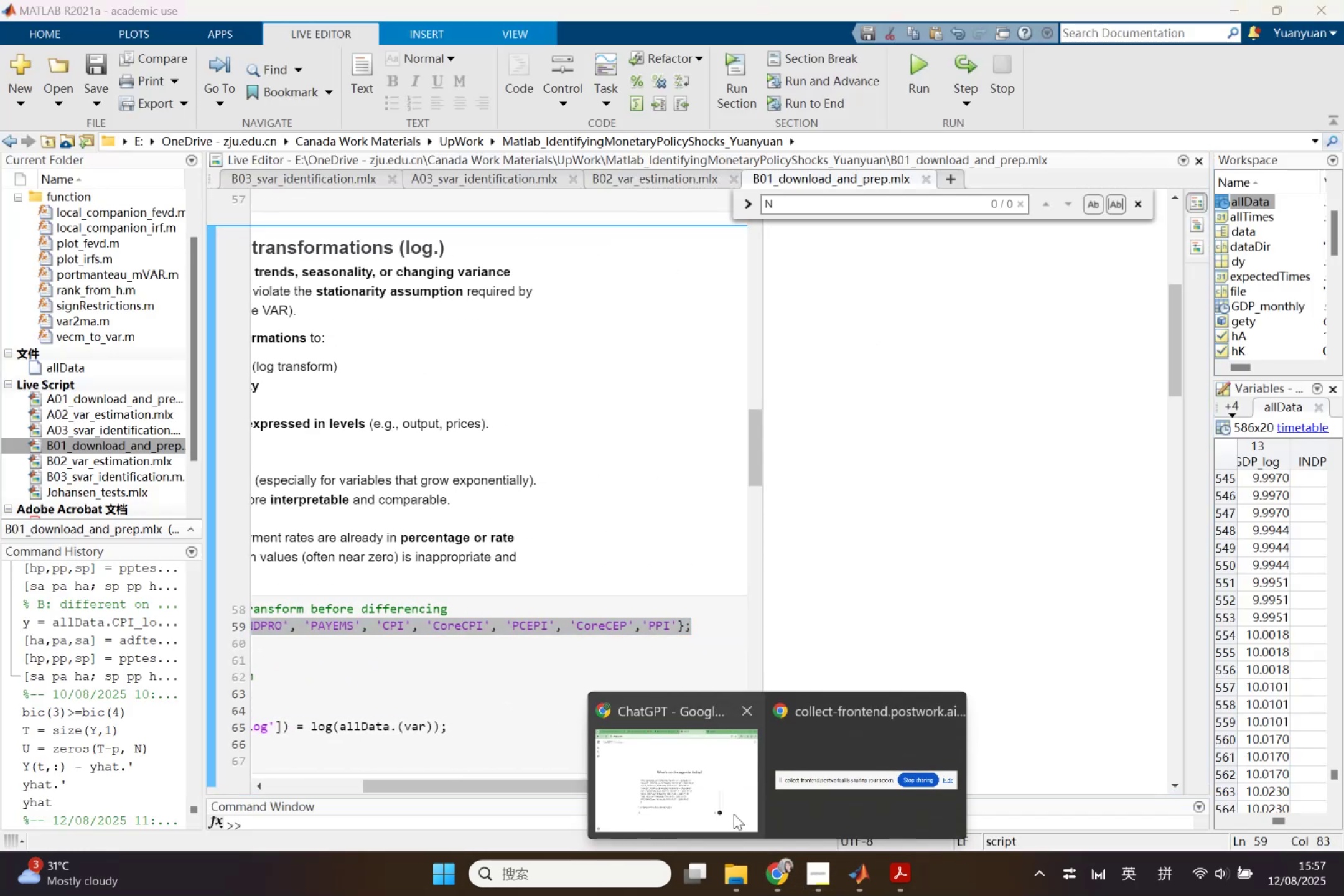 
left_click([734, 814])
 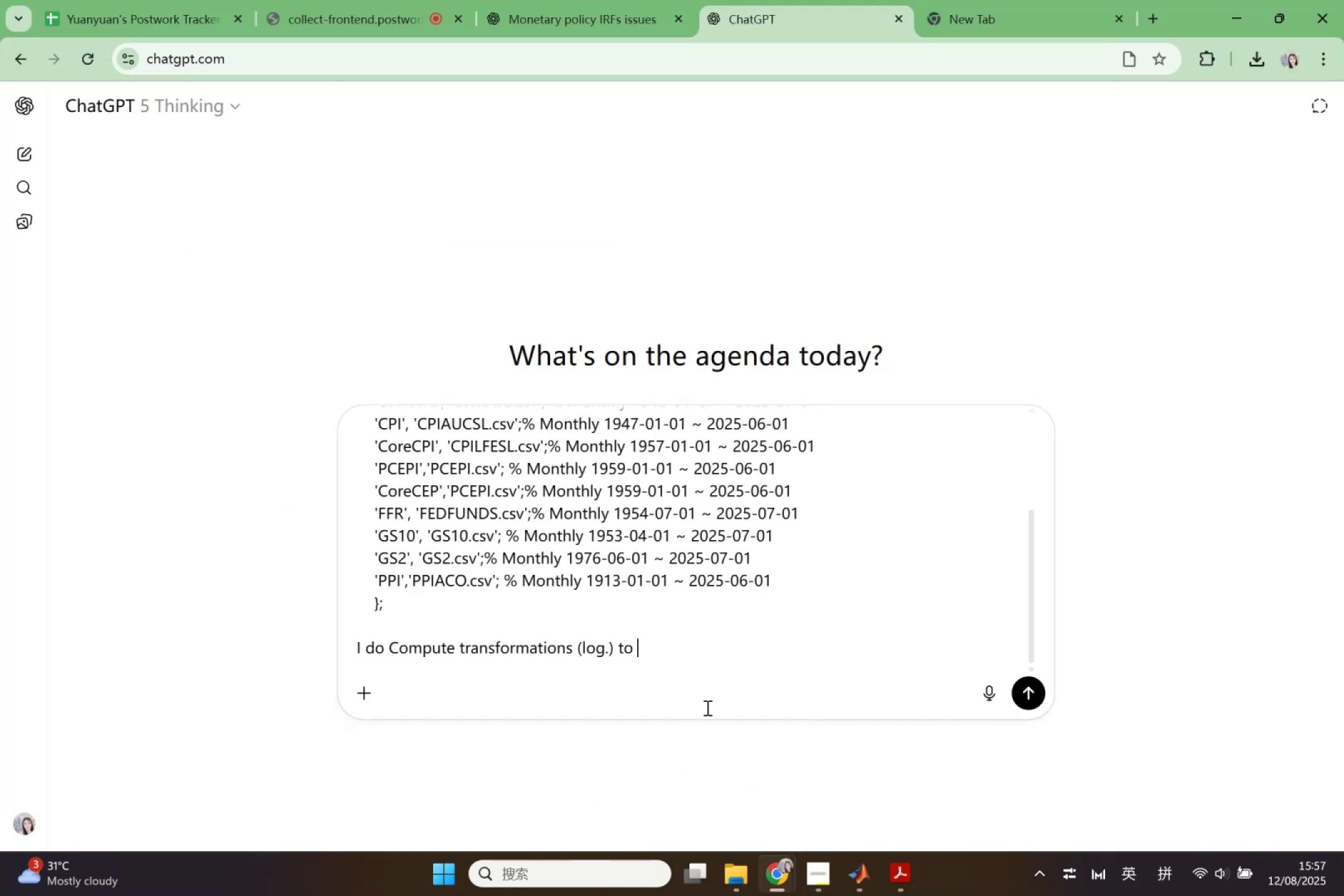 
key(Control+V)
 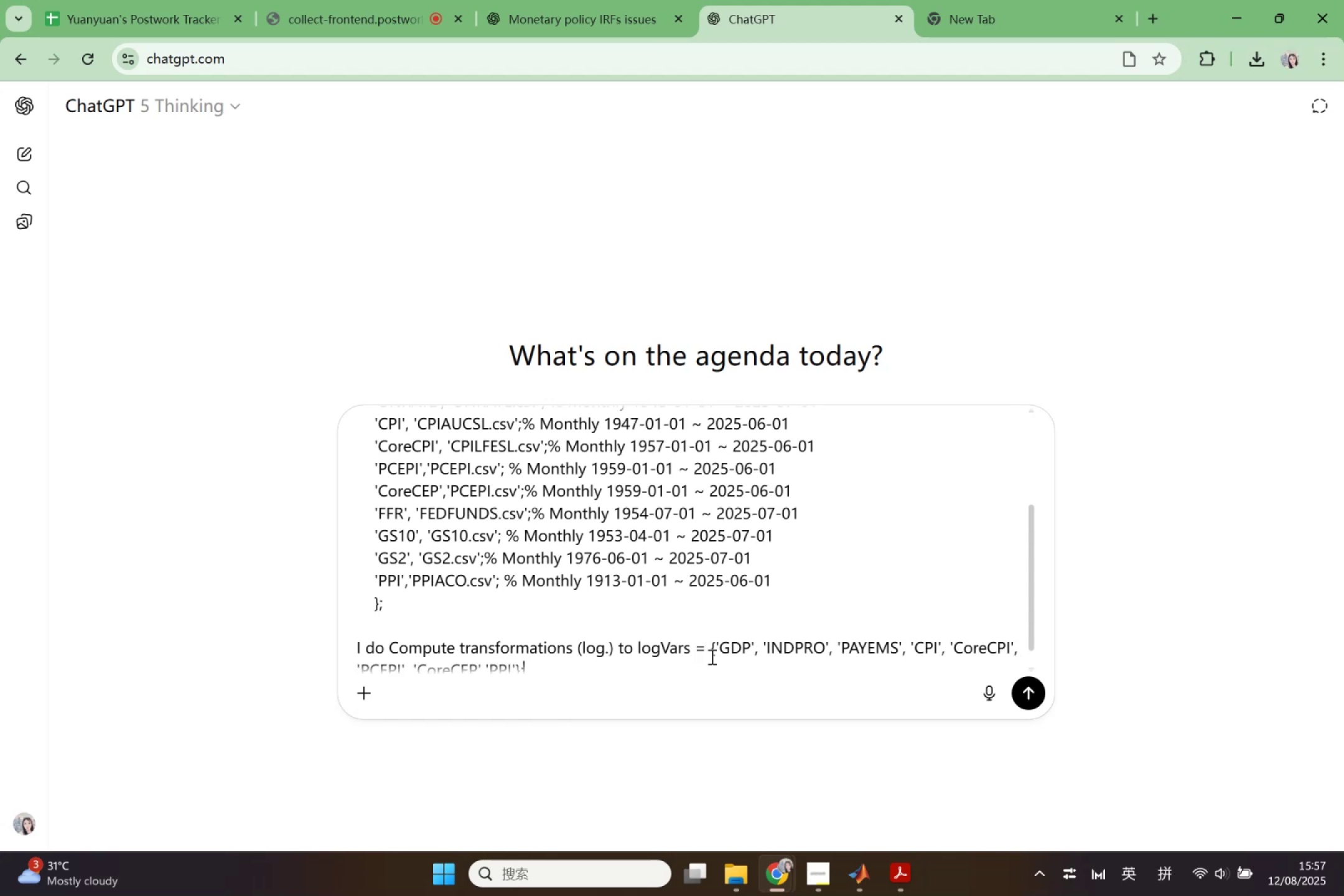 
key(Shift+Enter)
 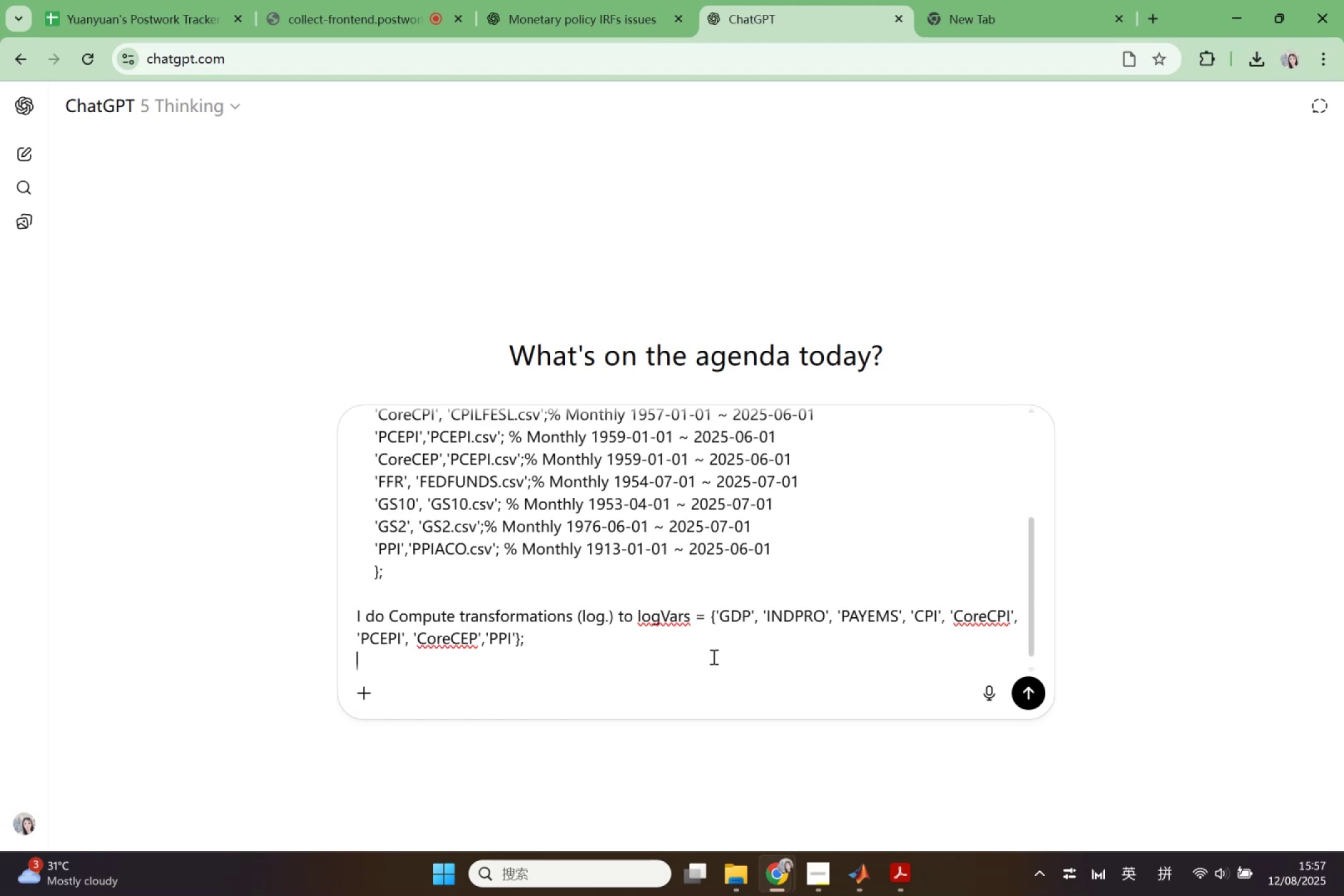 
key(Shift+Enter)
 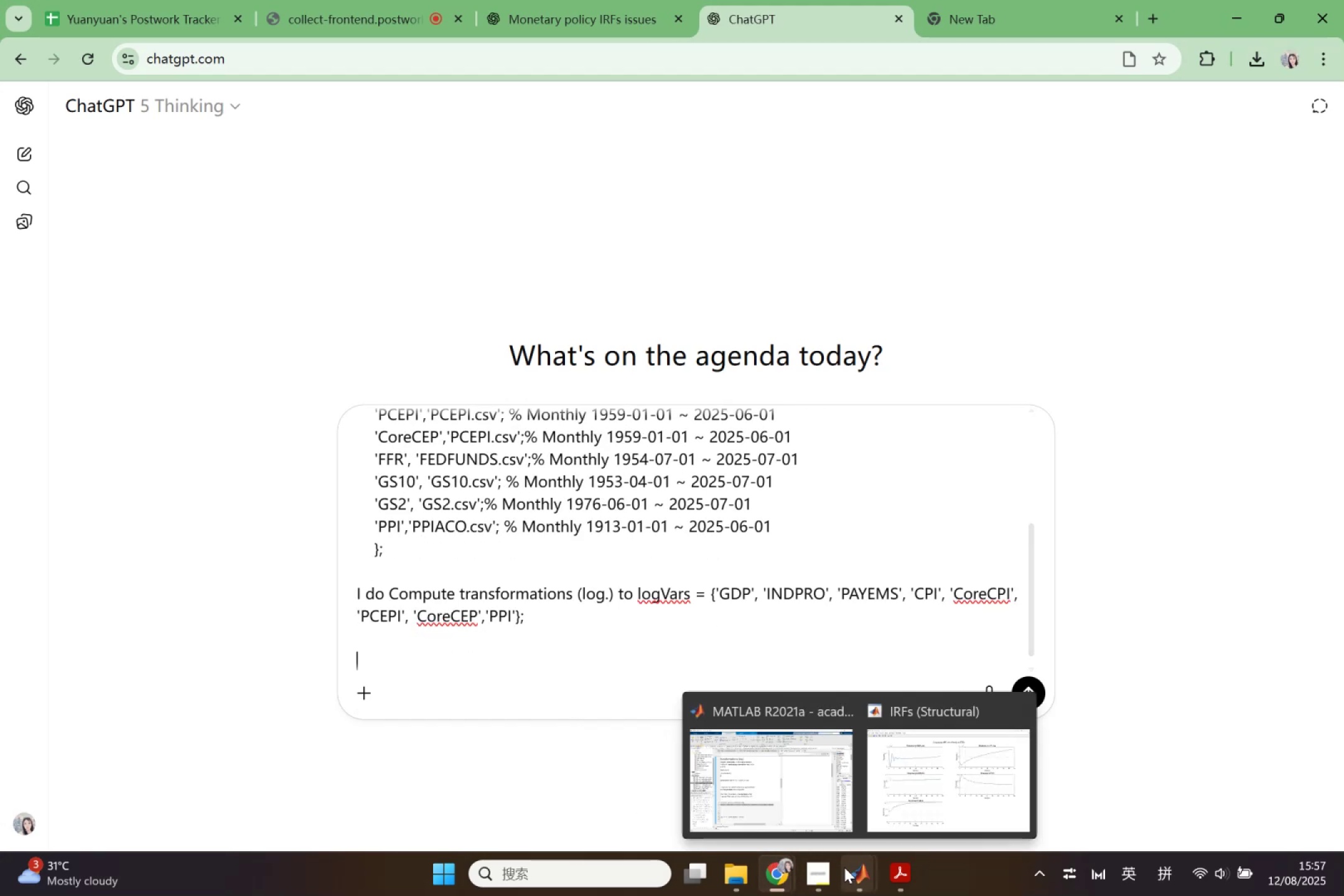 
left_click([828, 824])
 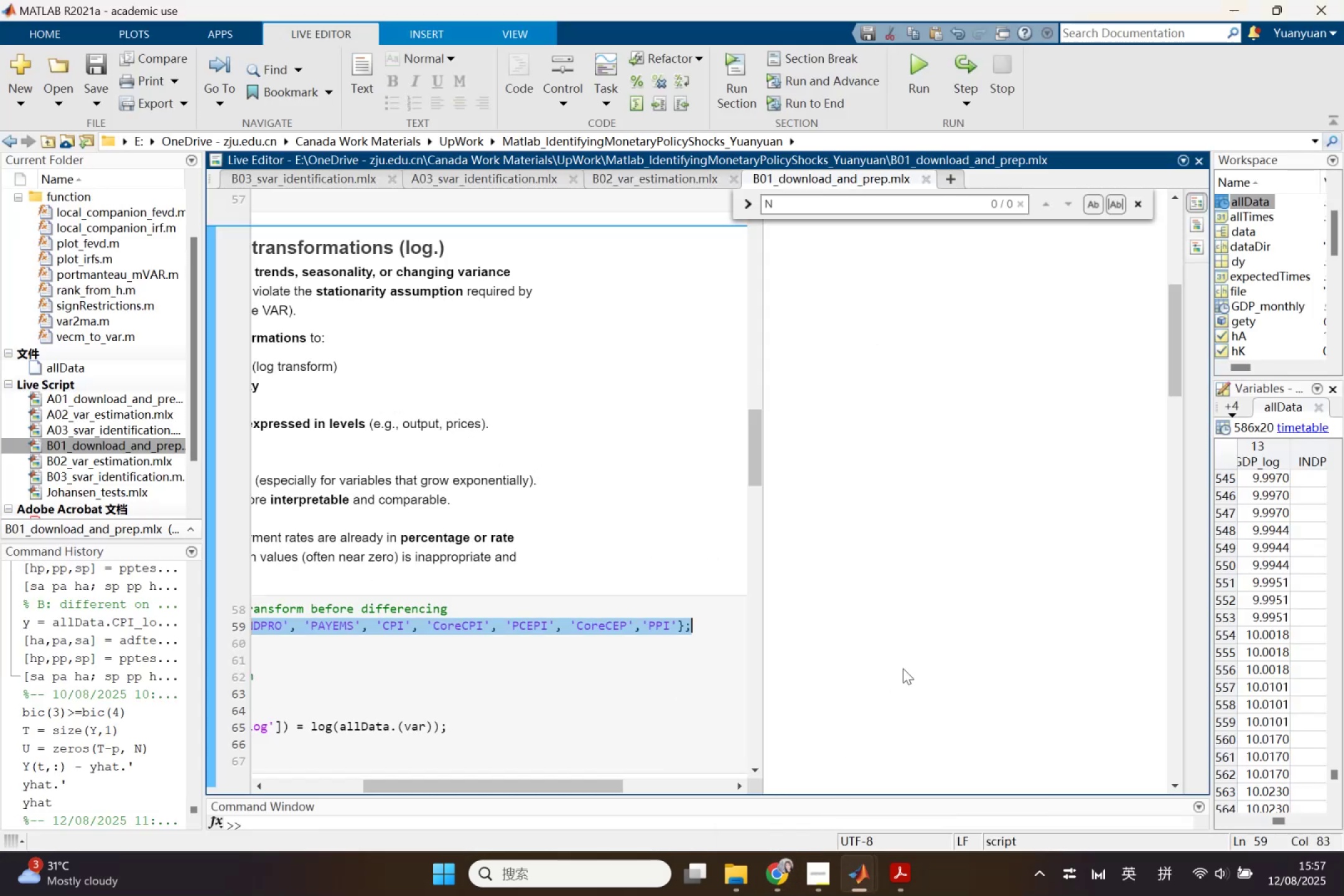 
scroll: coordinate [851, 594], scroll_direction: down, amount: 18.0
 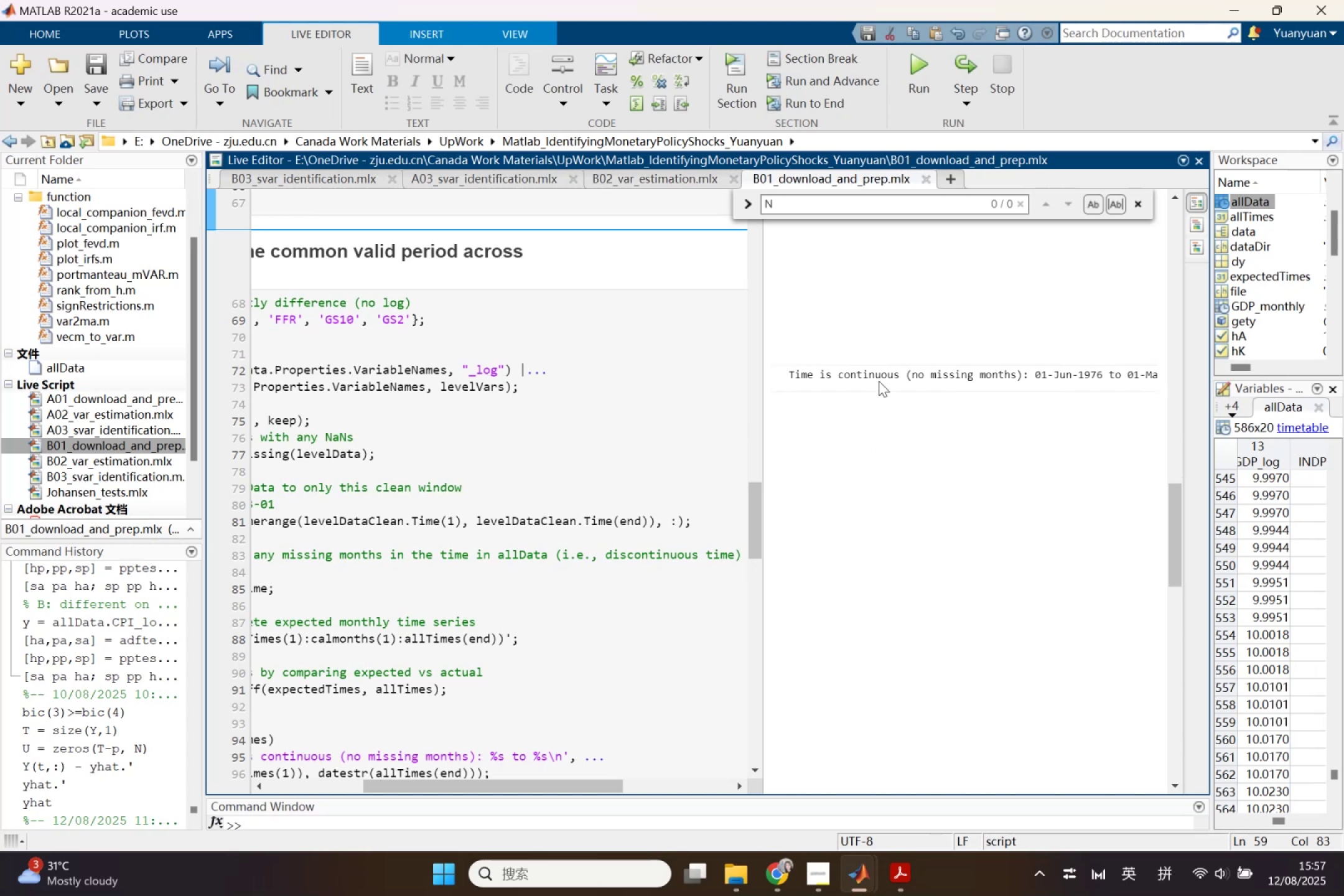 
right_click([880, 373])
 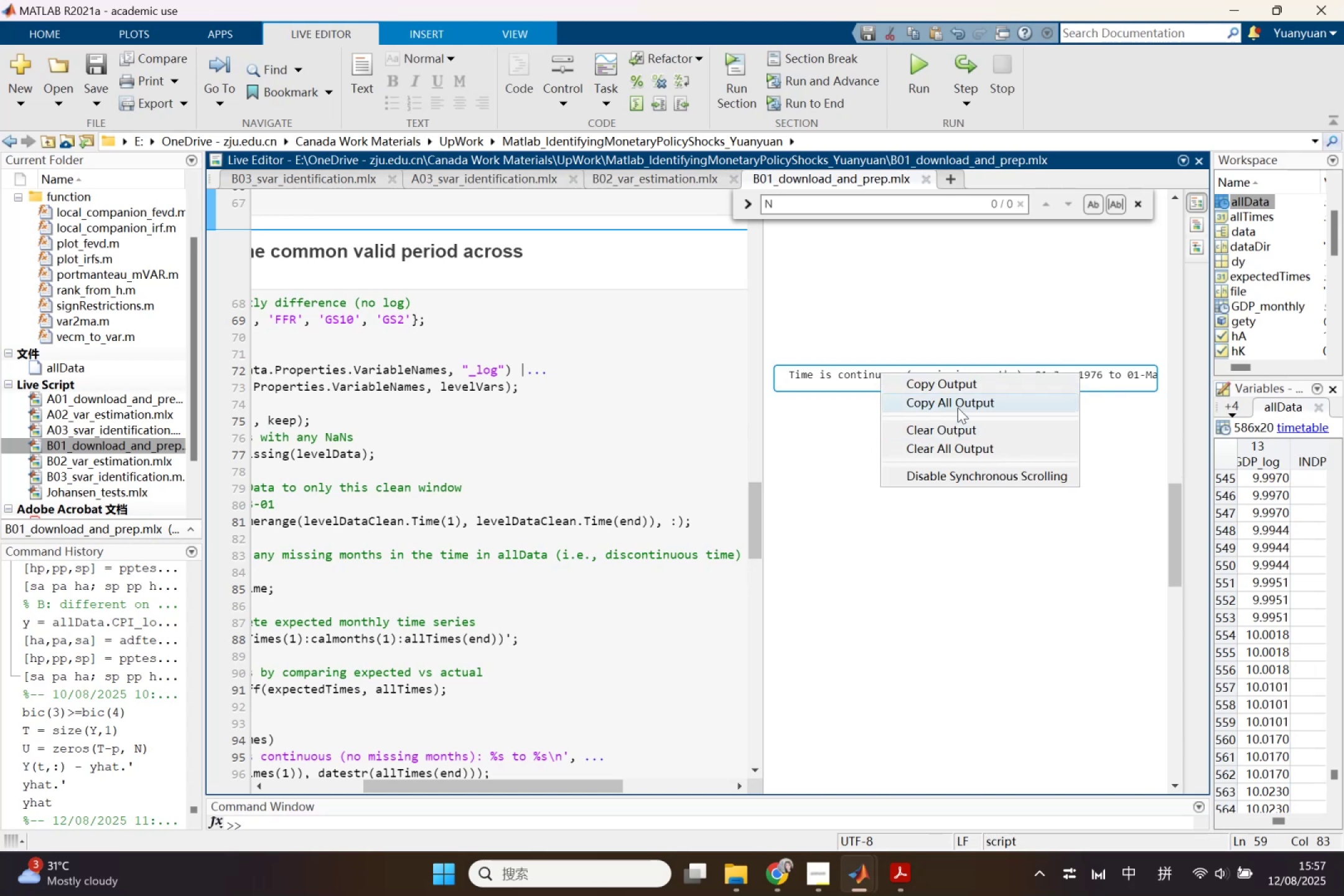 
left_click([958, 408])
 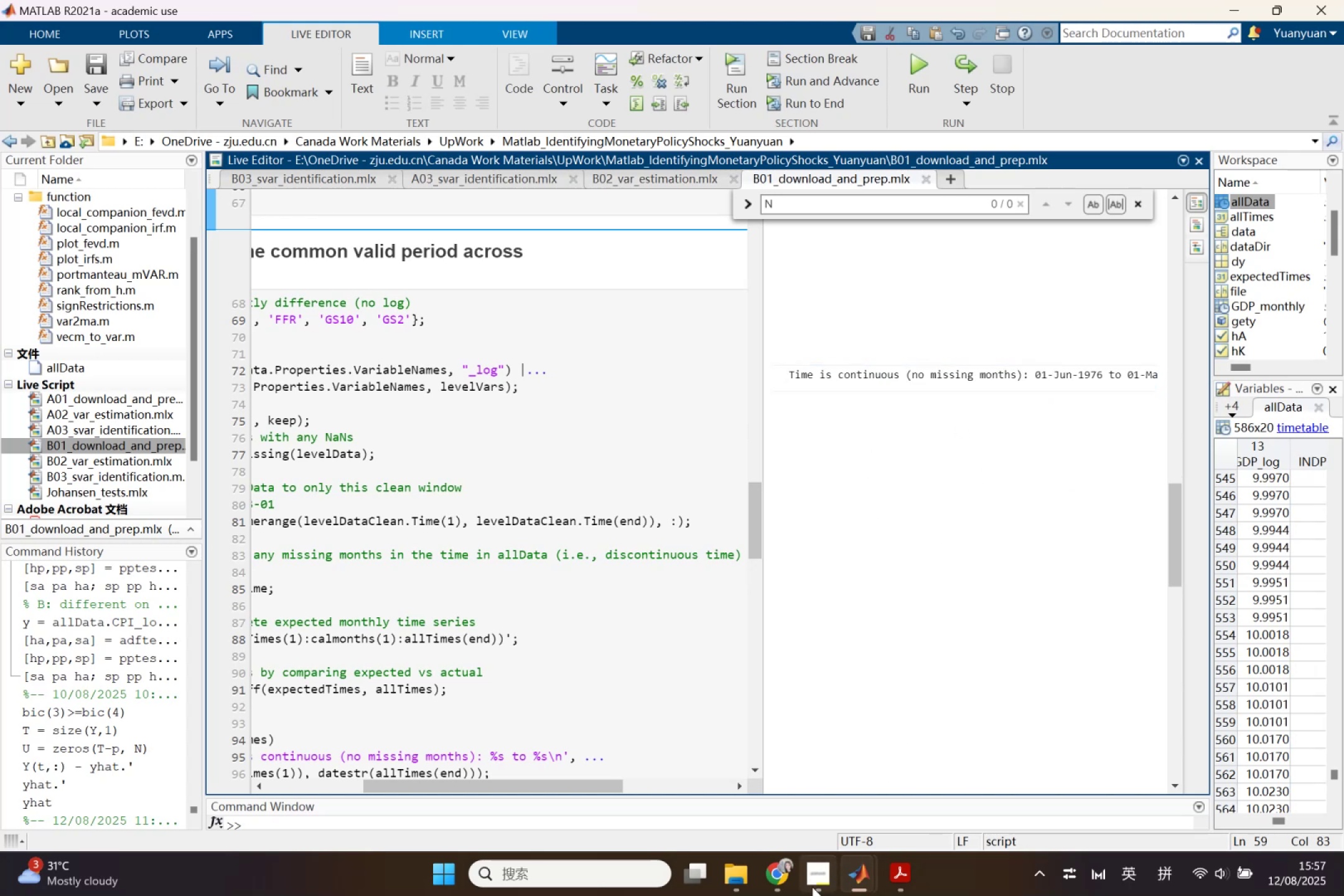 
left_click([786, 882])
 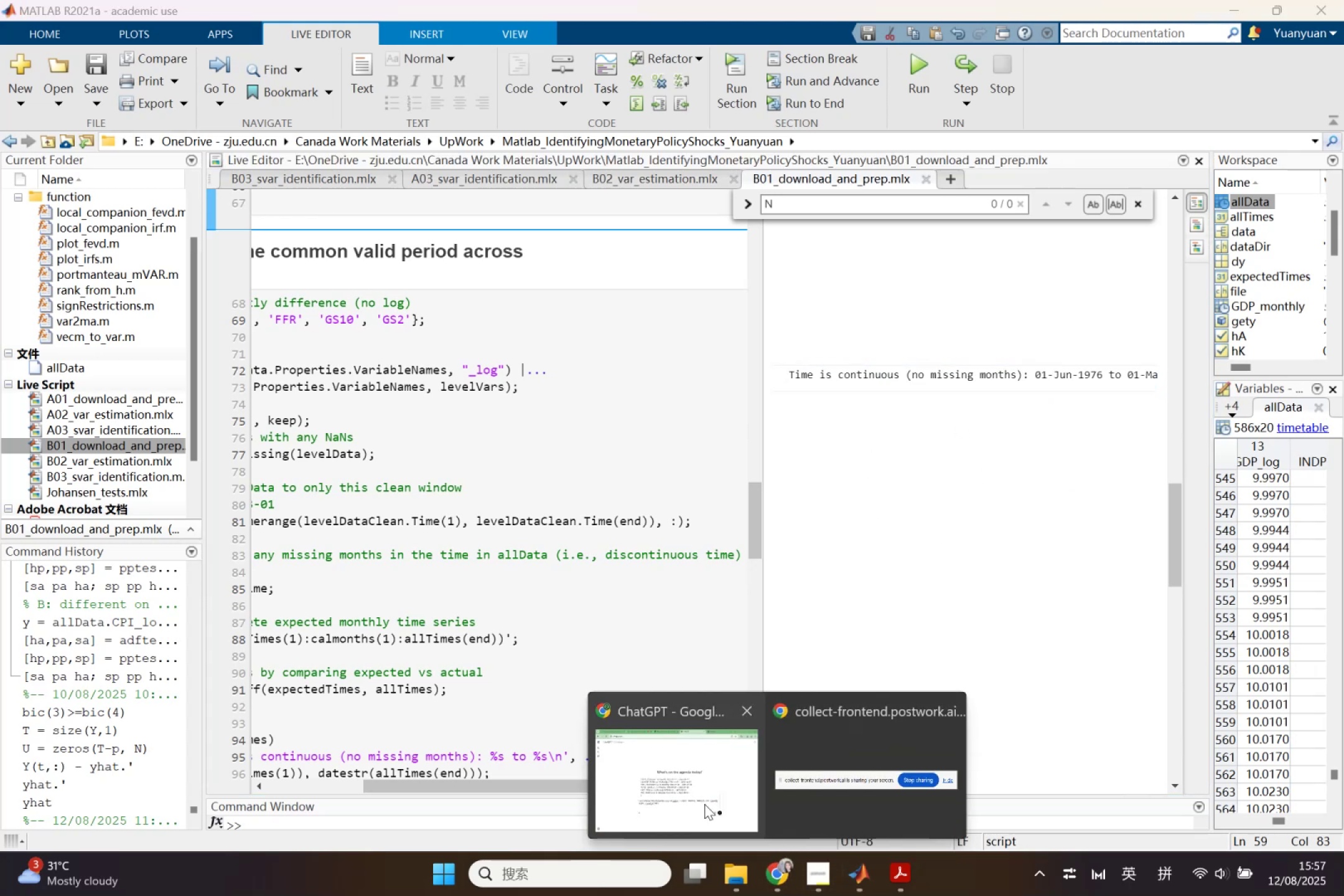 
left_click([704, 804])
 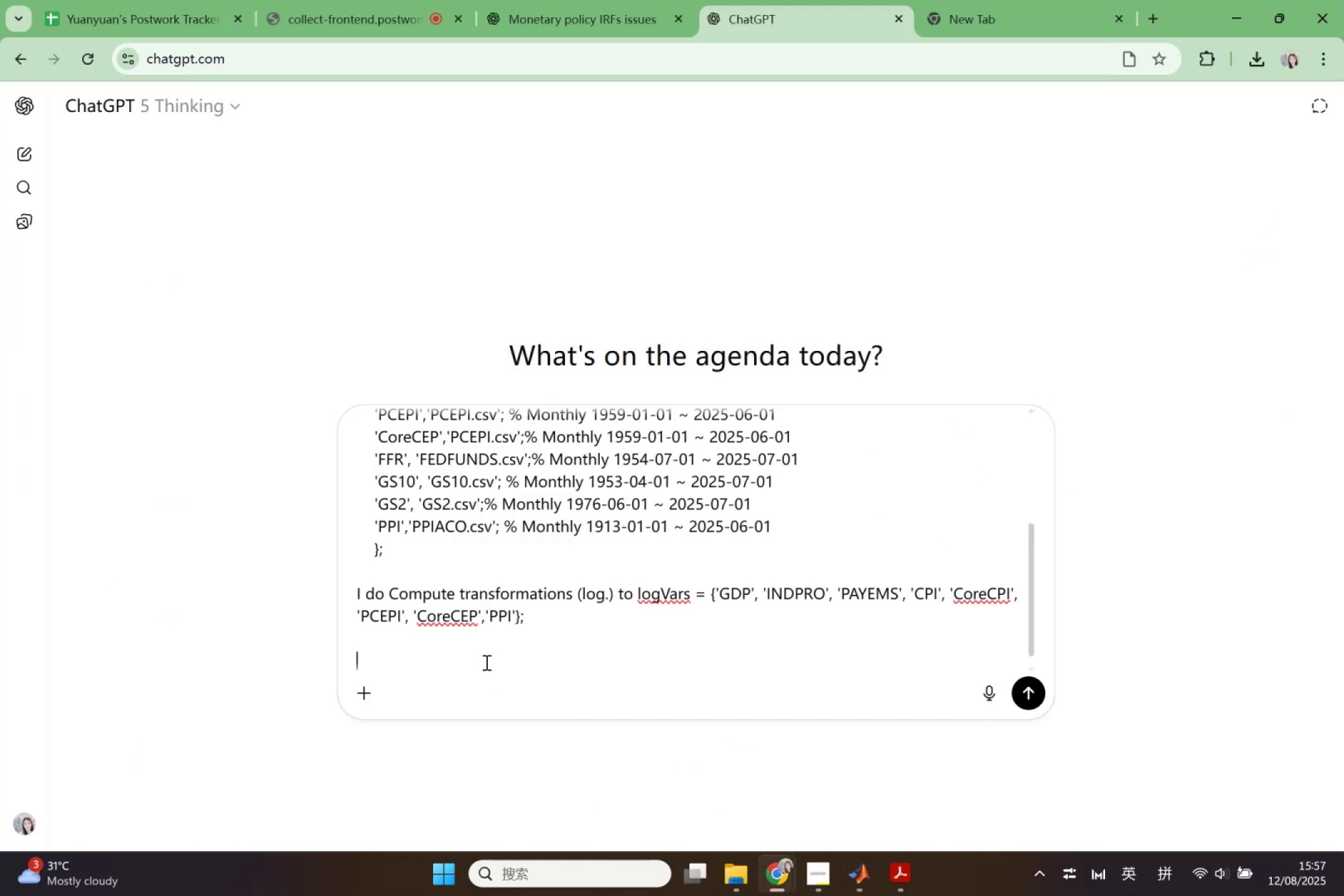 
key(Control+V)
 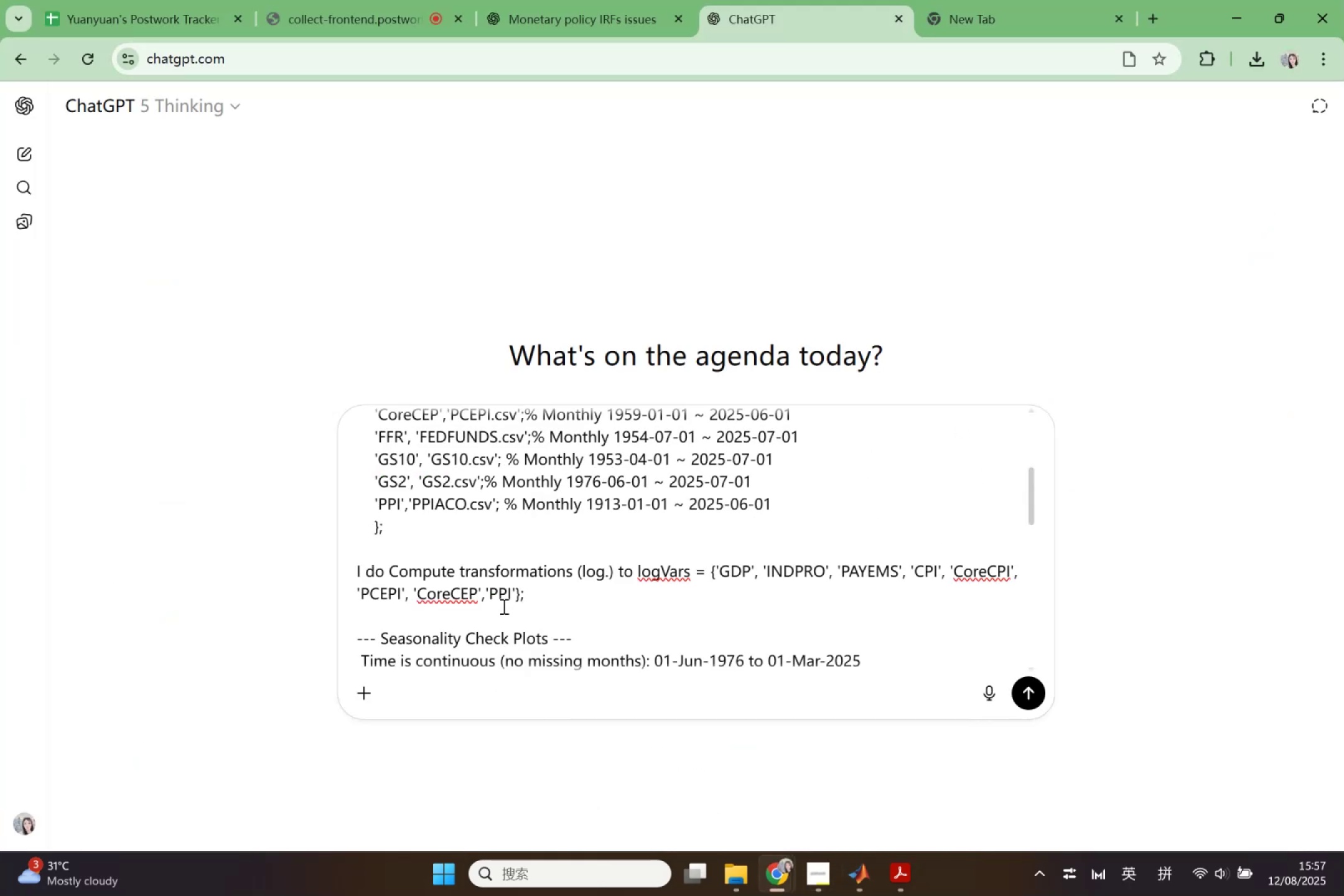 
scroll: coordinate [503, 605], scroll_direction: down, amount: 1.0
 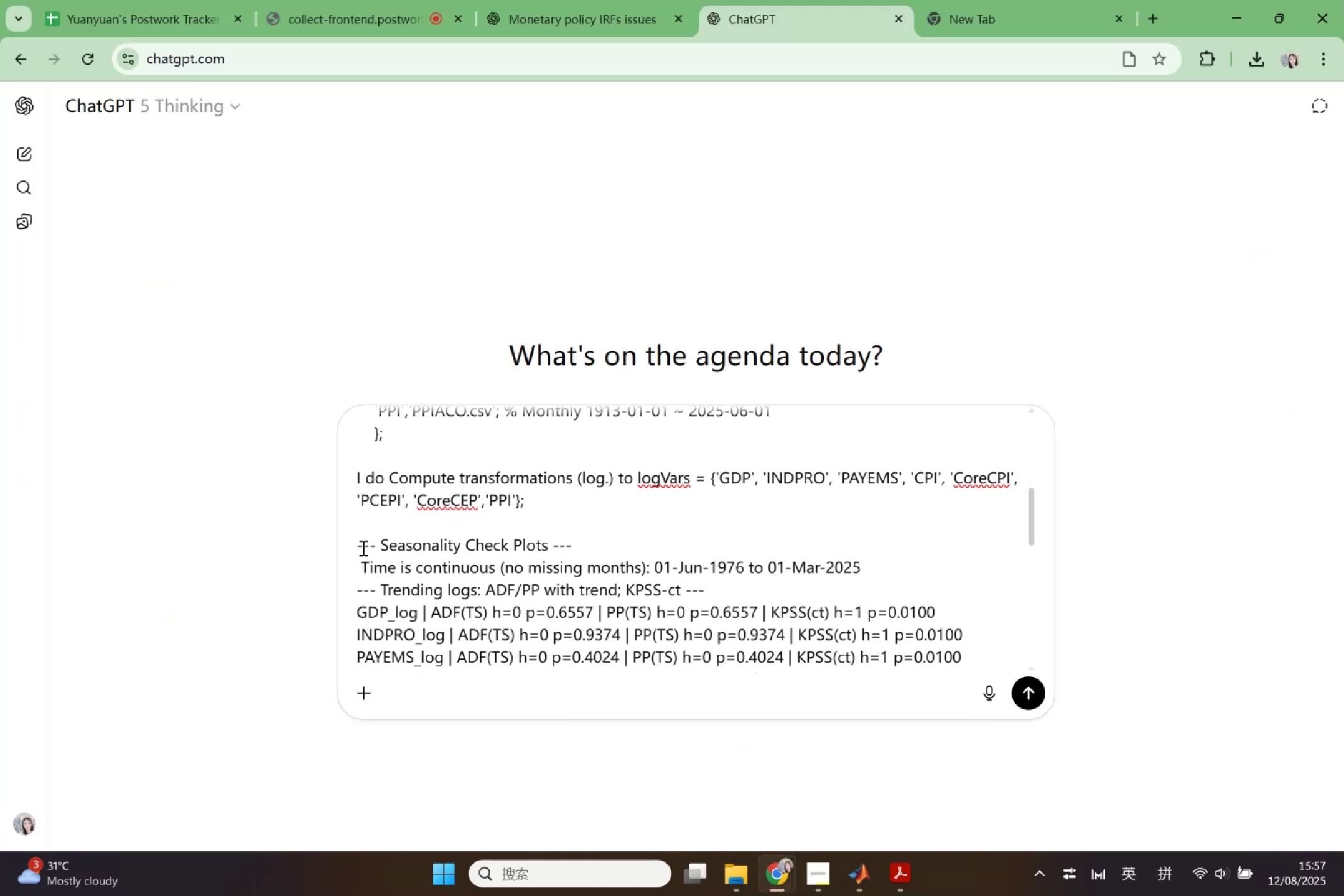 
left_click_drag(start_coordinate=[357, 544], to_coordinate=[879, 571])
 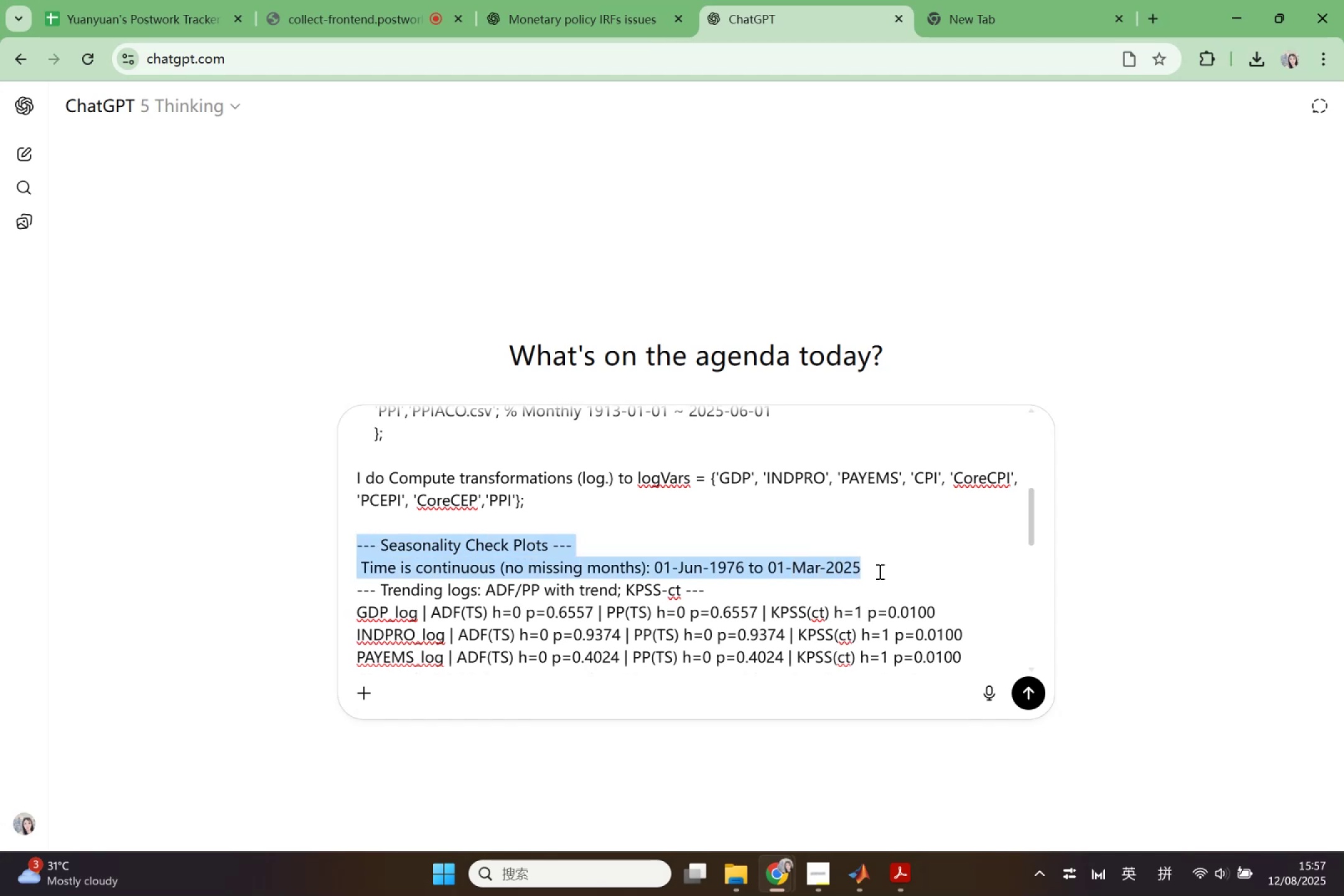 
key(Enter)
 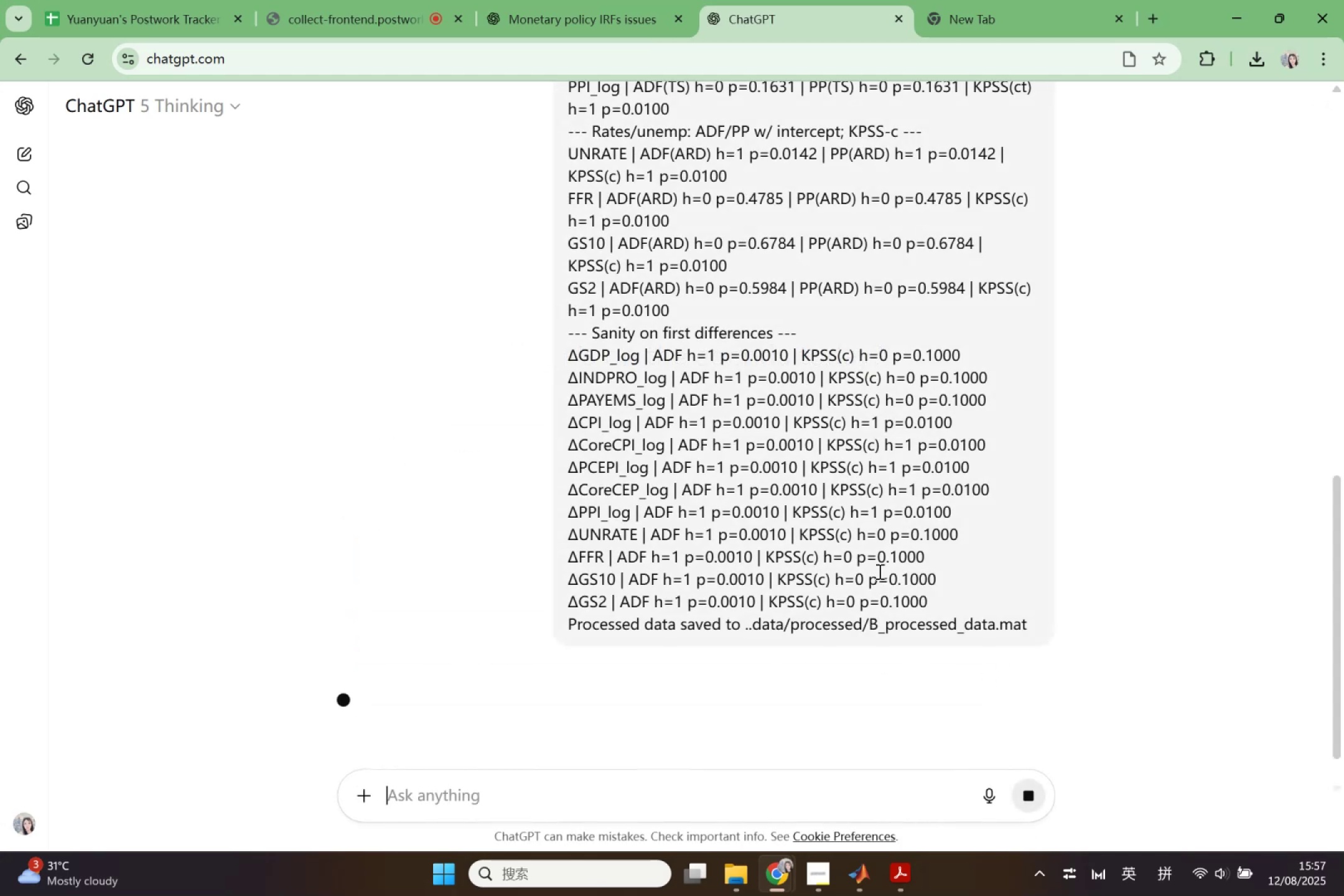 
scroll: coordinate [923, 477], scroll_direction: up, amount: 8.0
 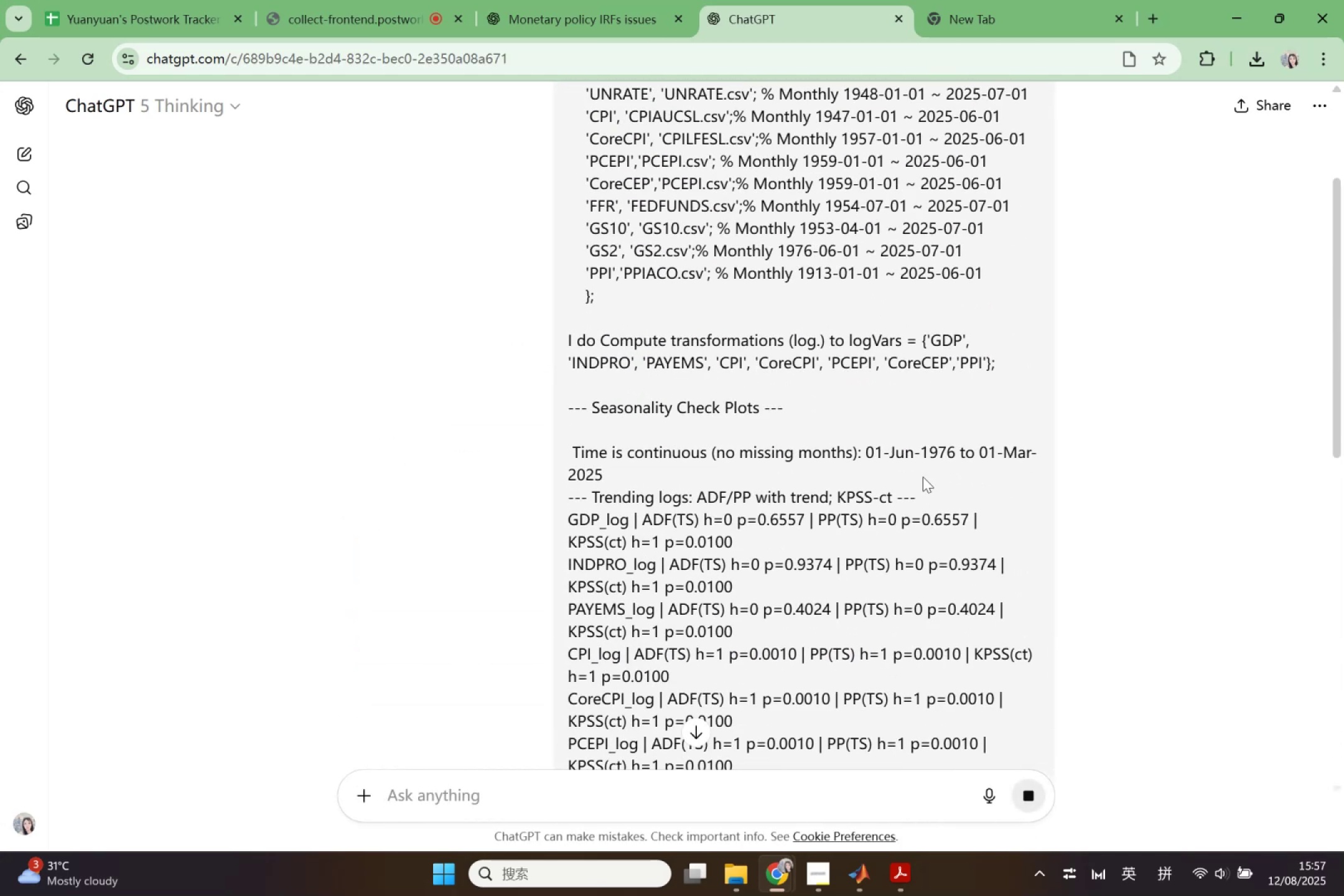 
scroll: coordinate [923, 477], scroll_direction: down, amount: 13.0
 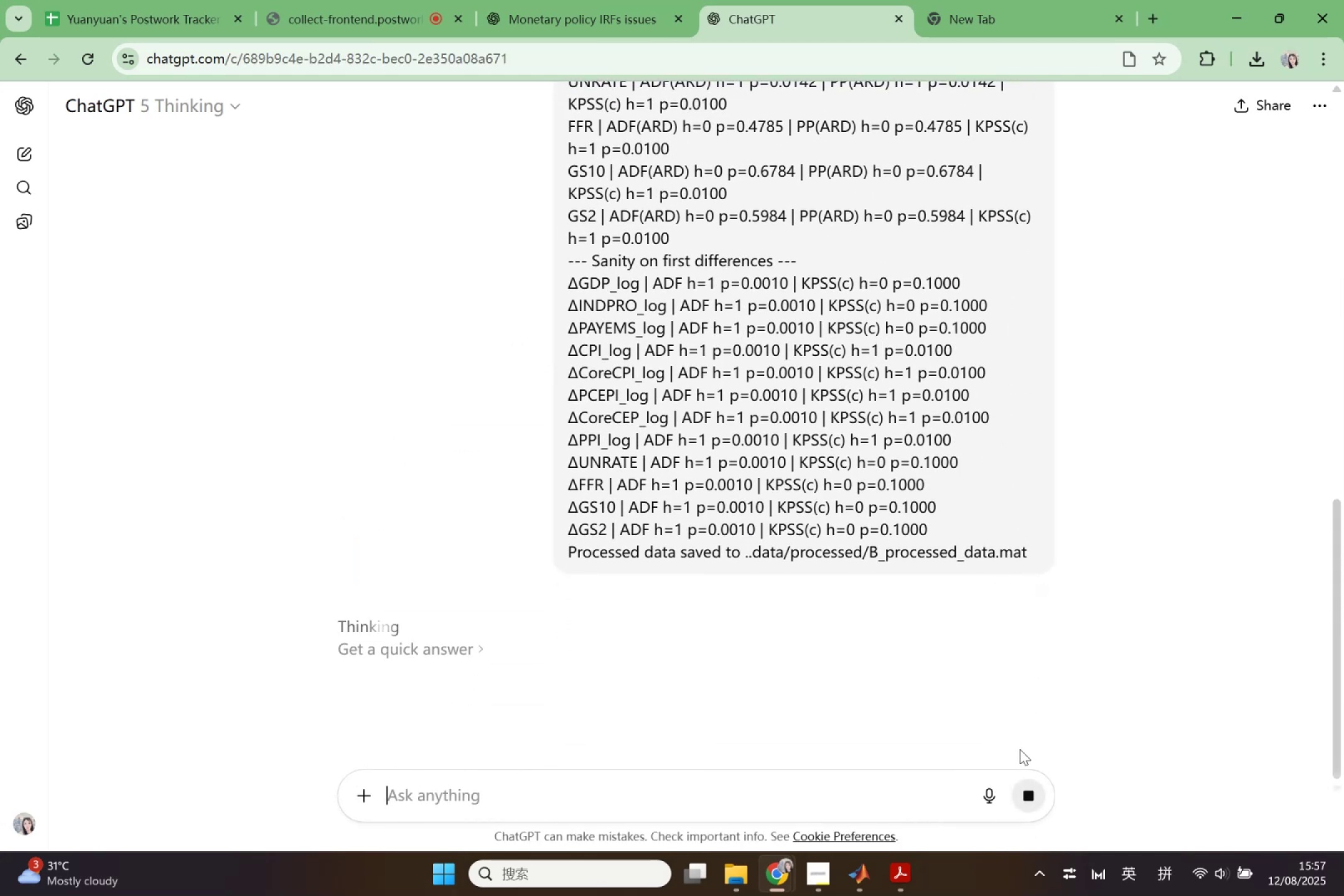 
left_click([1029, 796])
 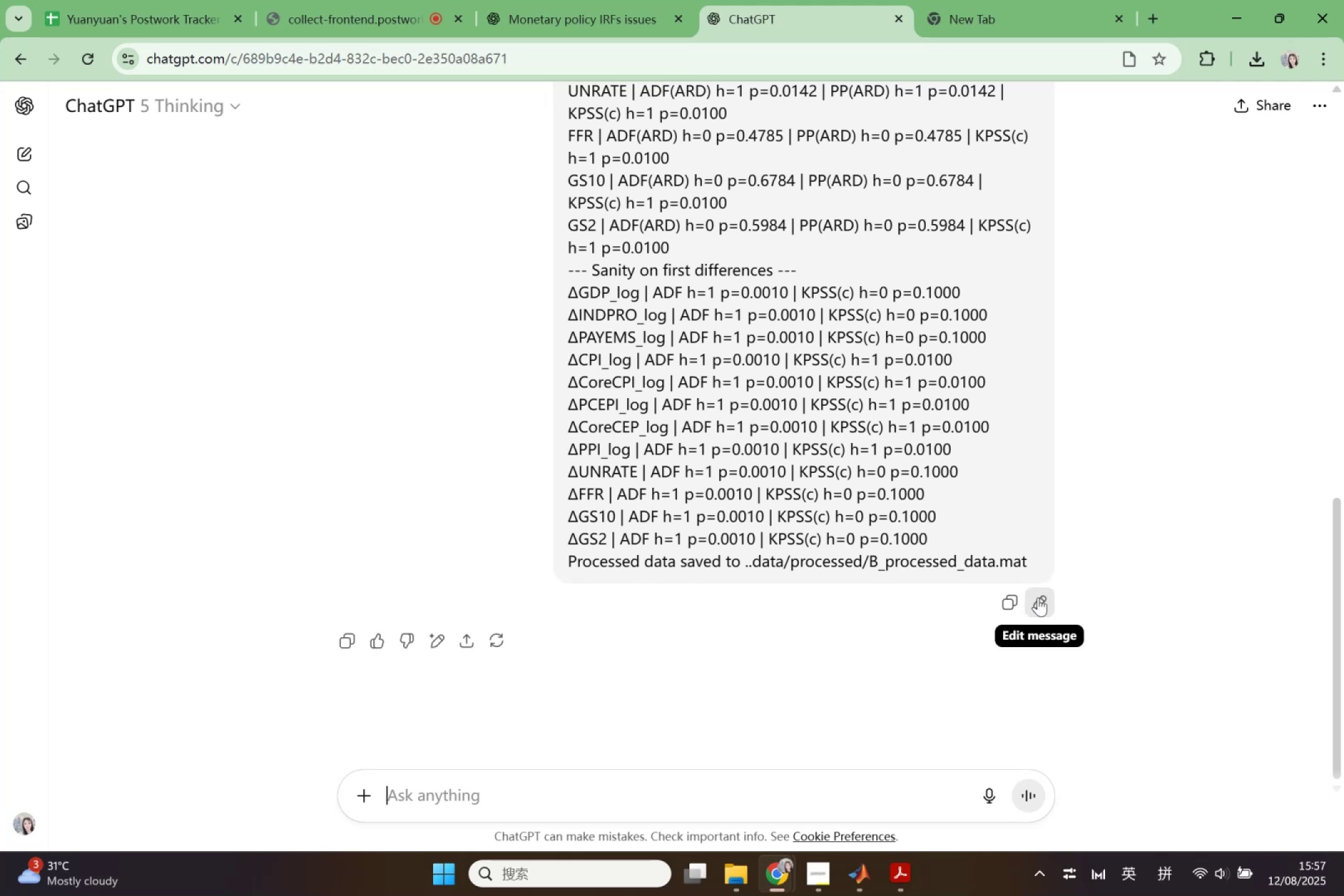 
scroll: coordinate [743, 534], scroll_direction: up, amount: 1.0
 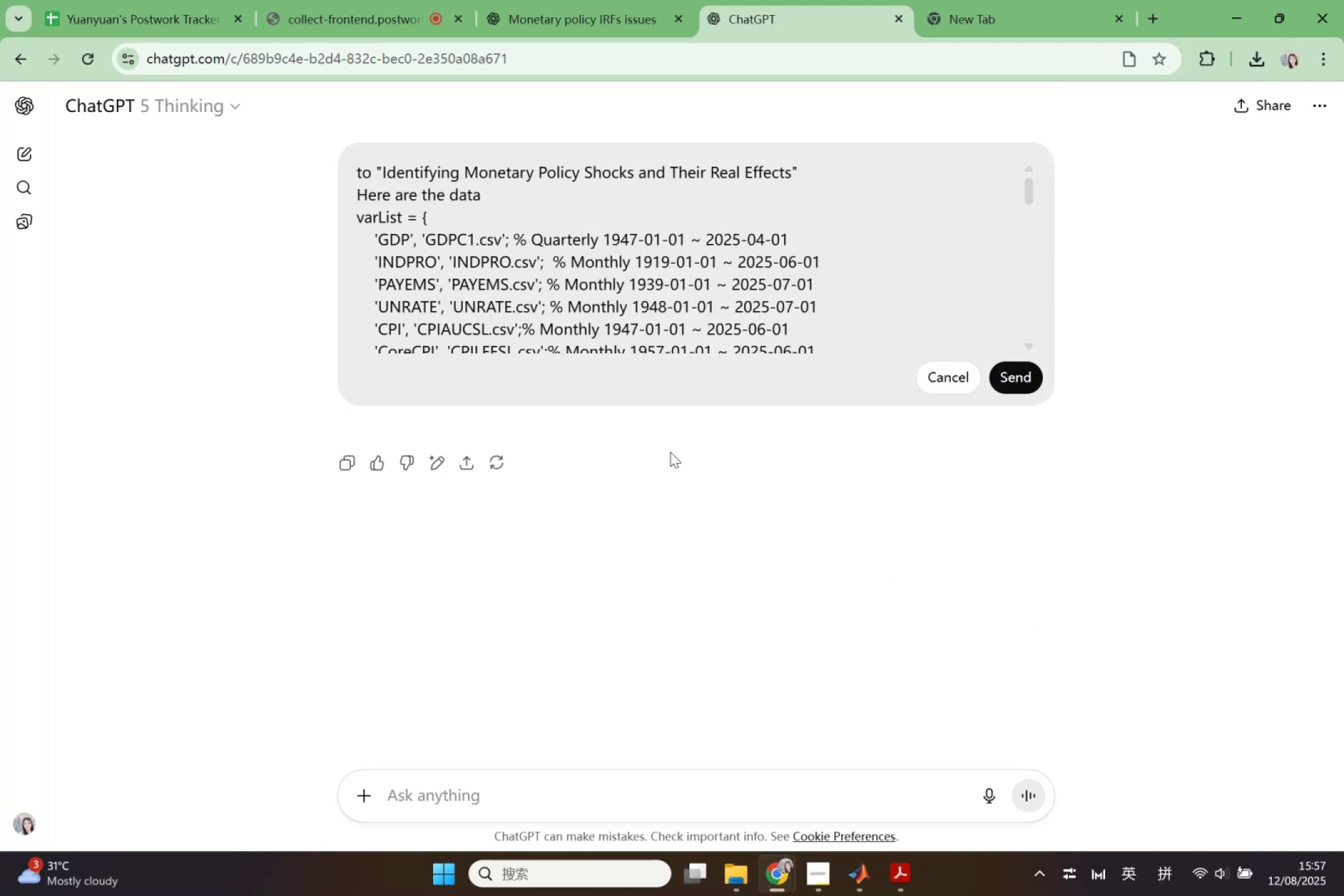 
scroll: coordinate [424, 296], scroll_direction: down, amount: 4.0
 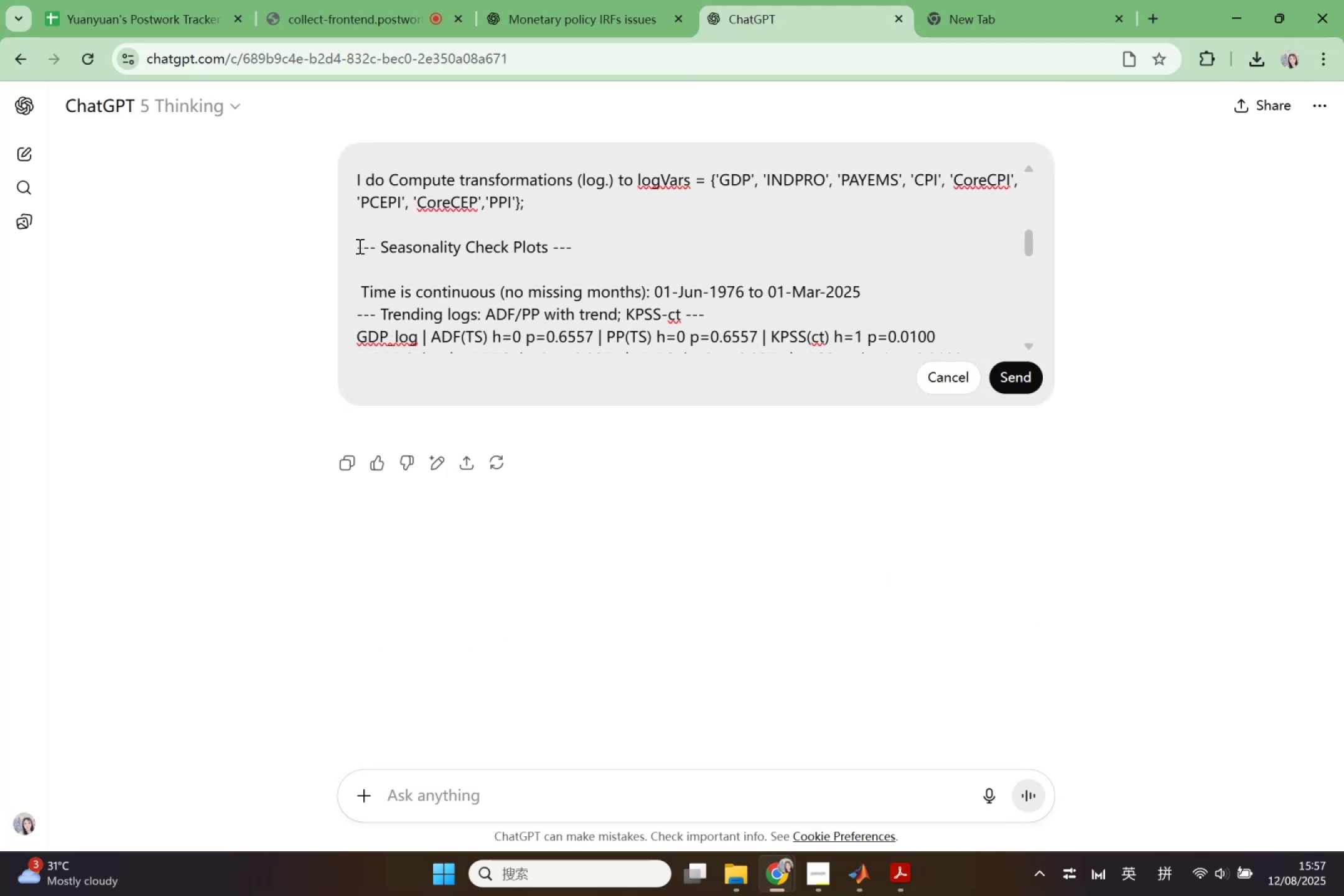 
left_click_drag(start_coordinate=[357, 243], to_coordinate=[869, 295])
 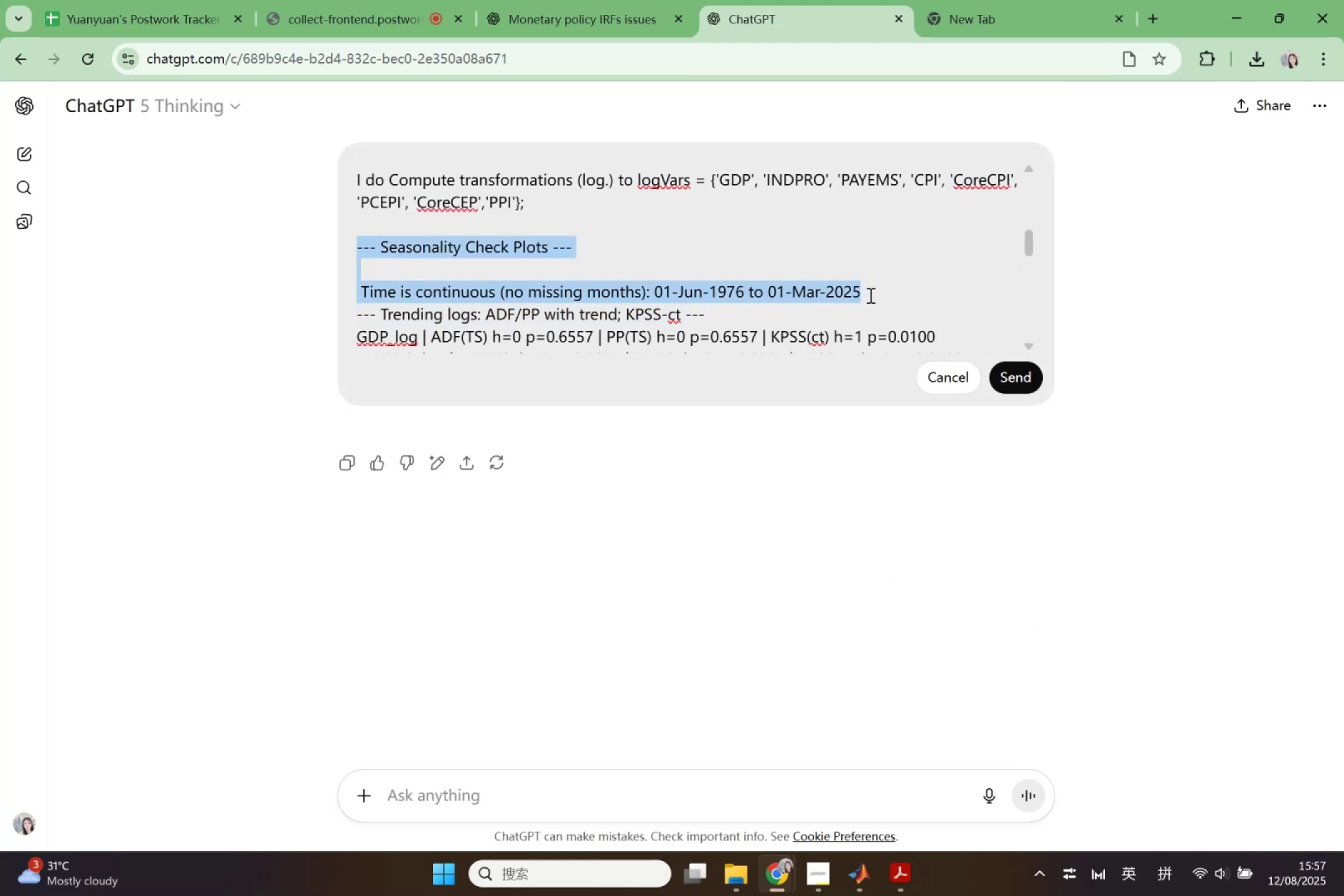 
key(Backspace)
type(Here are the result::)
key(Backspace)
 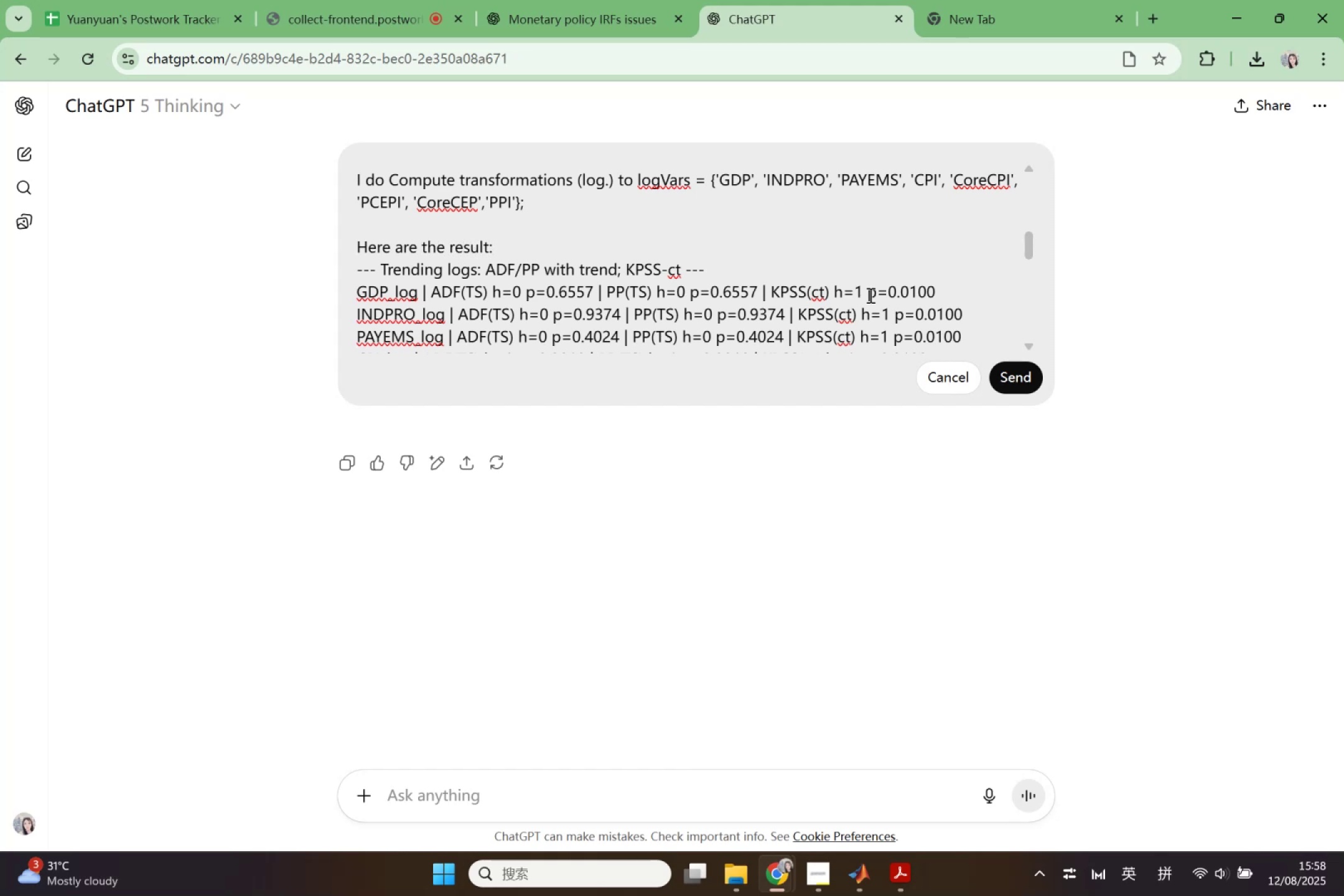 
key(Shift+Enter)
 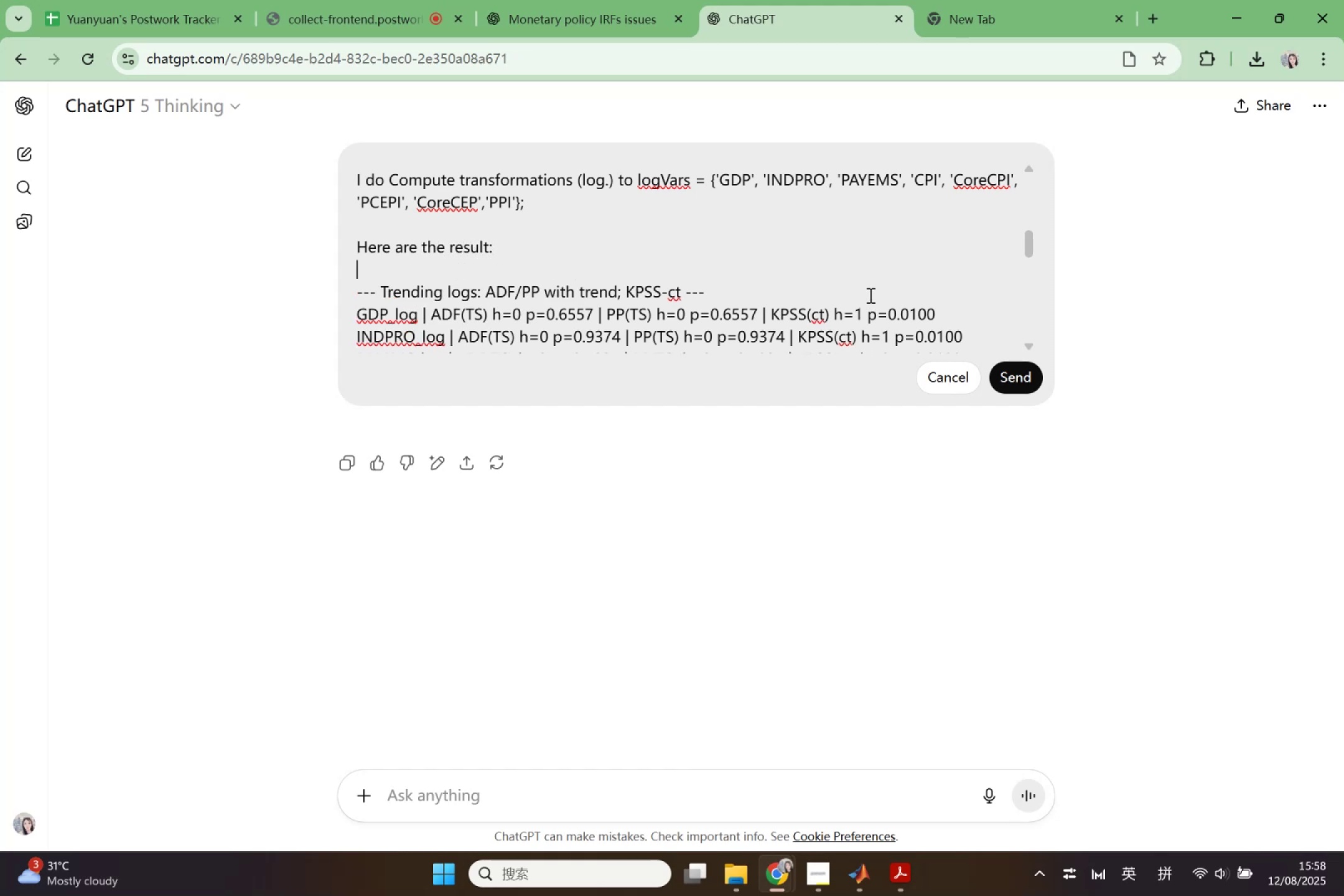 
key(Shift+Enter)
 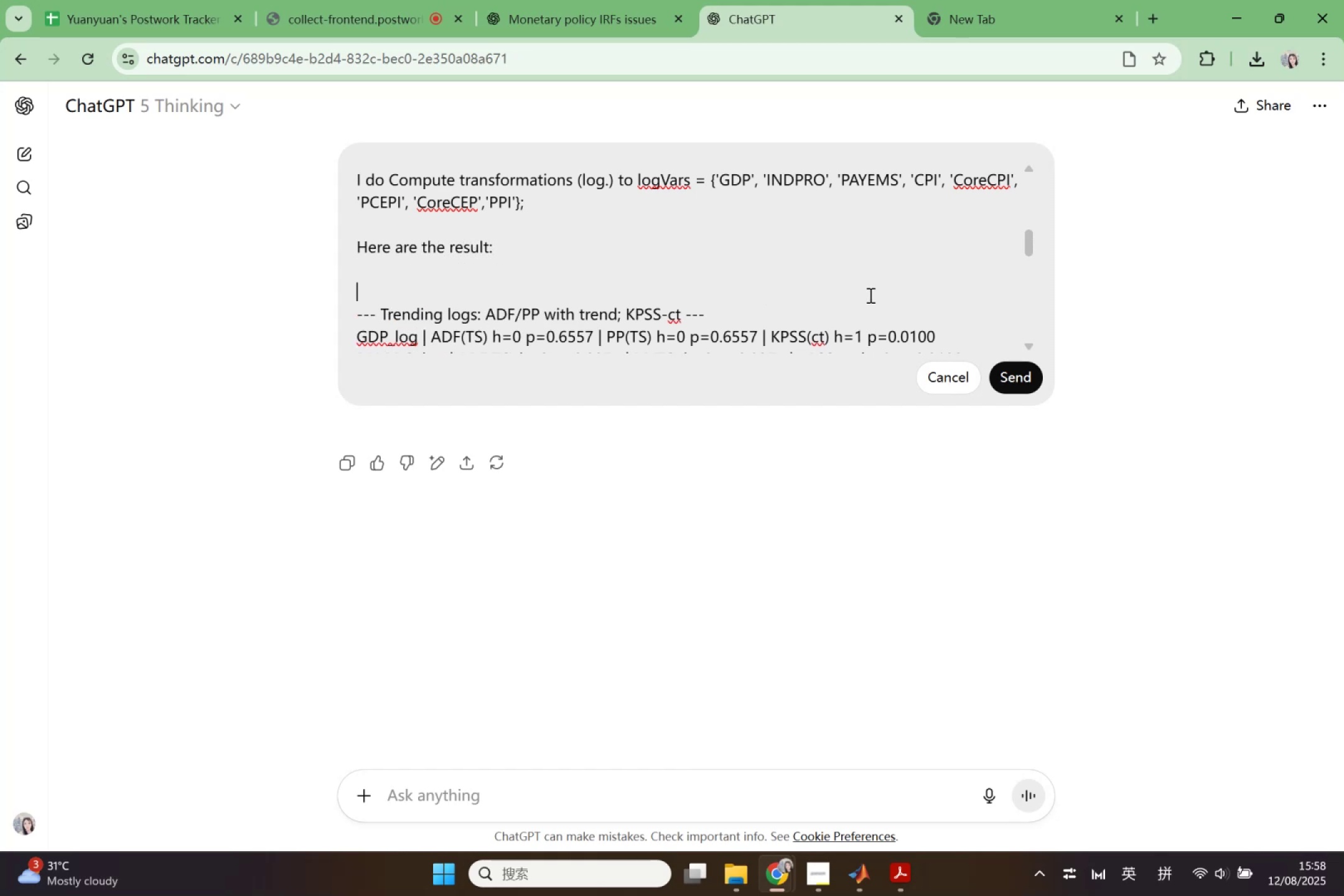 
key(ArrowUp)
 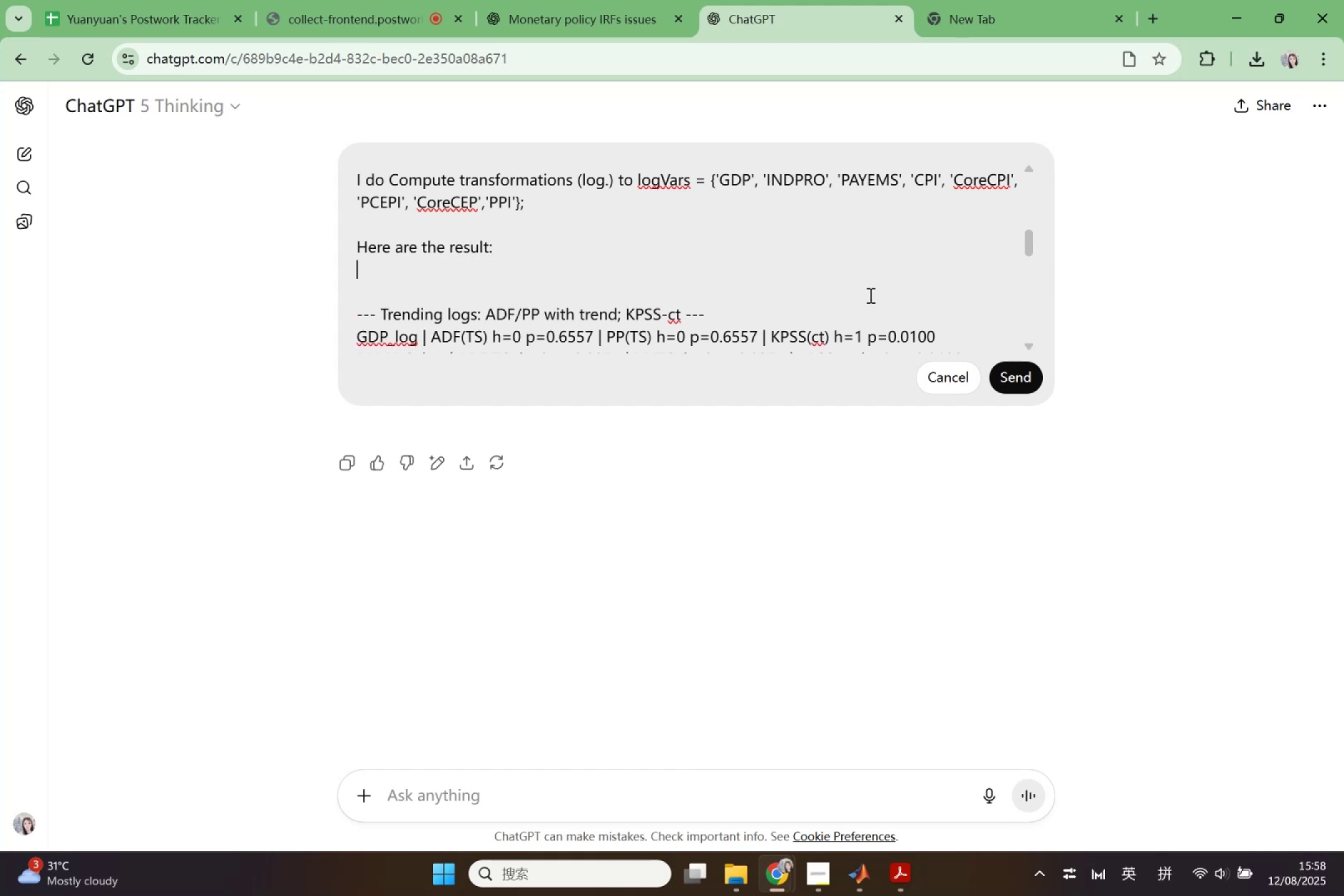 
type(her)
key(Backspace)
type(lp and)
key(Backspace)
key(Backspace)
key(Backspace)
type(me and)
key(Backspace)
type(alyse ther )
key(Backspace)
key(Backspace)
type( result and check I )
key(Backspace)
key(Backspace)
type(are t)
key(Backspace)
key(Backspace)
key(Backspace)
key(Backspace)
key(Backspace)
type(if there are some process is )
key(Backspace)
key(Backspace)
key(Backspace)
type(not proper)
key(Backspace)
key(Backspace)
key(Backspace)
key(Backspace)
key(Backspace)
key(Backspace)
type(gogg)
key(Backspace)
key(Backspace)
type(og)
key(Backspace)
type(d)
key(Backspace)
key(Backspace)
key(Backspace)
key(Backspace)
 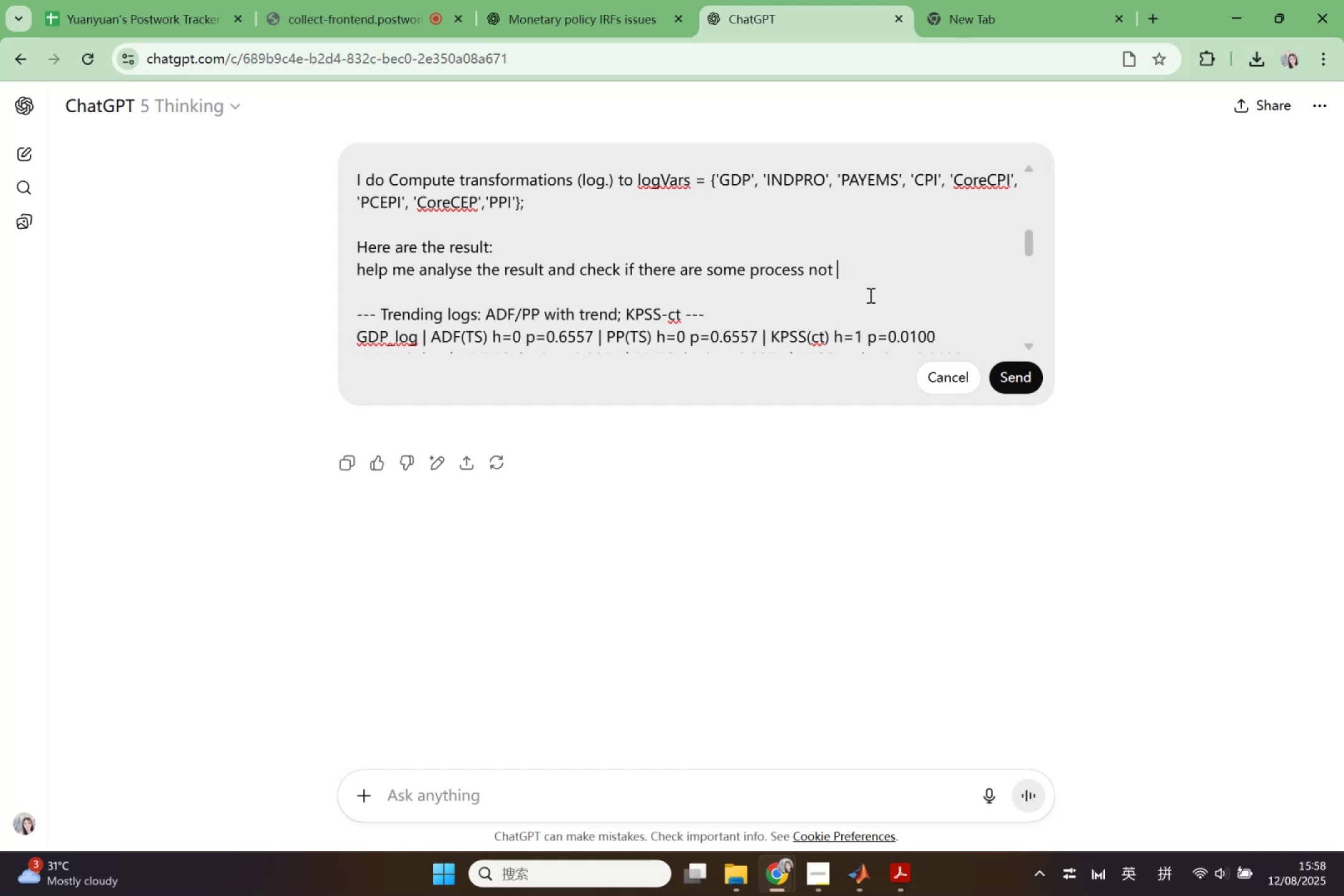 
type(correct or )
 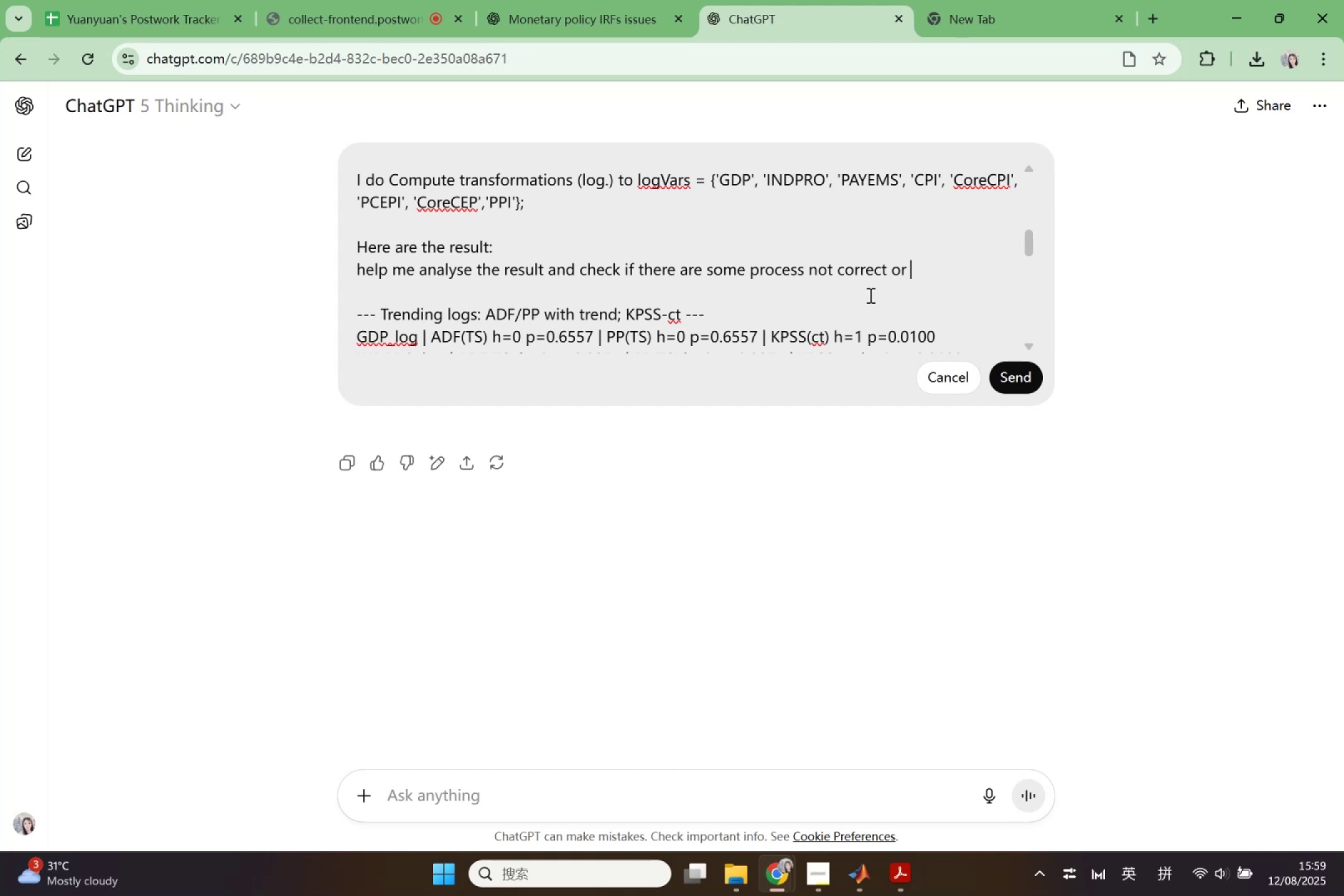 
wait(16.22)
 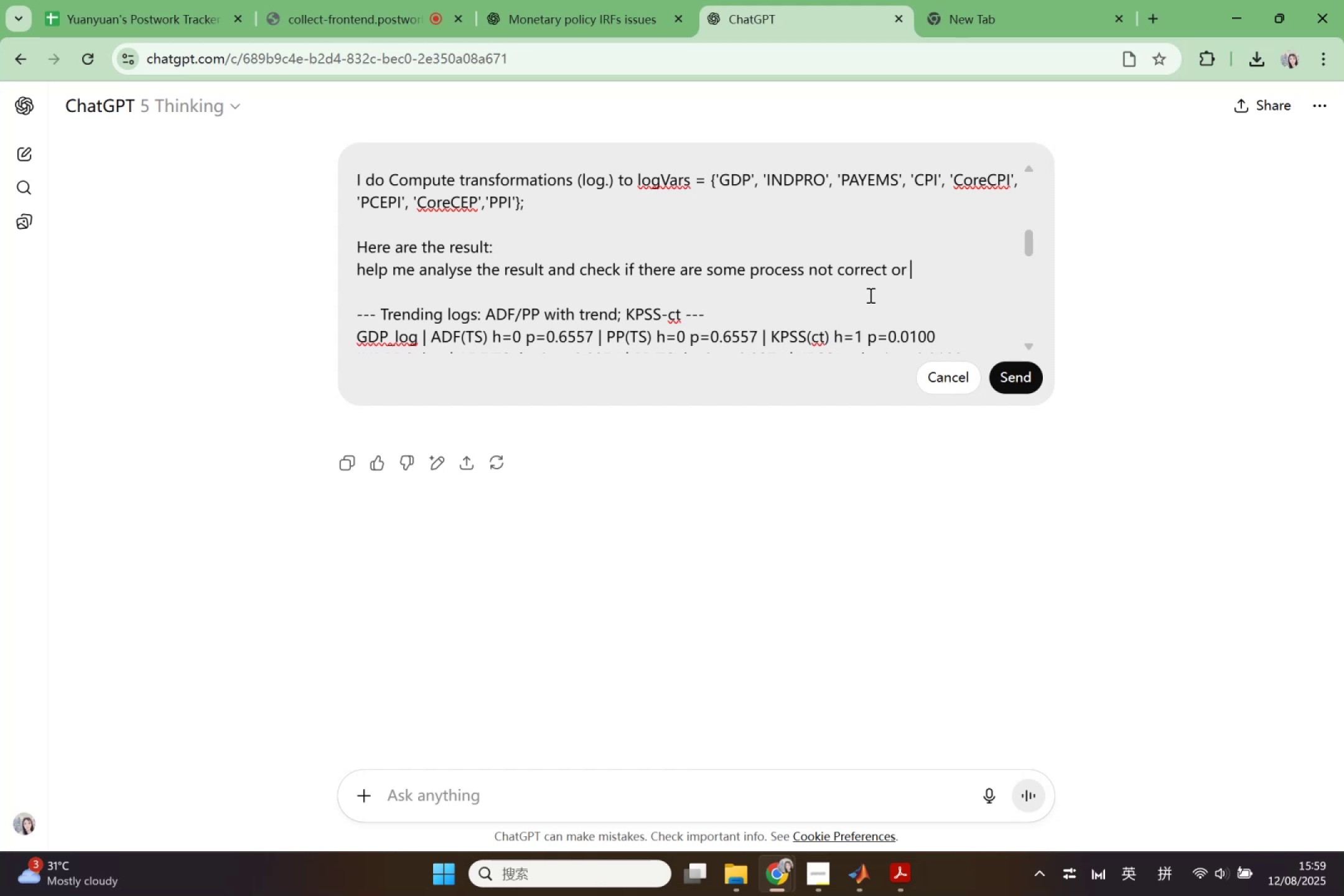 
type(suitable)
 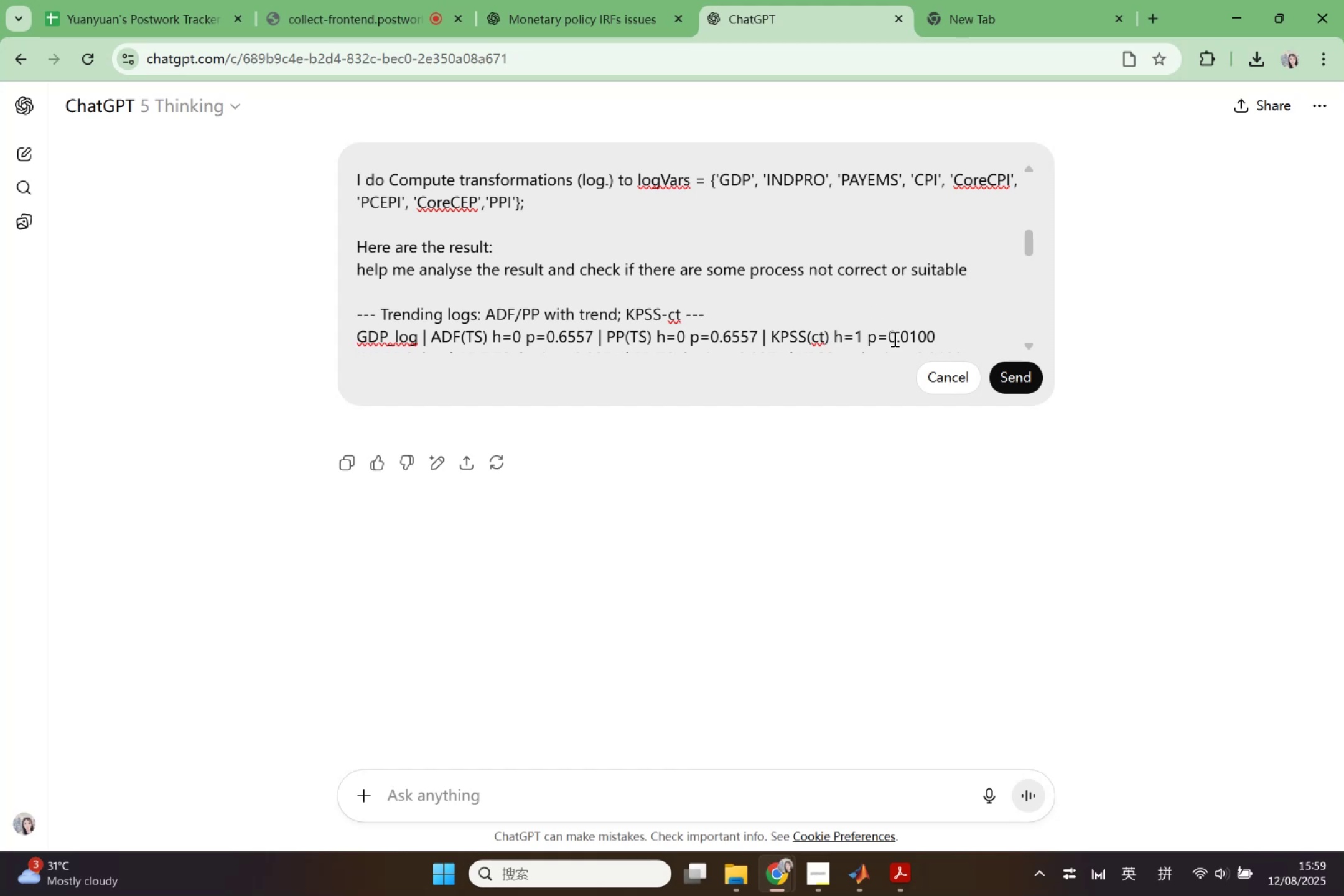 
left_click_drag(start_coordinate=[1024, 376], to_coordinate=[1027, 376])
 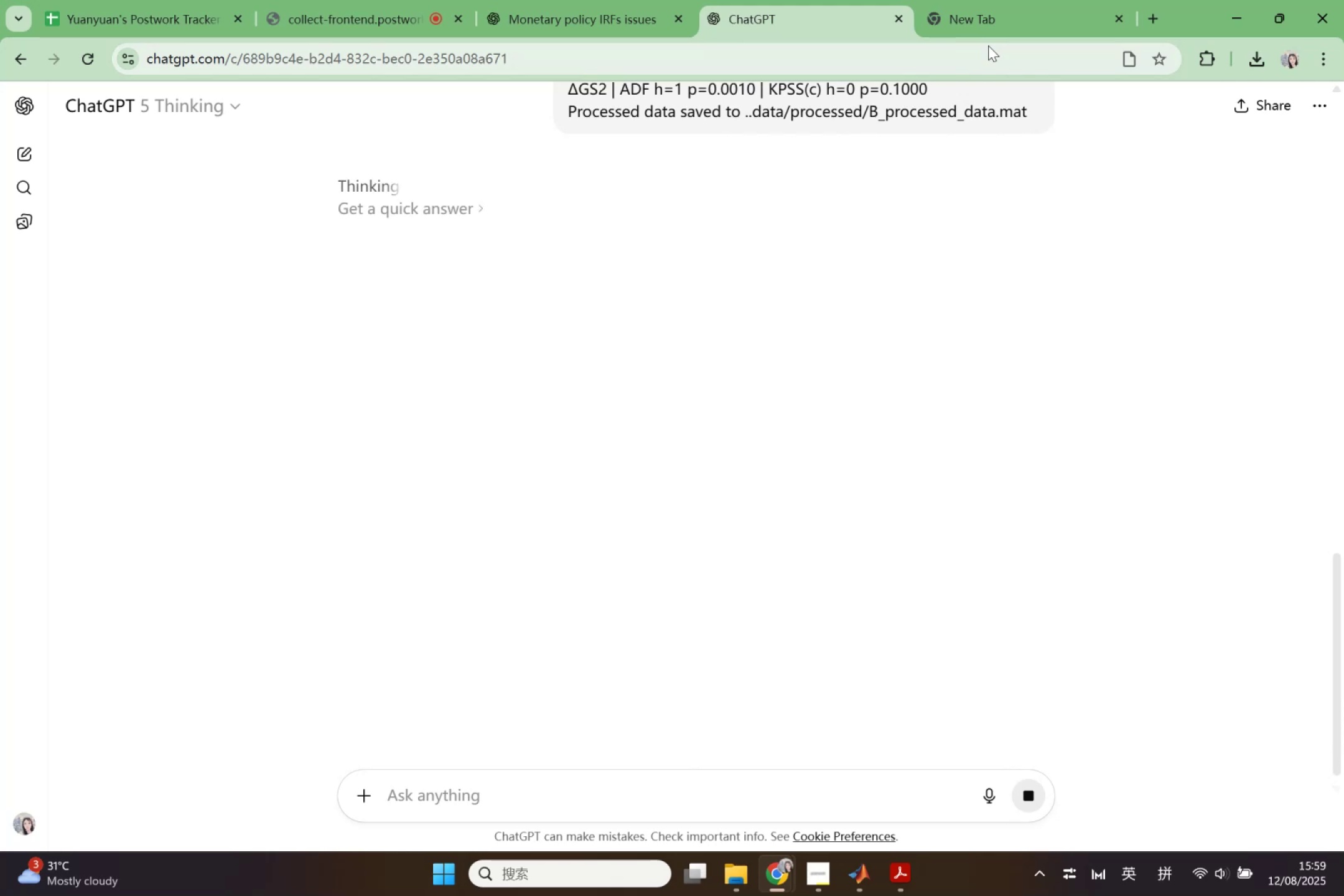 
wait(9.13)
 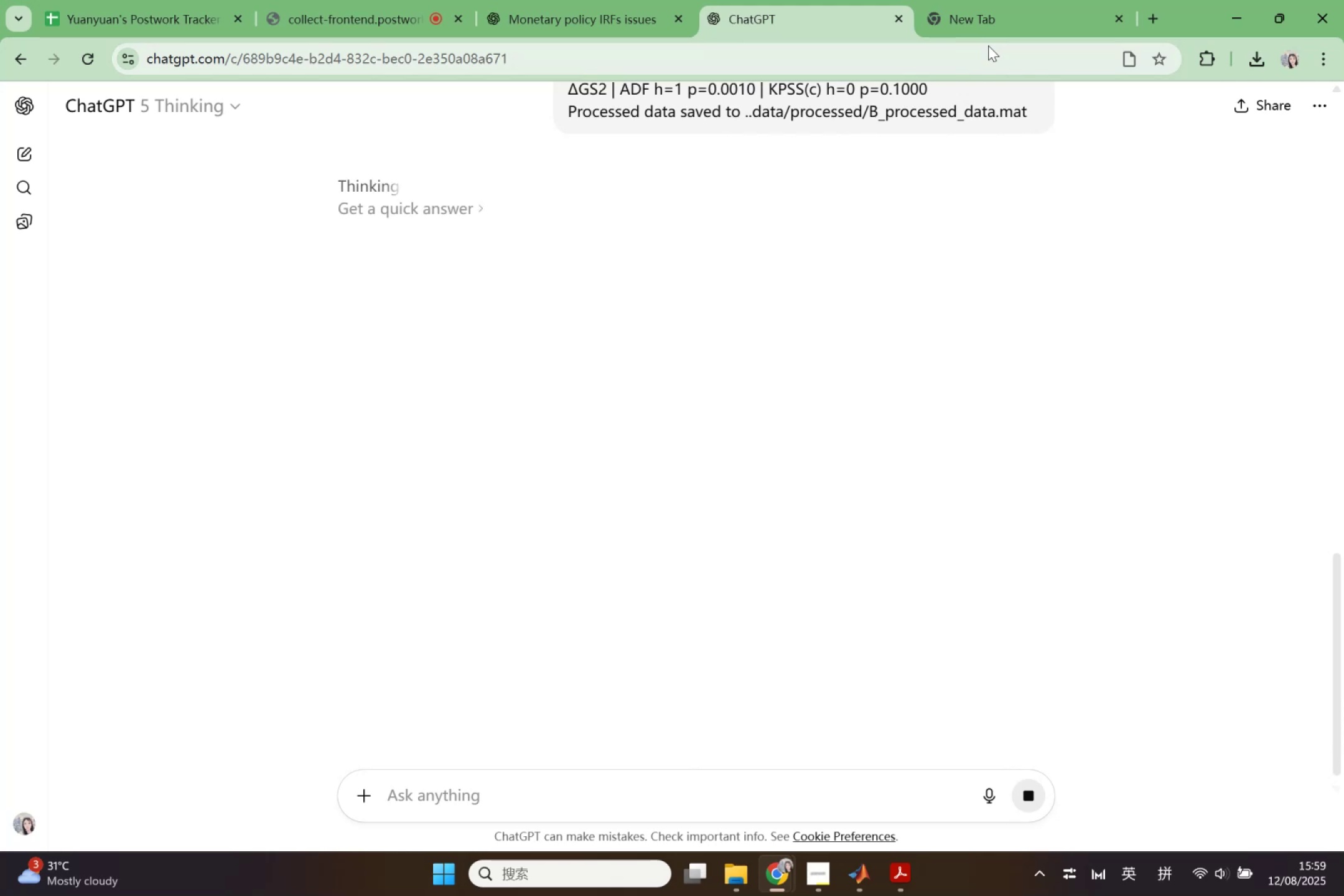 
scroll: coordinate [678, 439], scroll_direction: up, amount: 1.0
 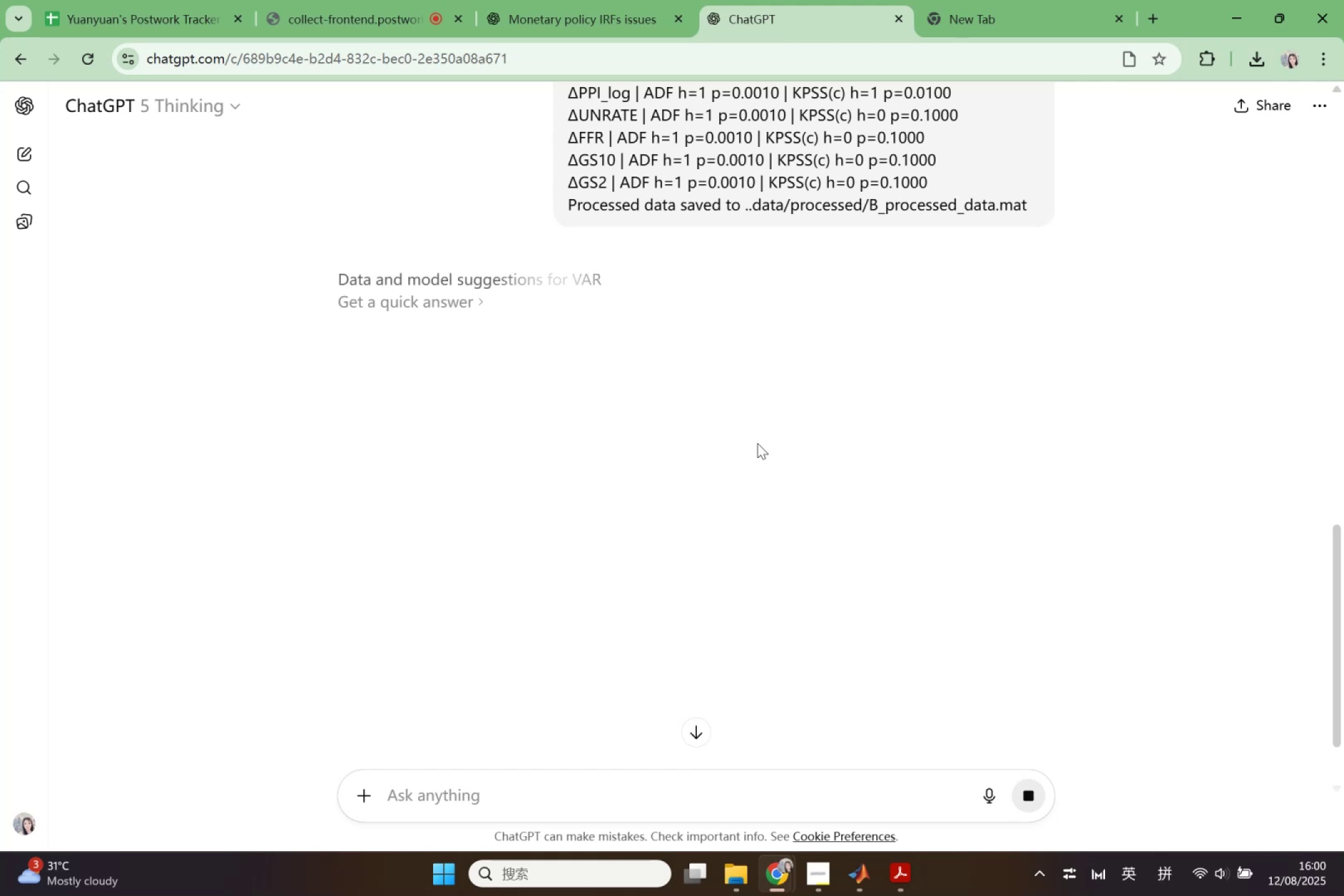 
wait(53.77)
 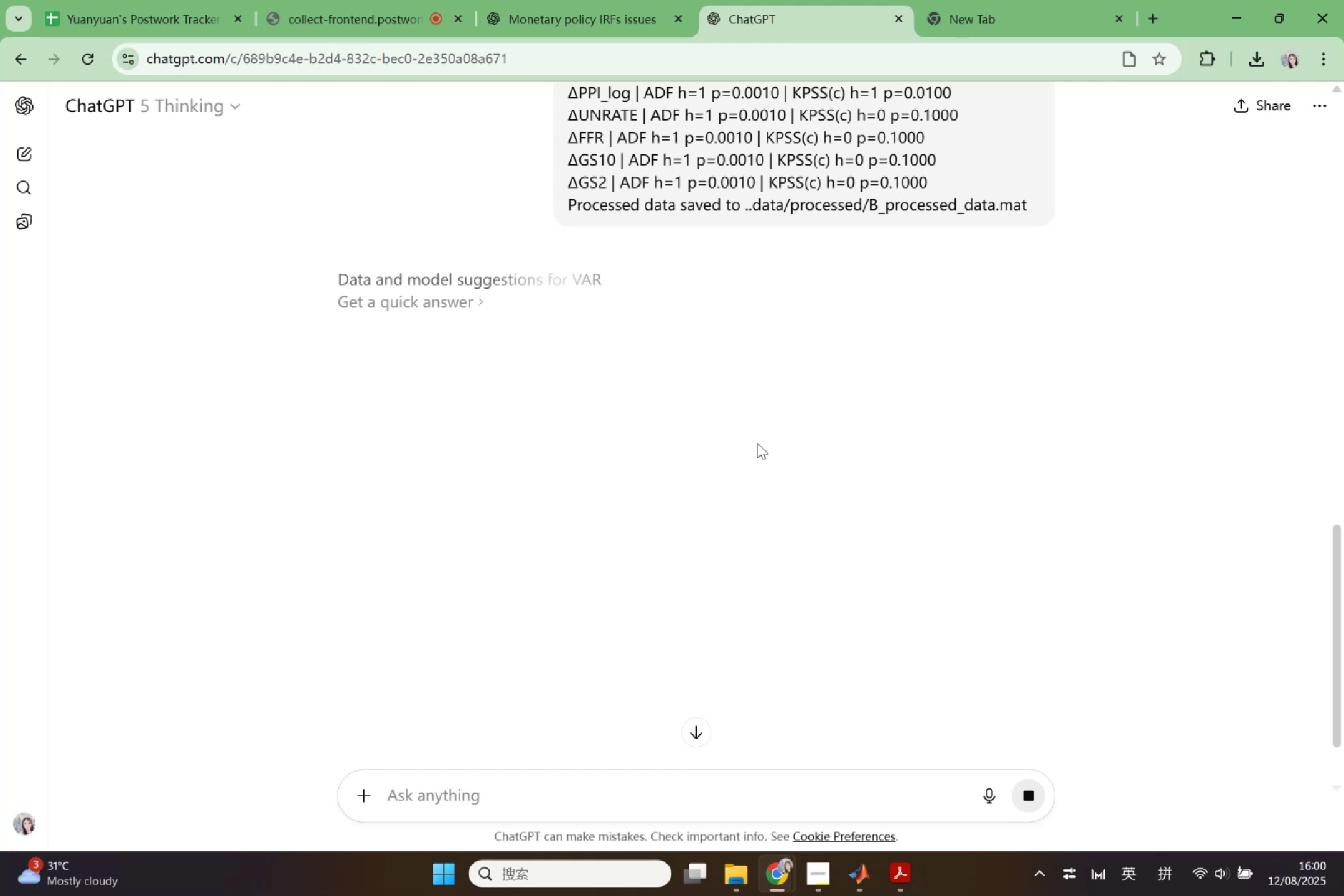 
scroll: coordinate [521, 605], scroll_direction: up, amount: 1.0
 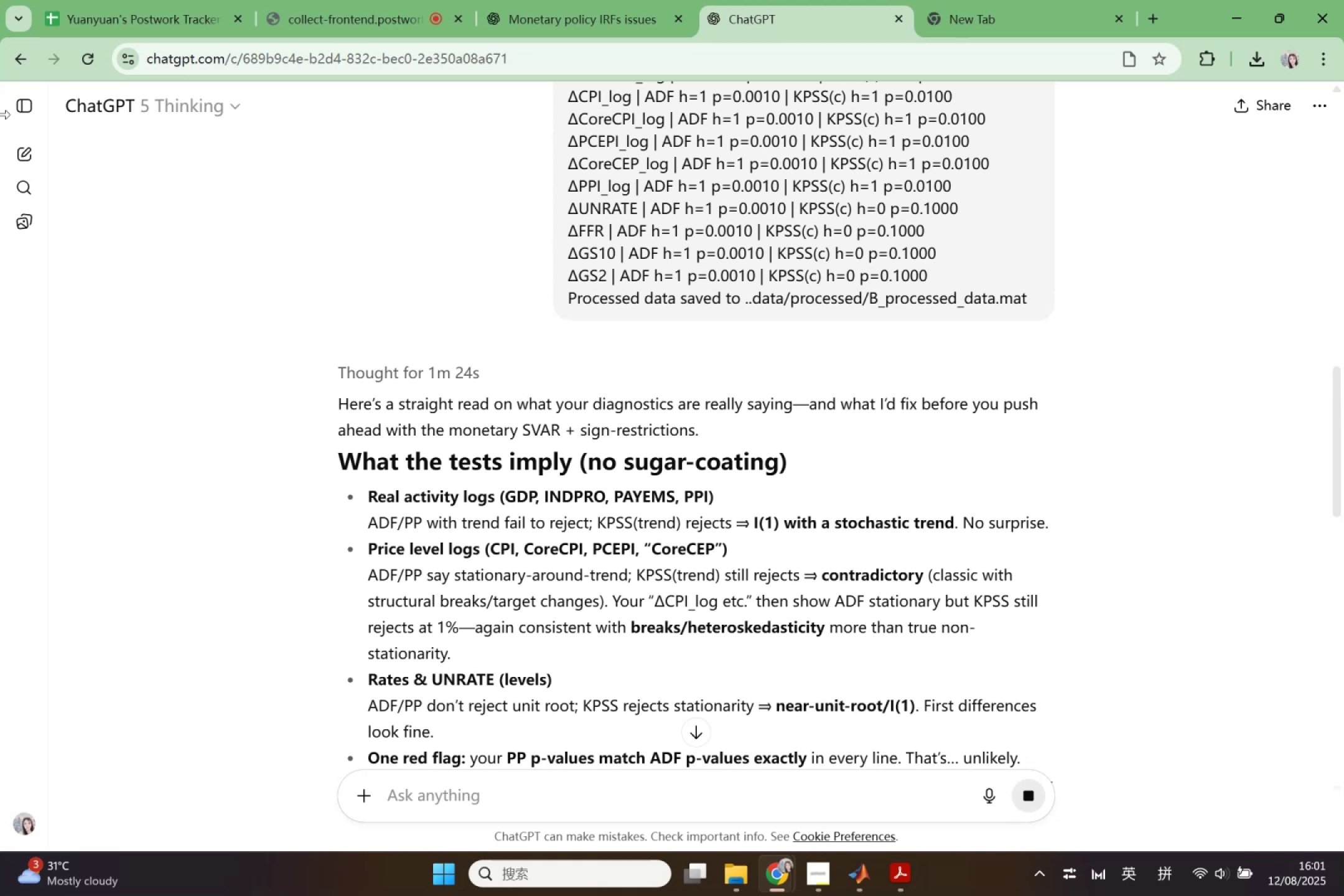 
wait(47.98)
 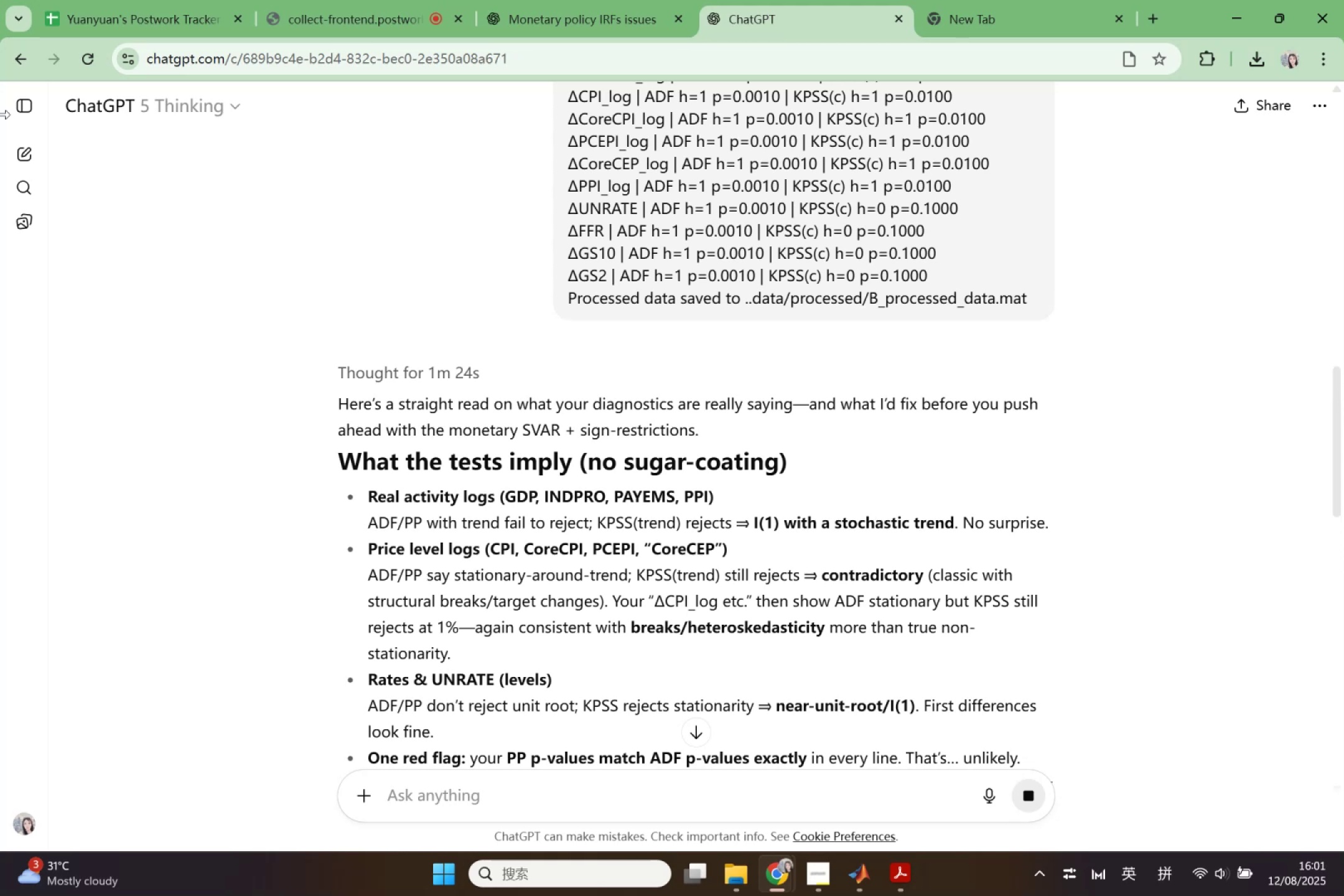 
scroll: coordinate [810, 245], scroll_direction: up, amount: 6.0
 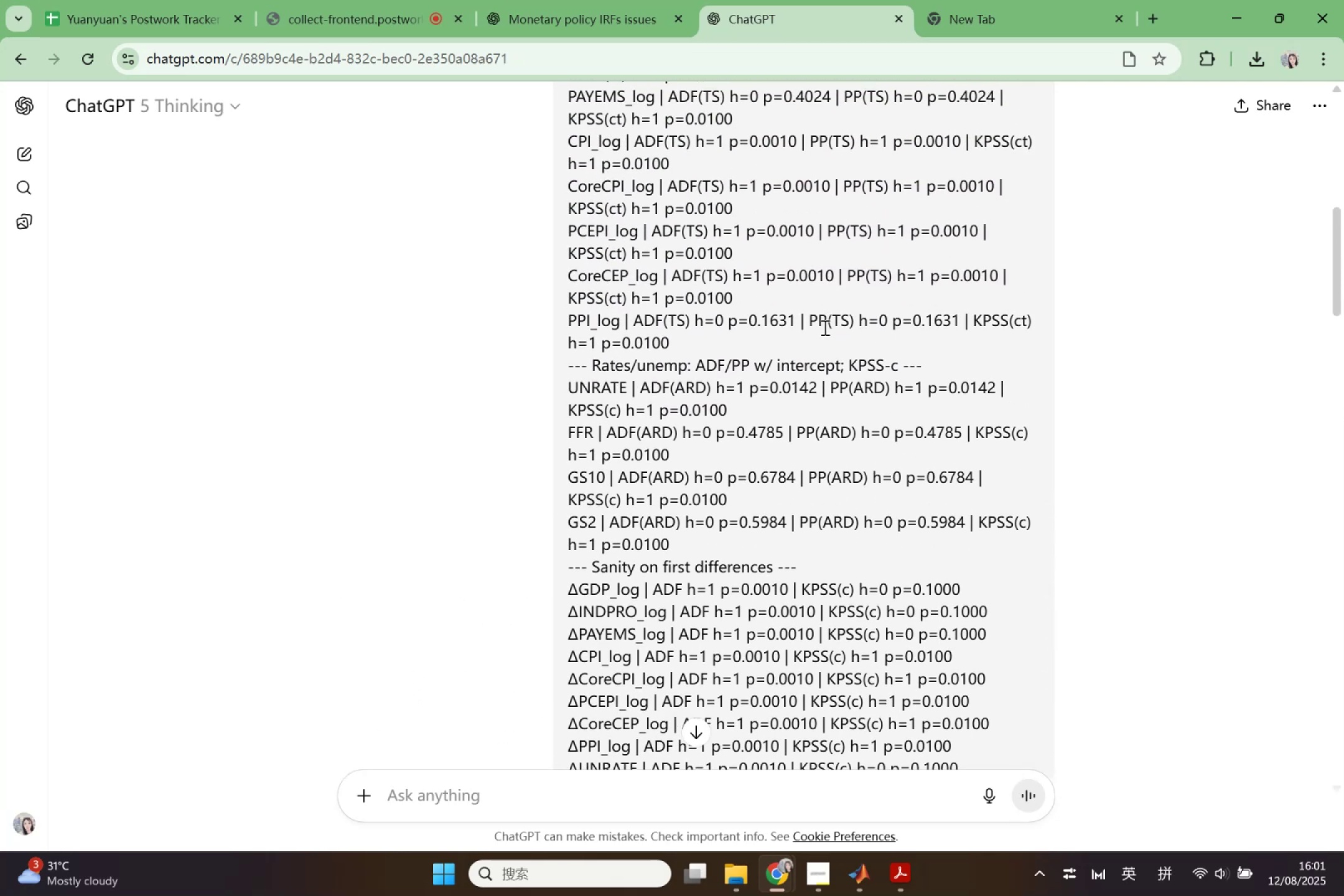 
scroll: coordinate [824, 327], scroll_direction: up, amount: 2.0
 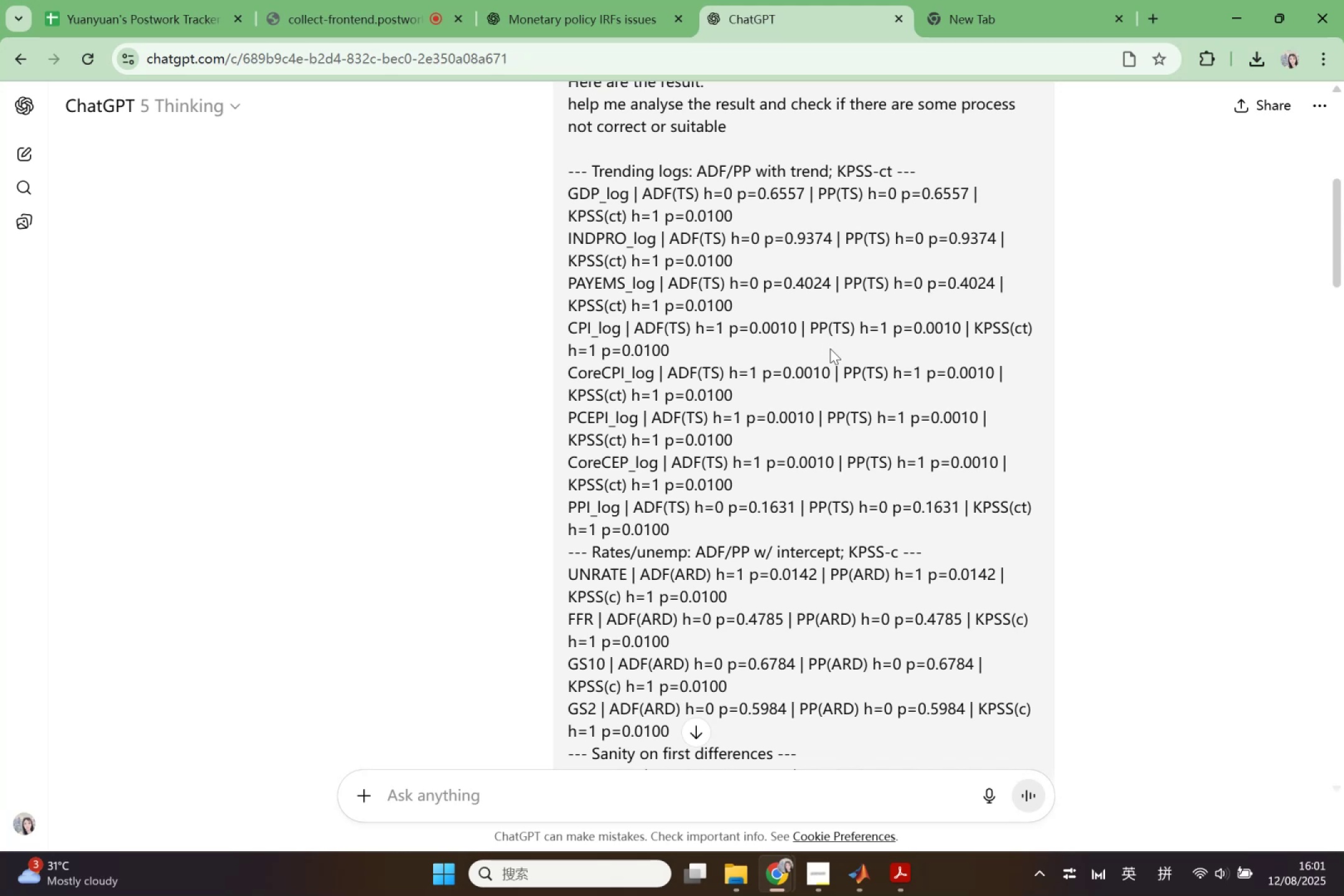 
wait(6.32)
 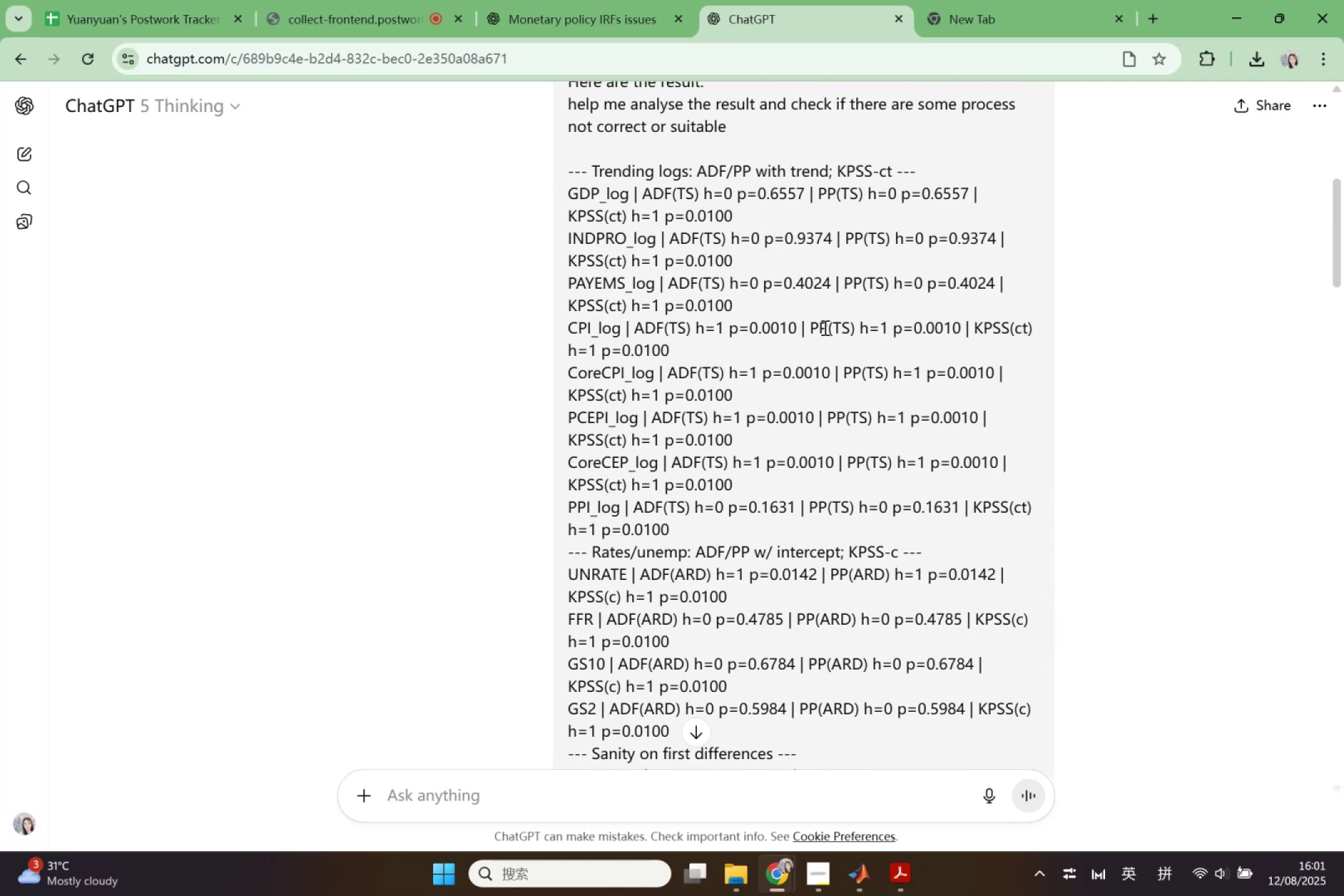 
scroll: coordinate [844, 393], scroll_direction: down, amount: 13.0
 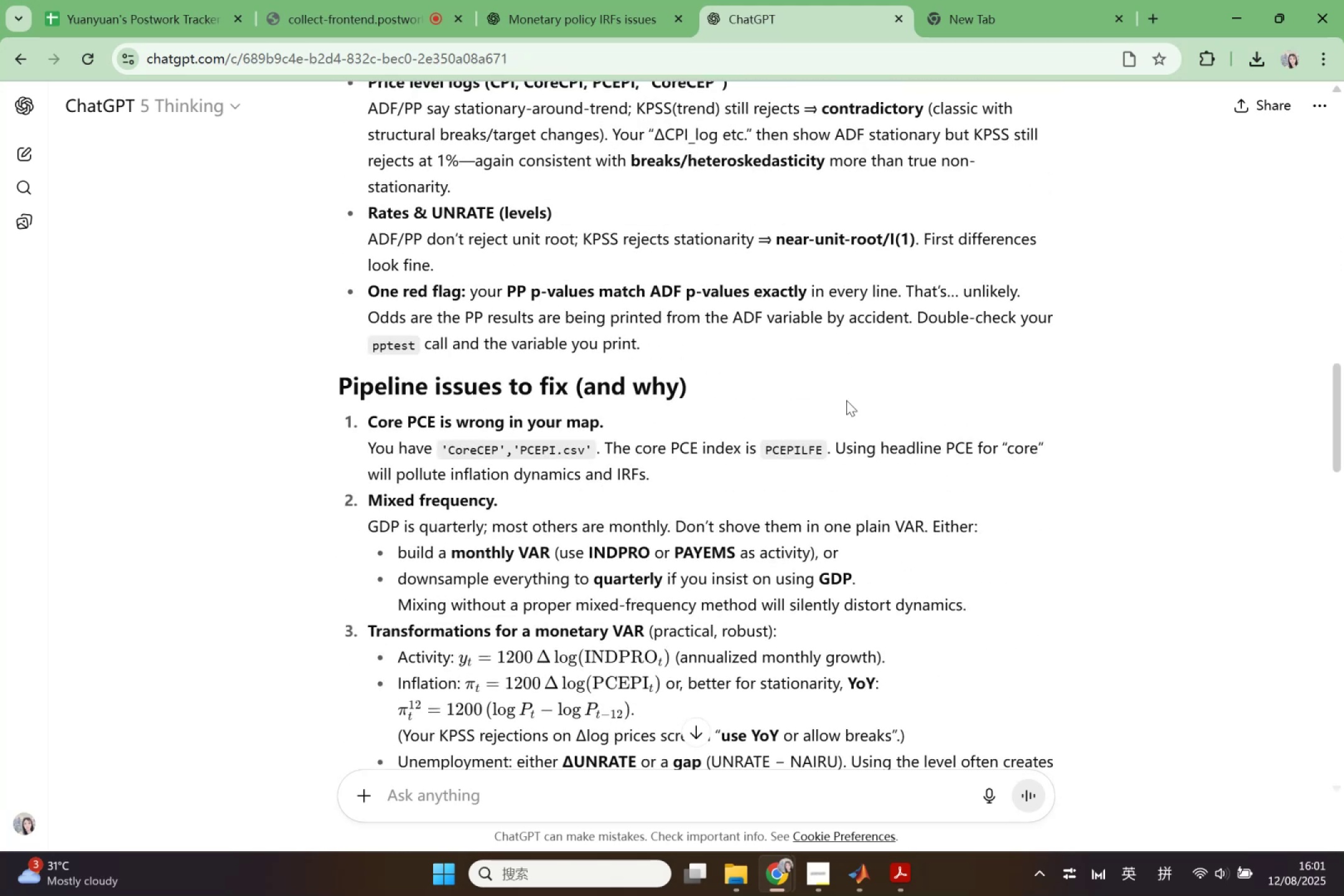 
wait(8.42)
 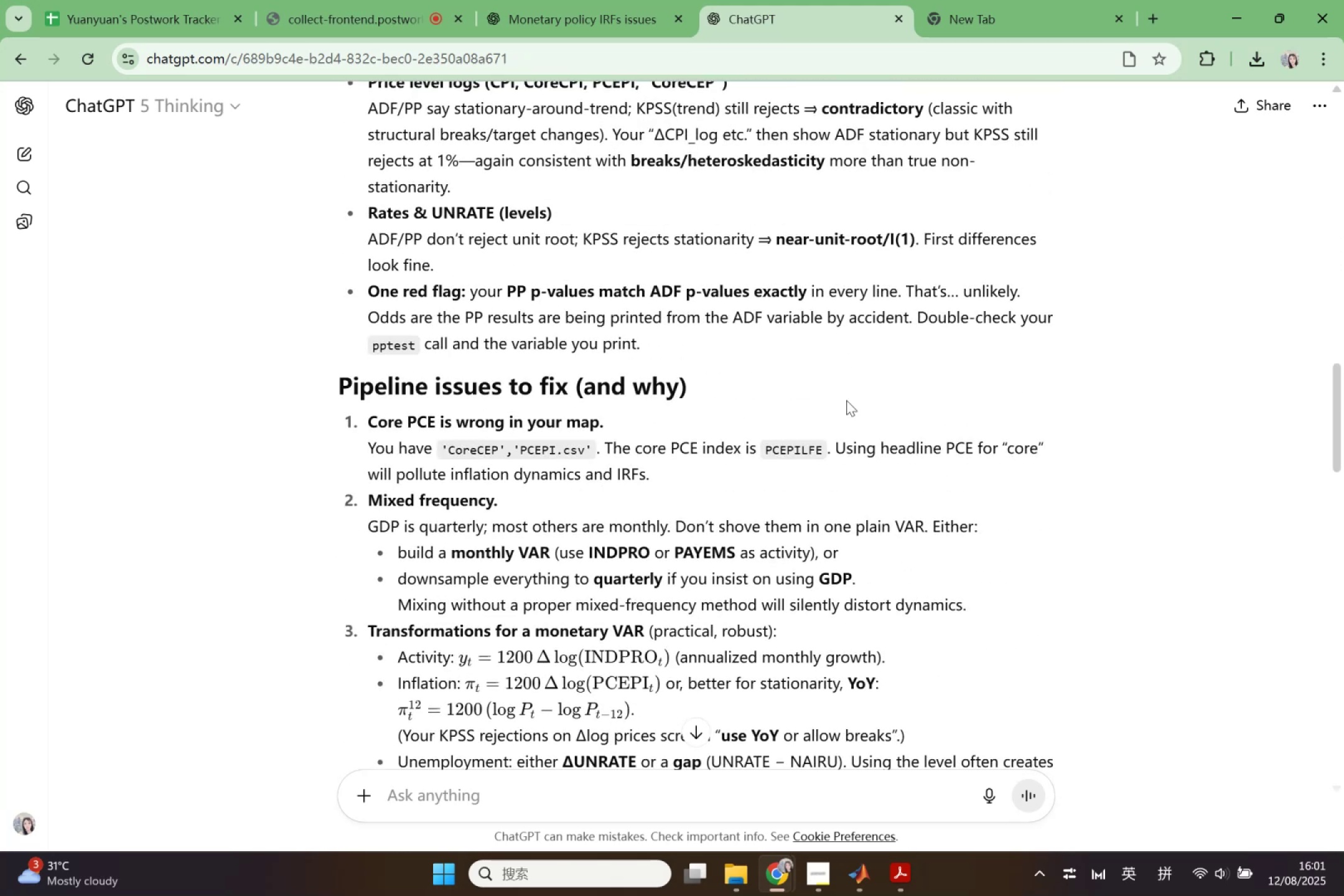 
scroll: coordinate [846, 406], scroll_direction: down, amount: 1.0
 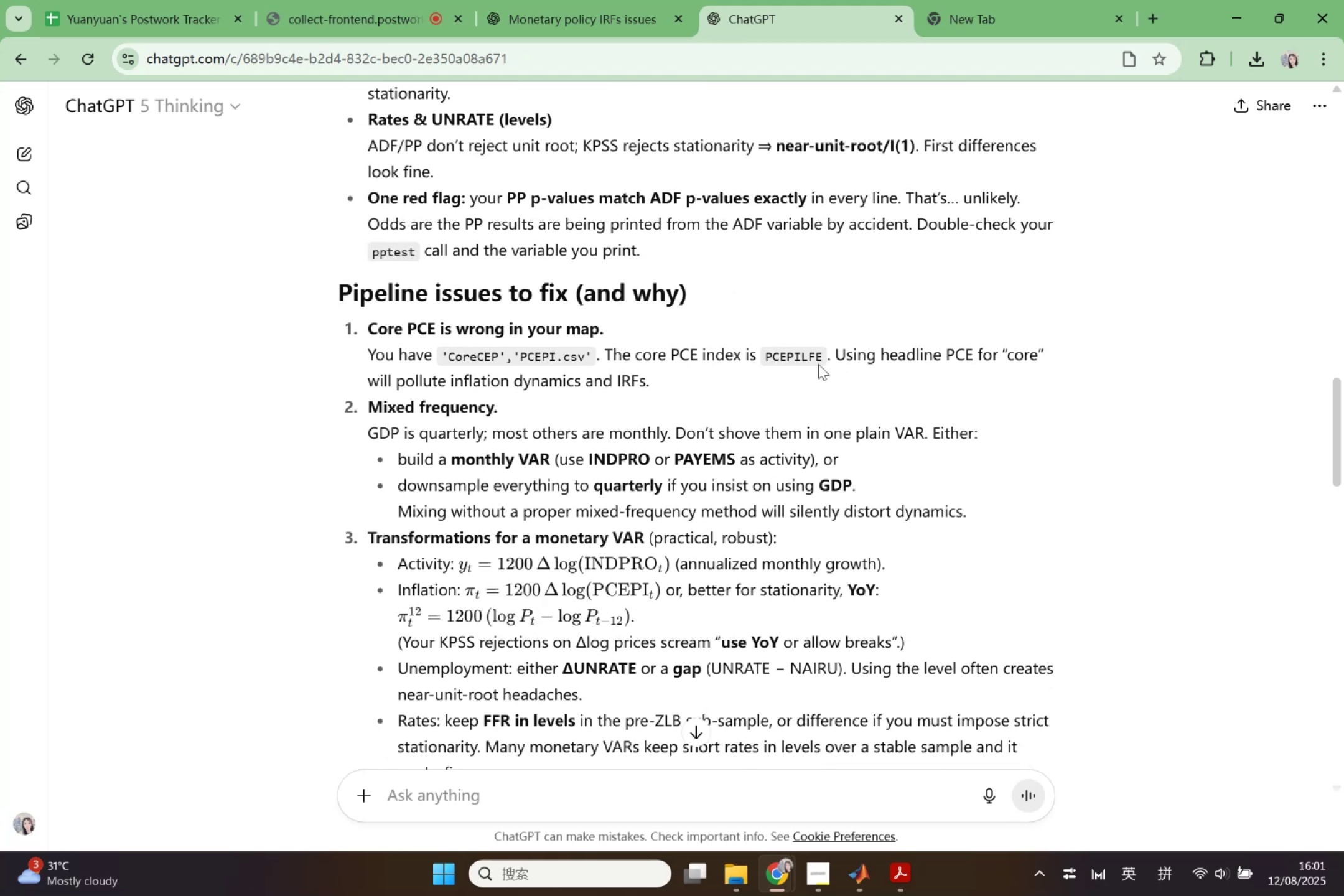 
wait(10.05)
 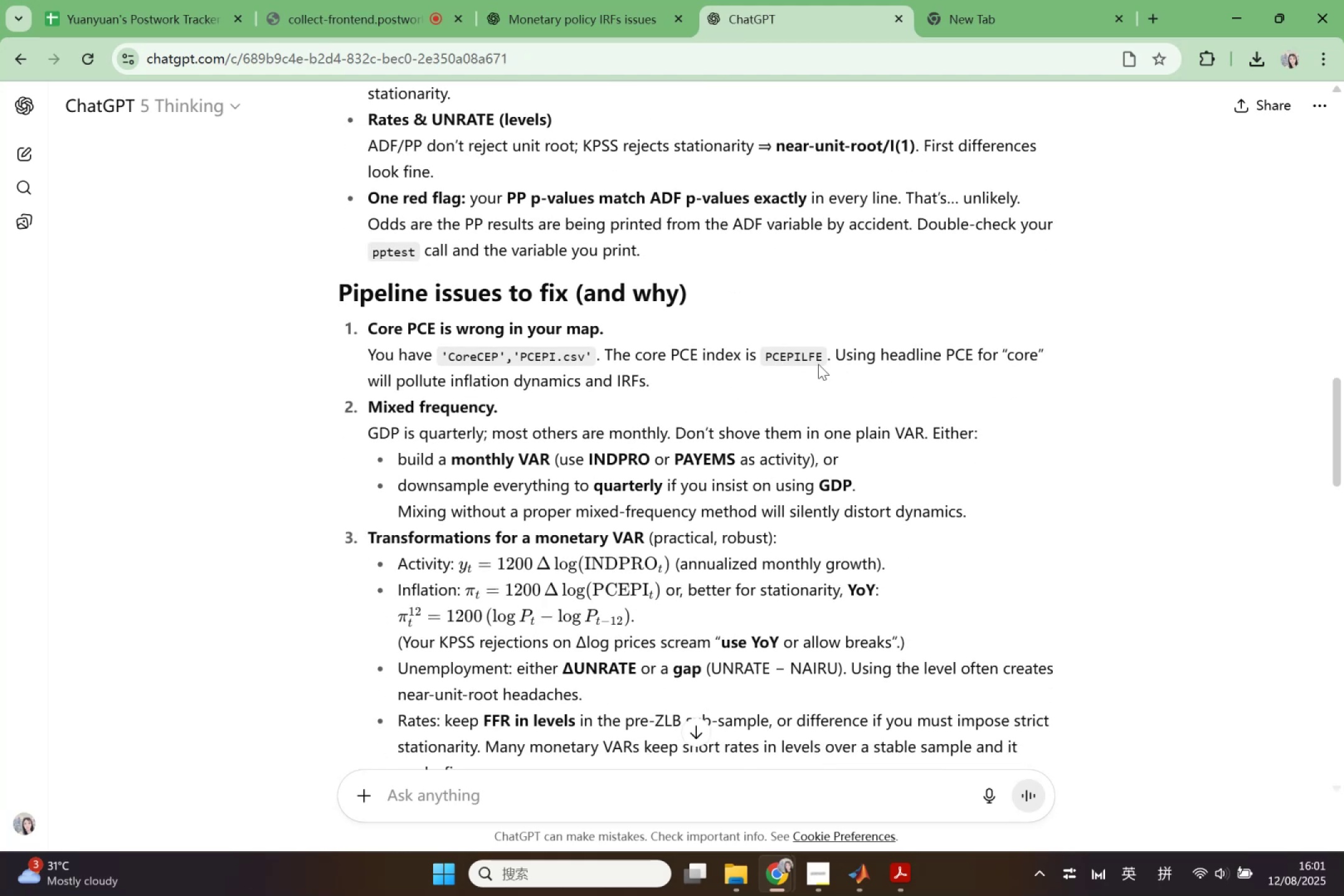 
right_click([819, 386])
 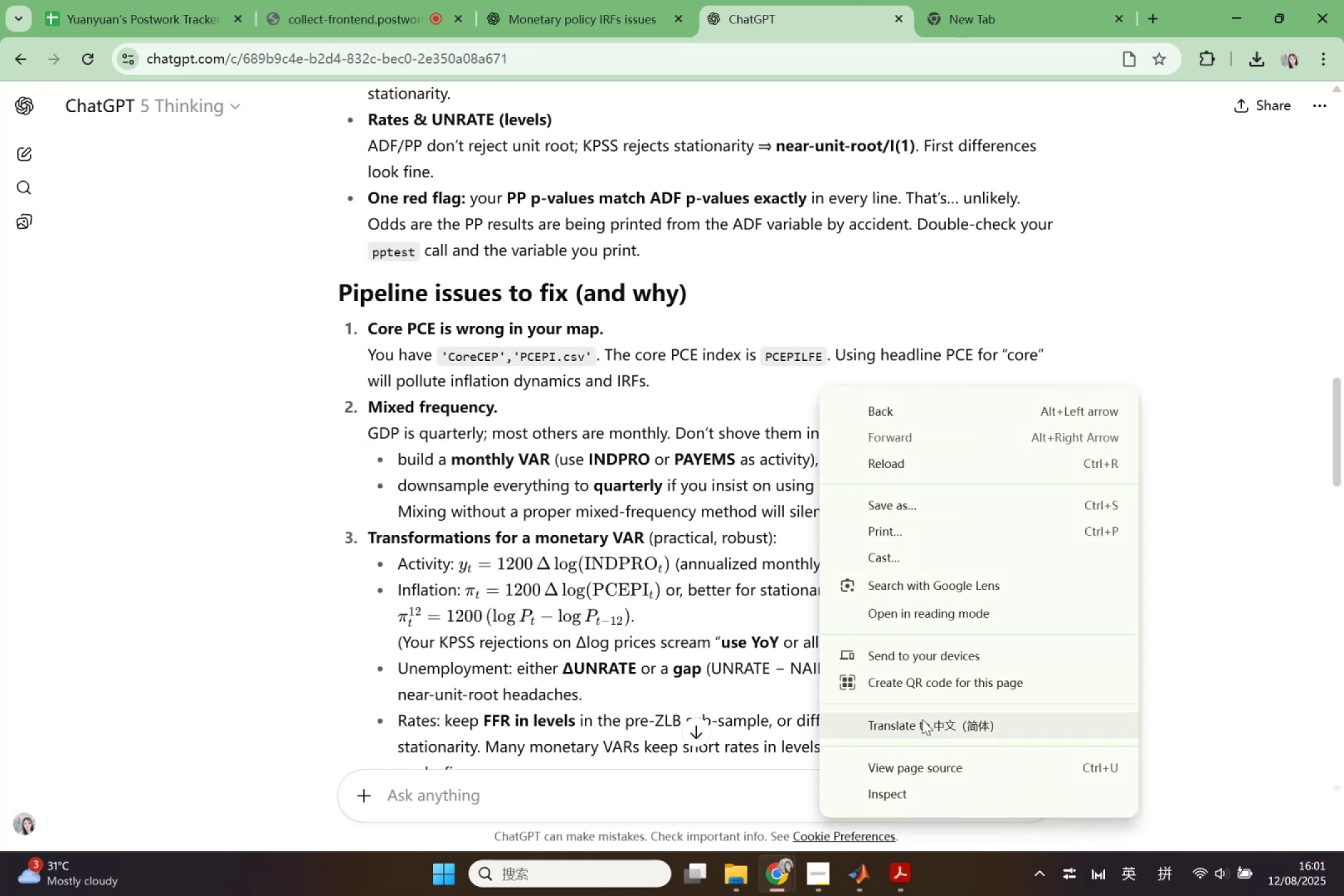 
left_click([922, 719])
 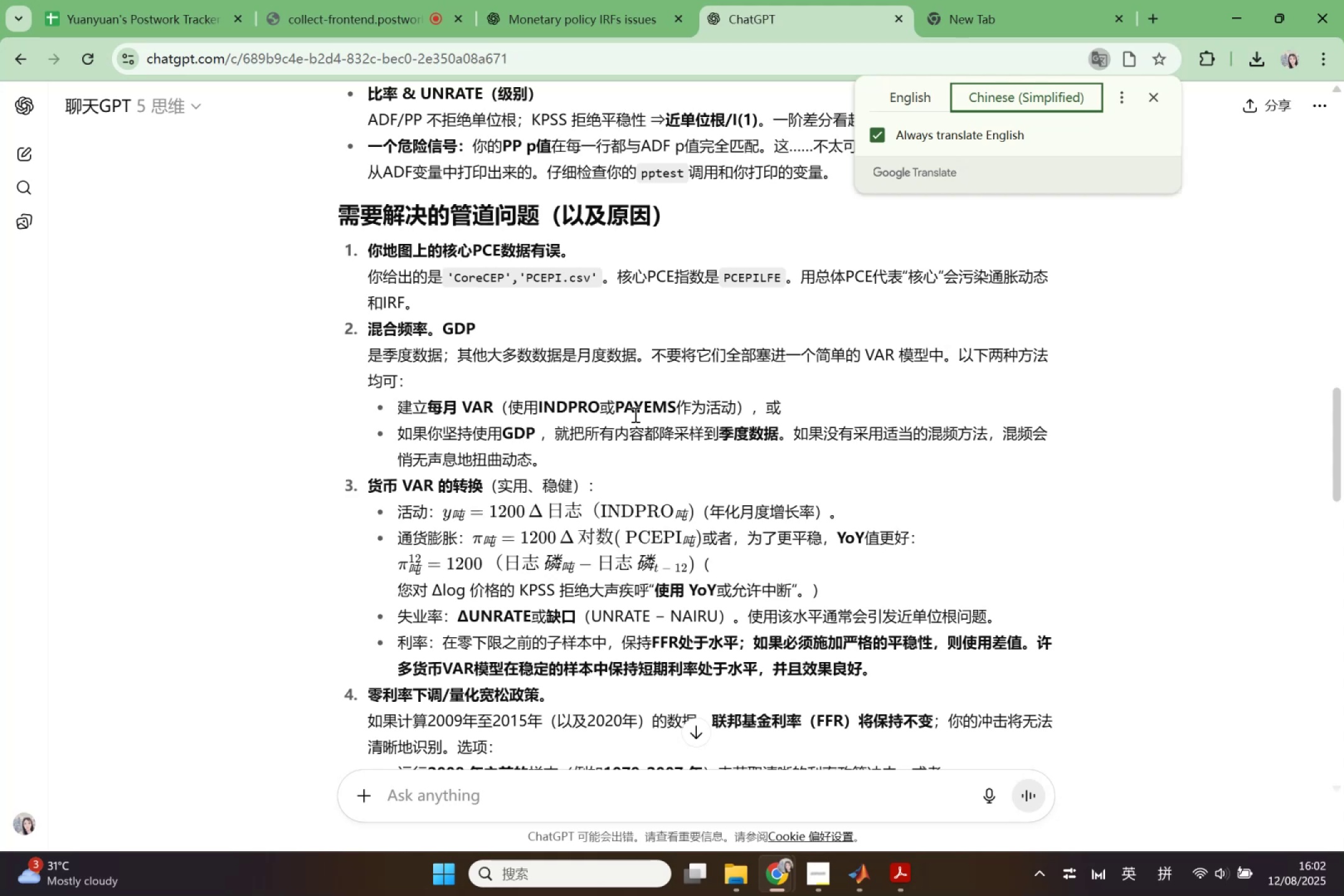 
wait(40.95)
 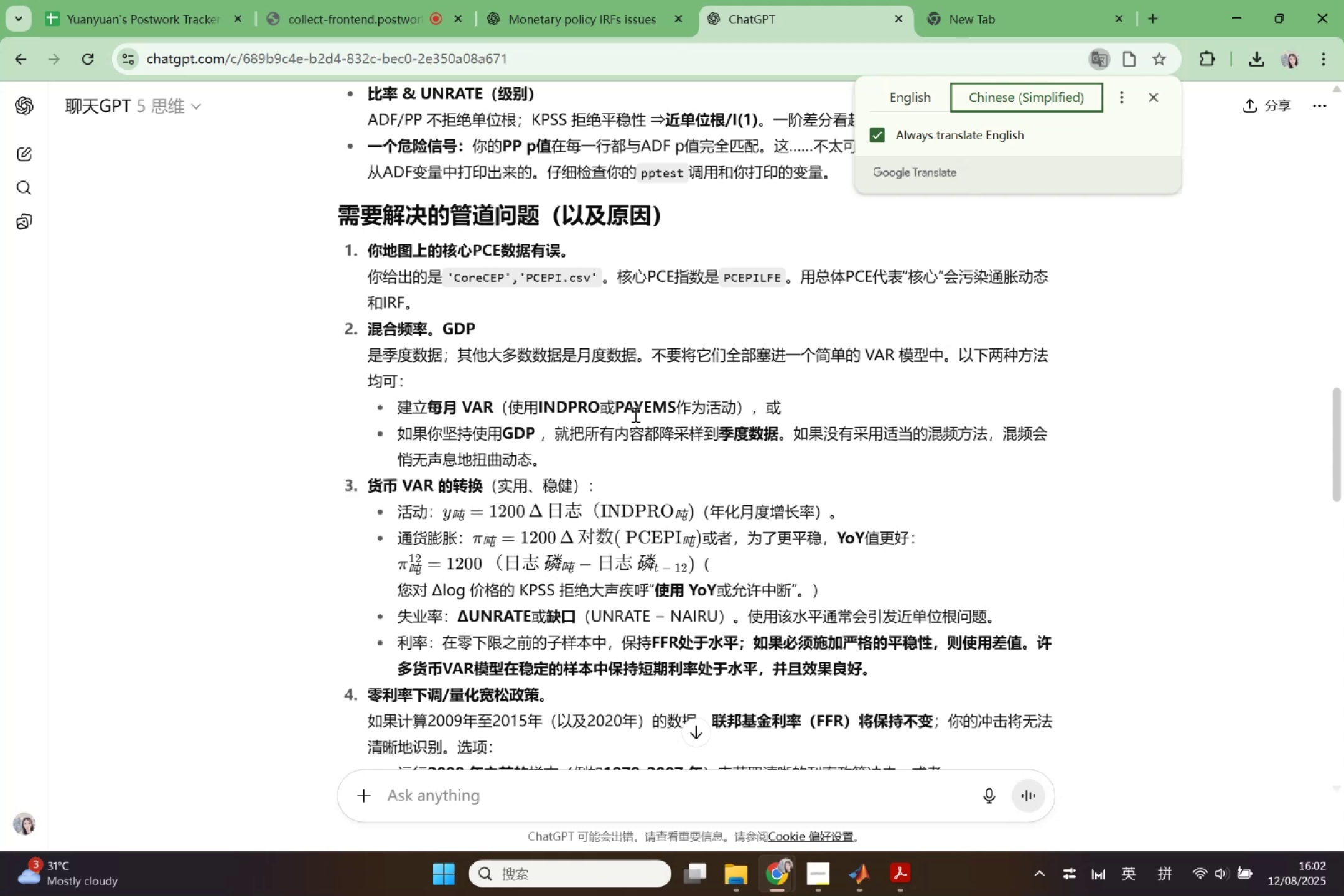 
scroll: coordinate [995, 561], scroll_direction: down, amount: 3.0
 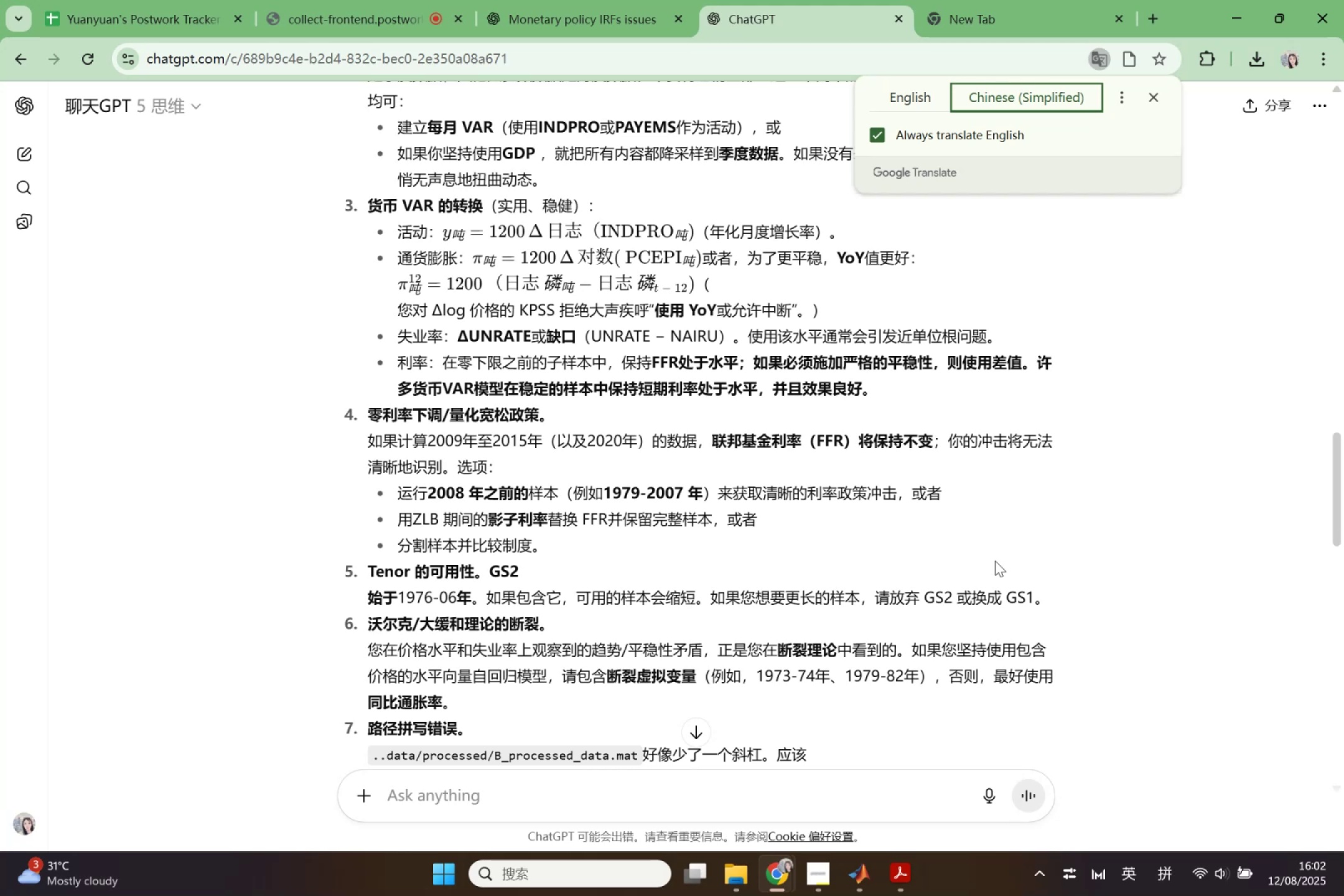 
wait(38.19)
 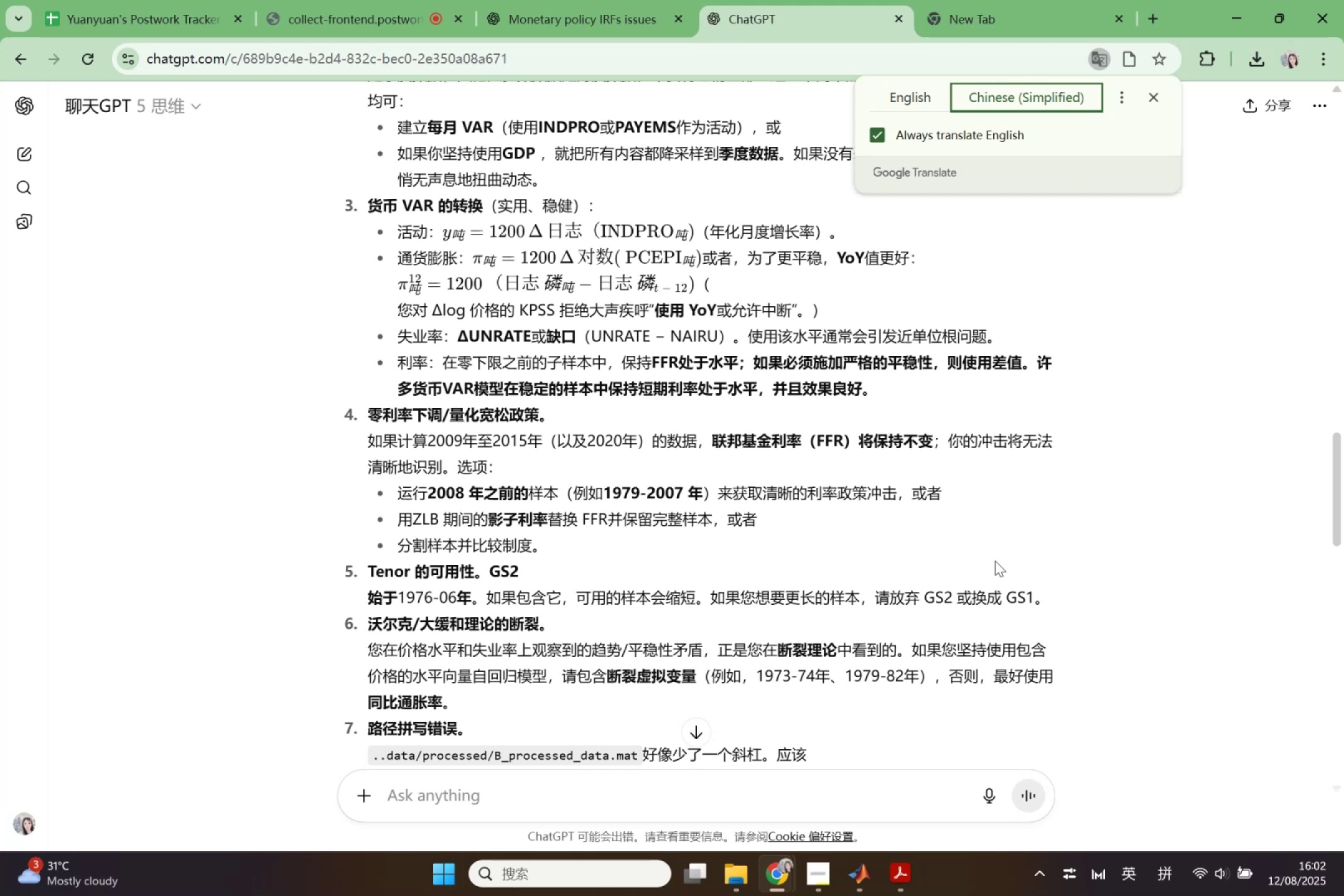 
scroll: coordinate [805, 487], scroll_direction: up, amount: 2.0
 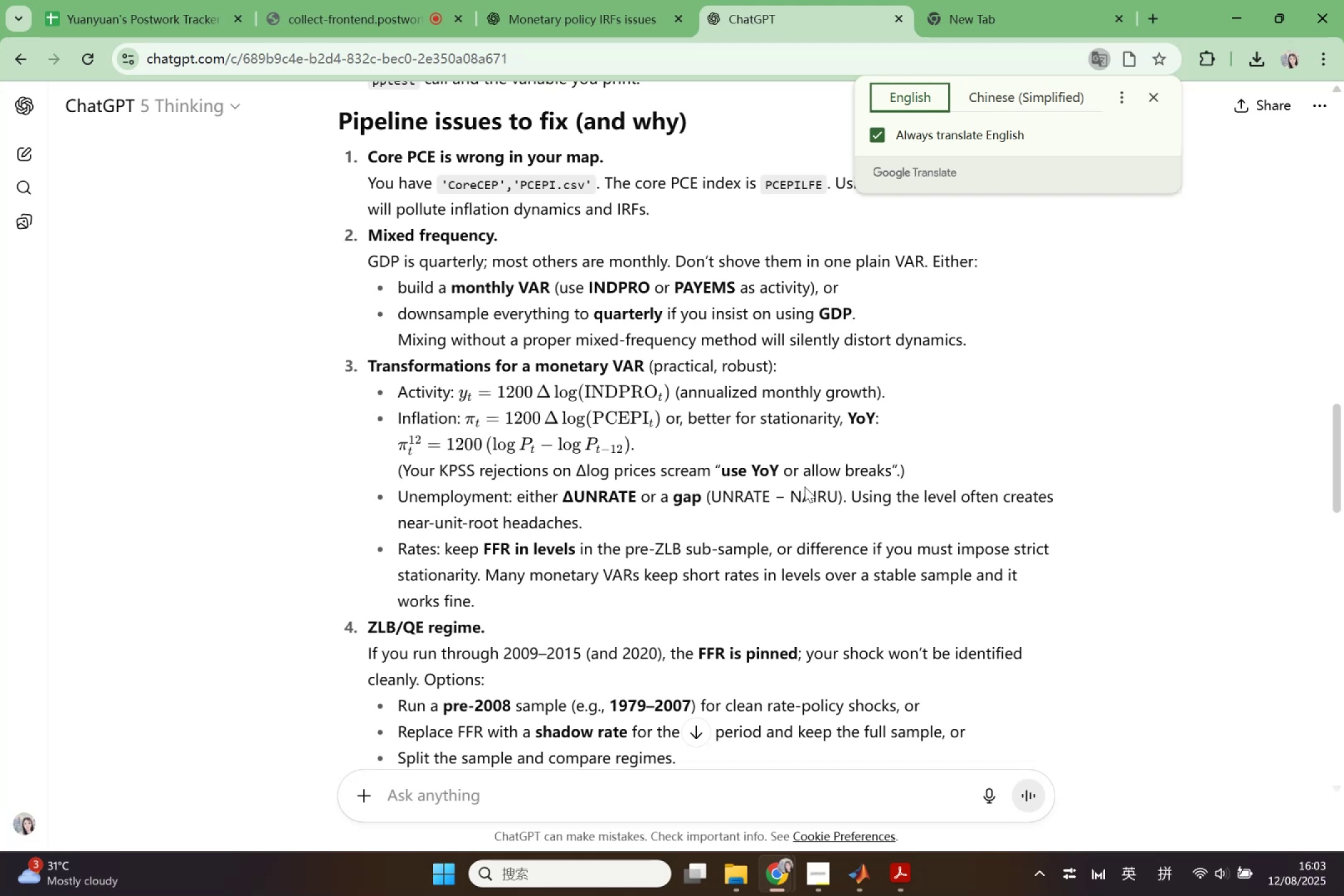 
wait(10.39)
 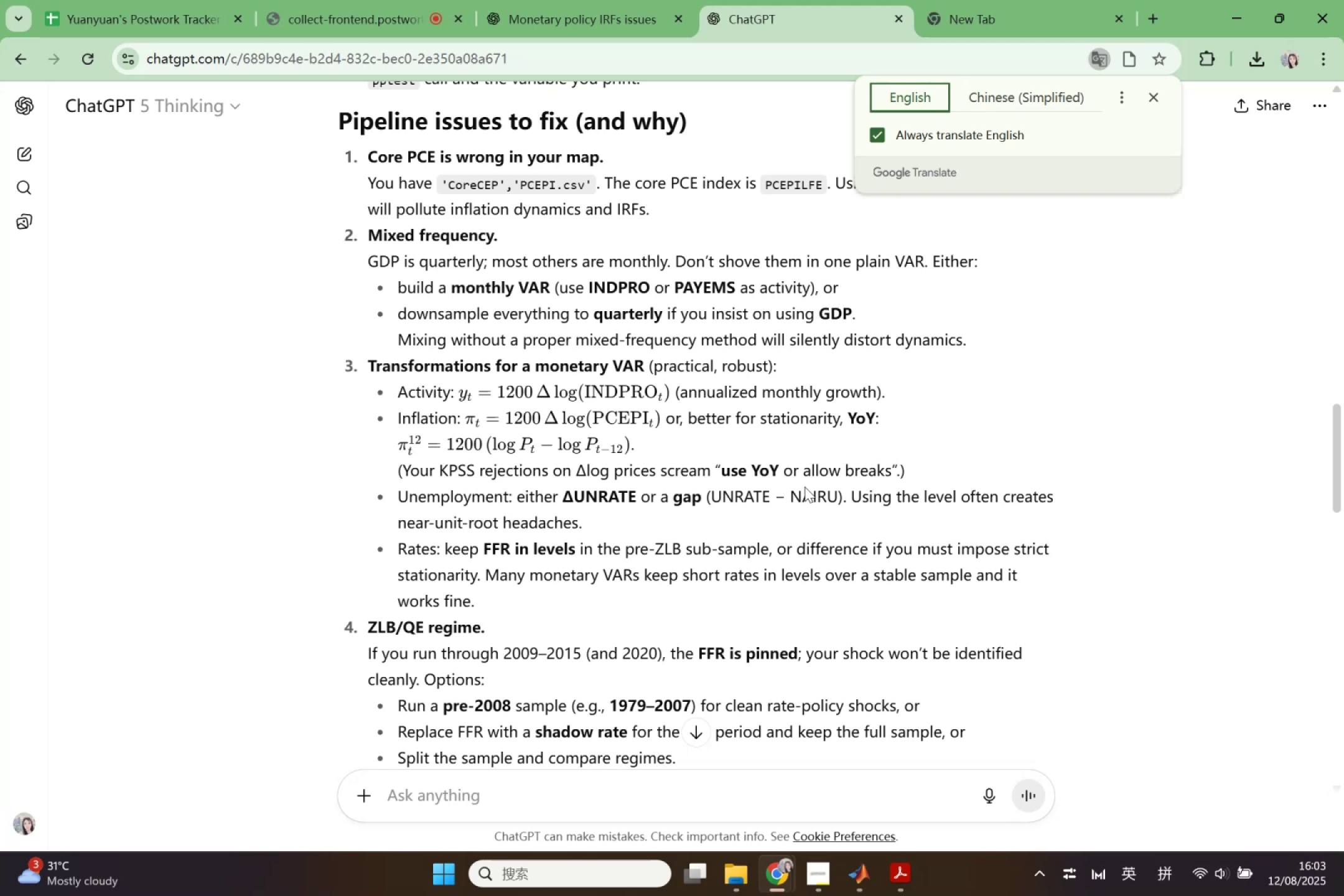 
scroll: coordinate [639, 426], scroll_direction: up, amount: 1.0
 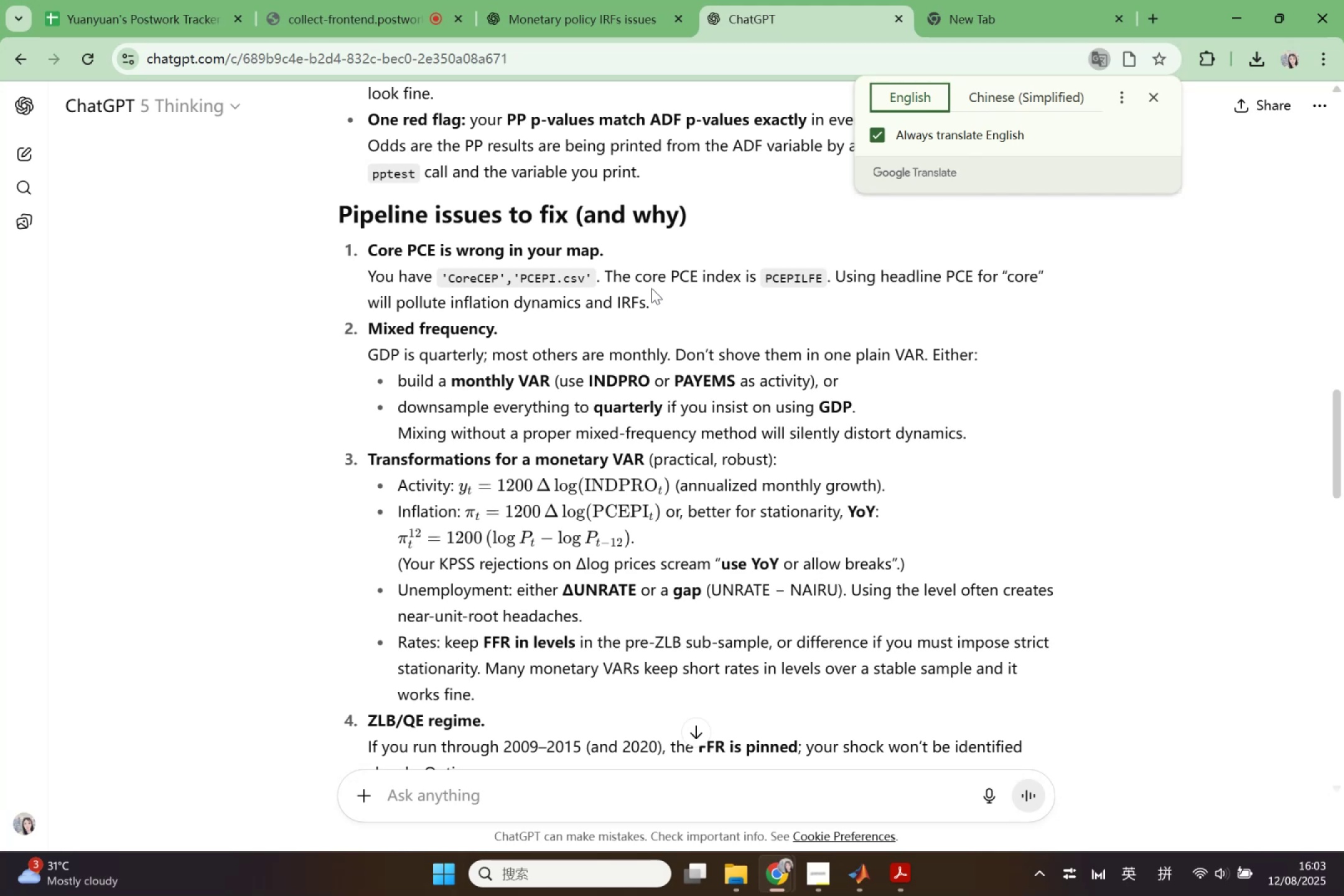 
wait(16.53)
 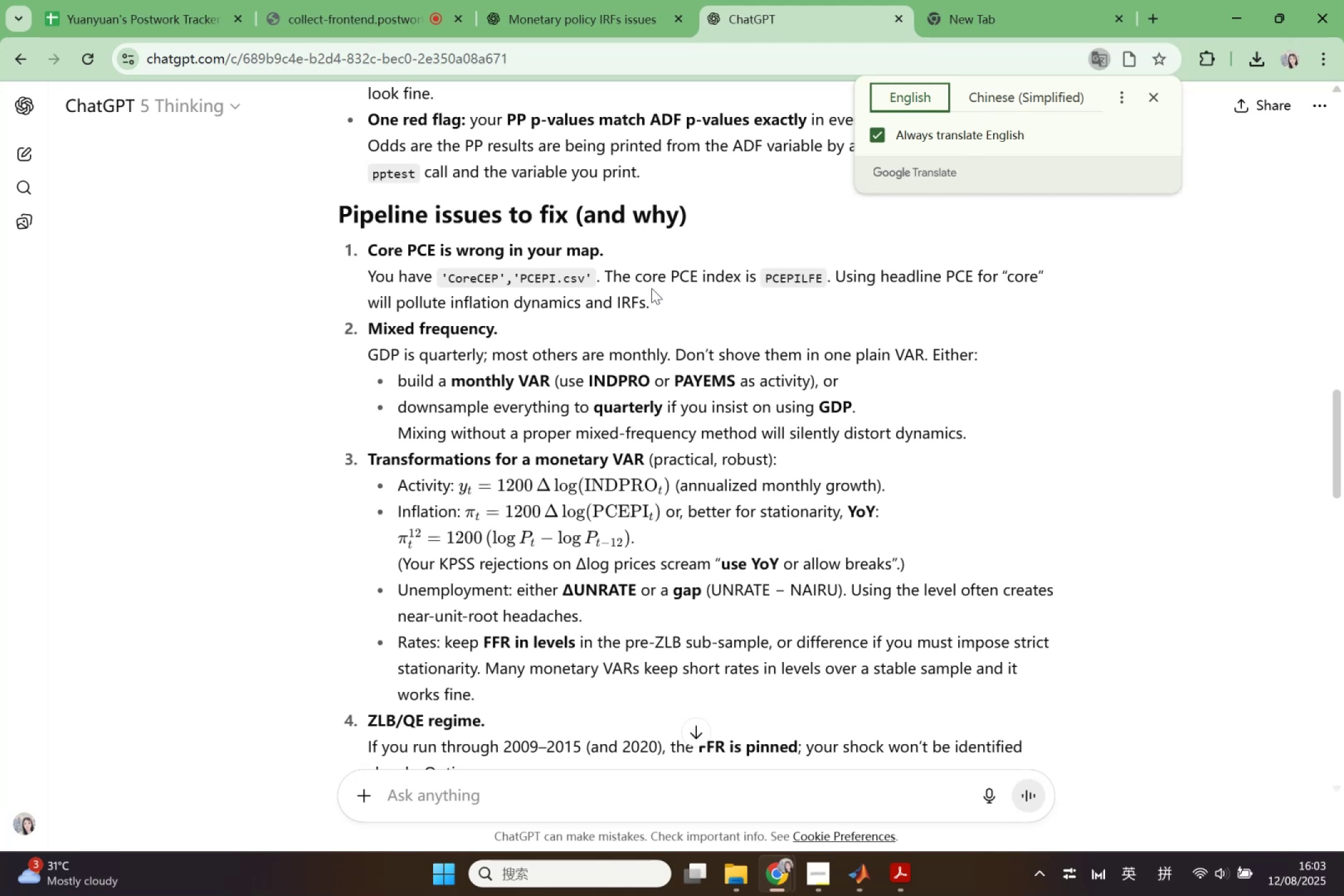 
scroll: coordinate [651, 288], scroll_direction: up, amount: 4.0
 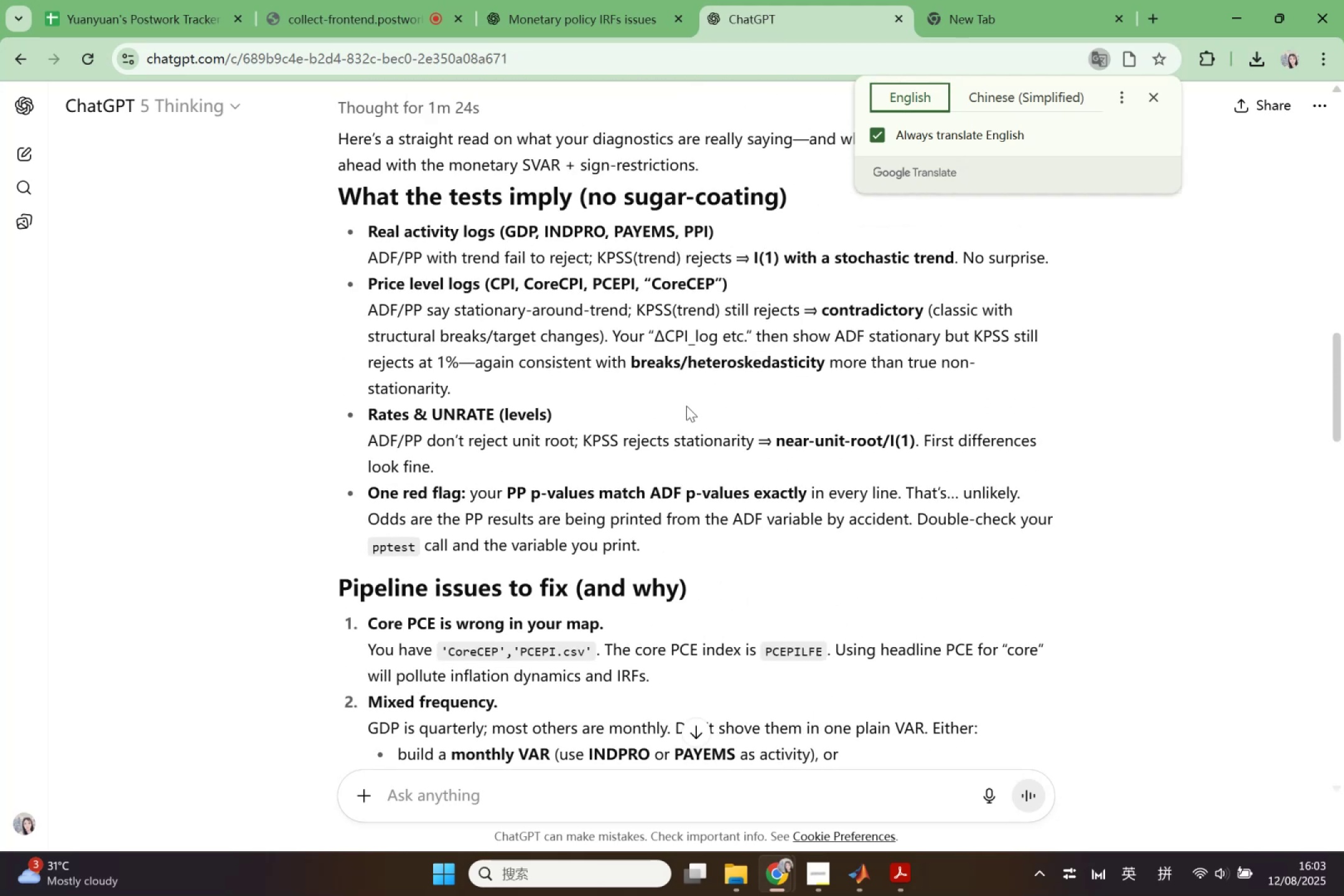 
wait(7.35)
 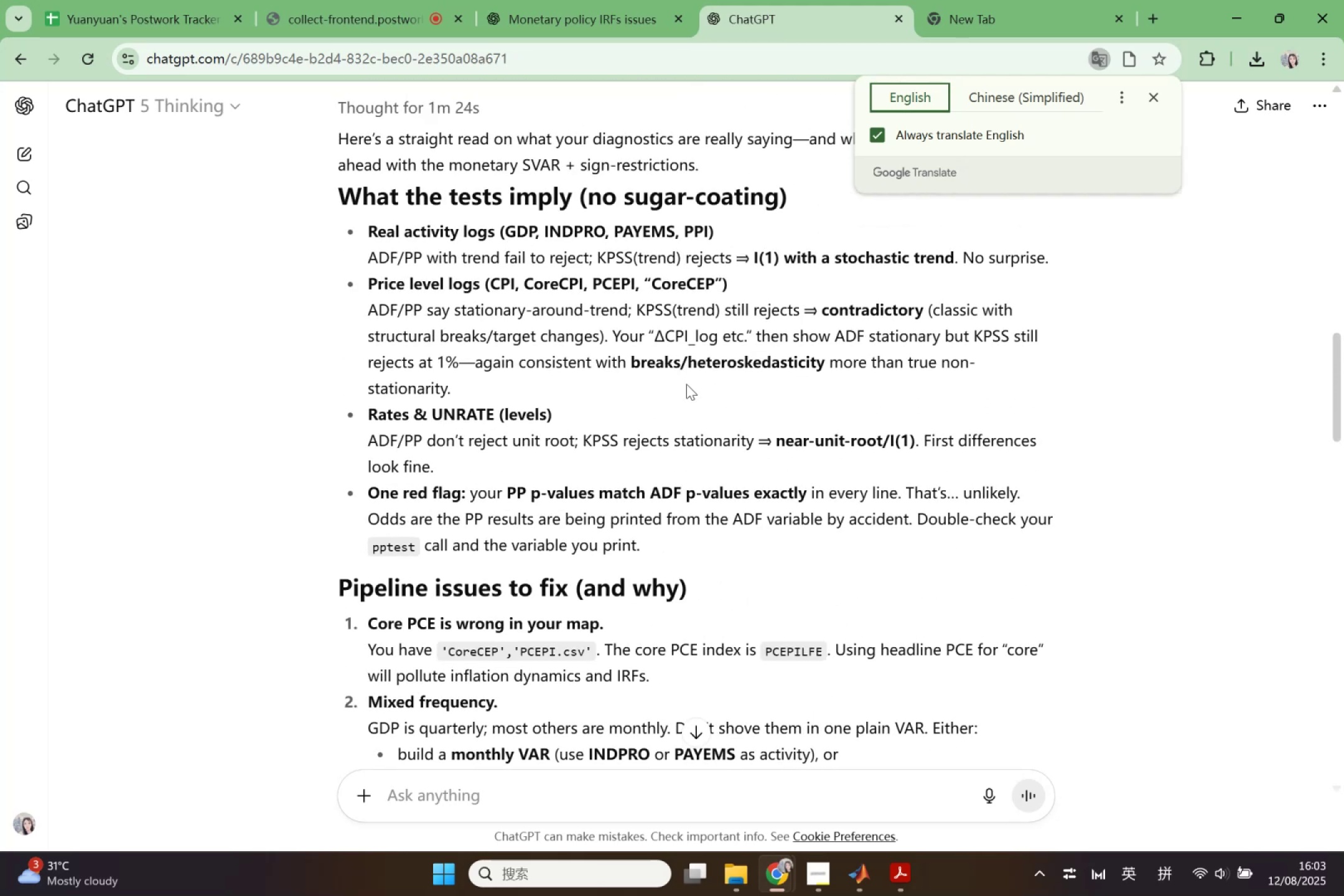 
left_click([852, 892])
 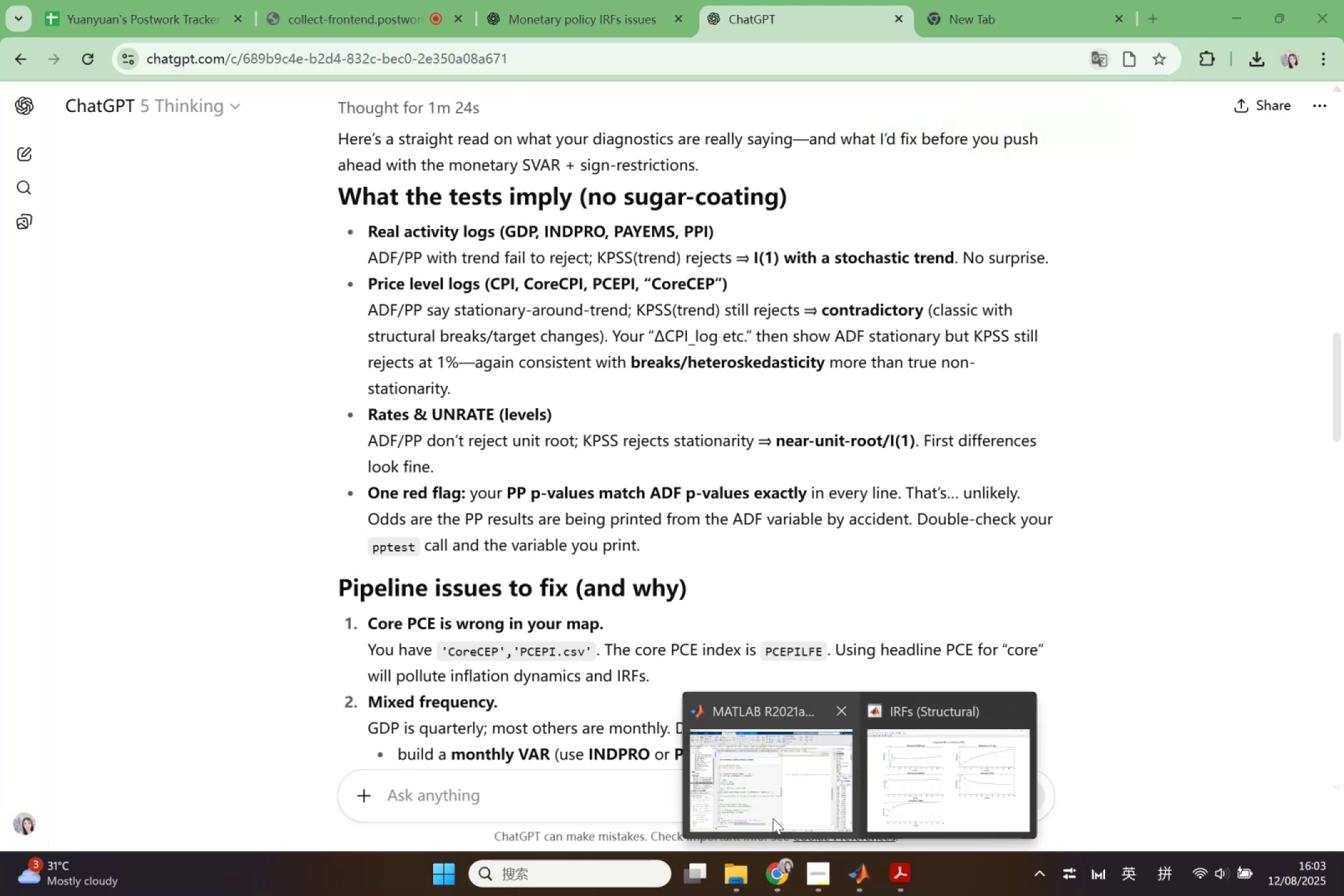 
left_click([773, 818])
 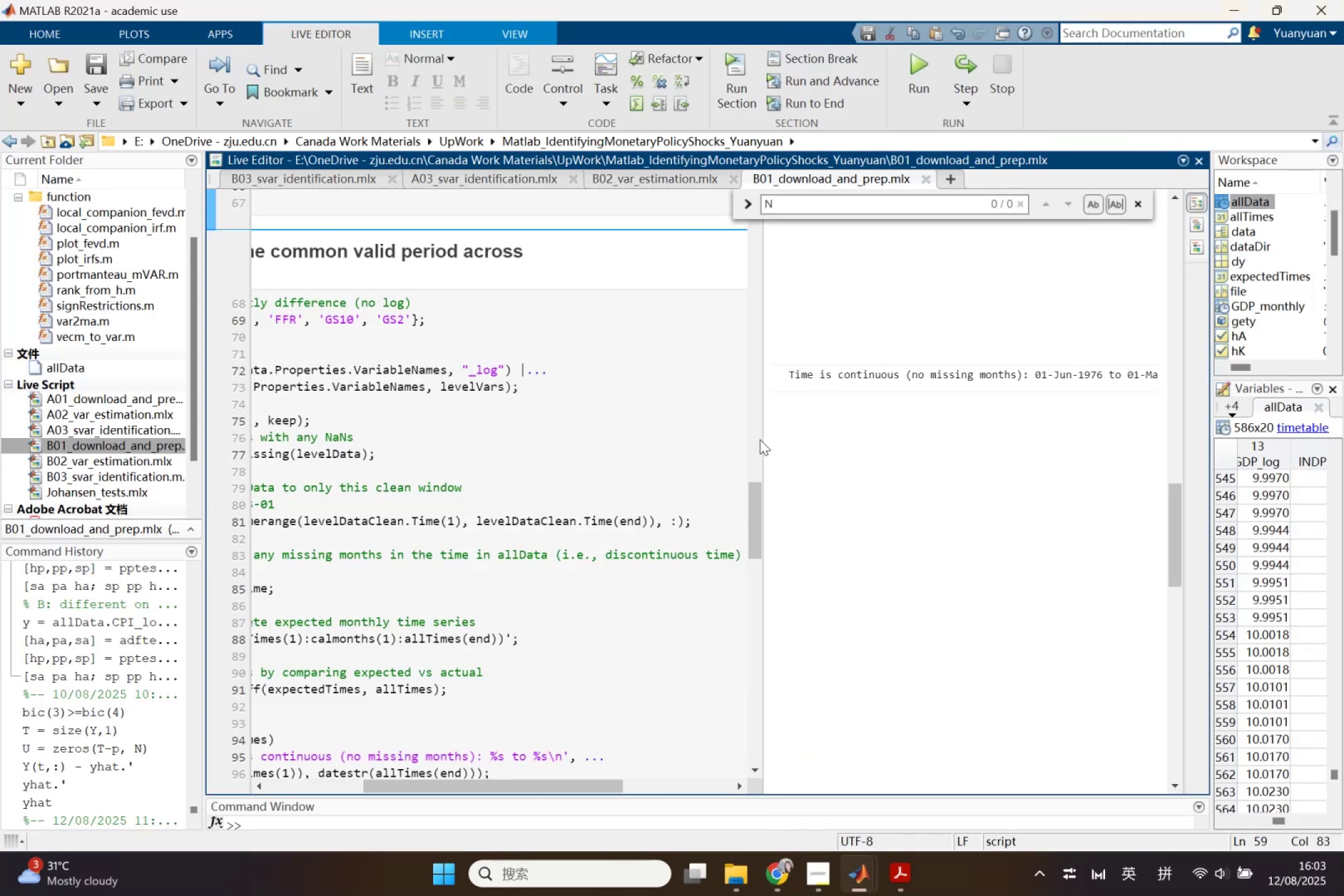 
left_click_drag(start_coordinate=[765, 444], to_coordinate=[1010, 482])
 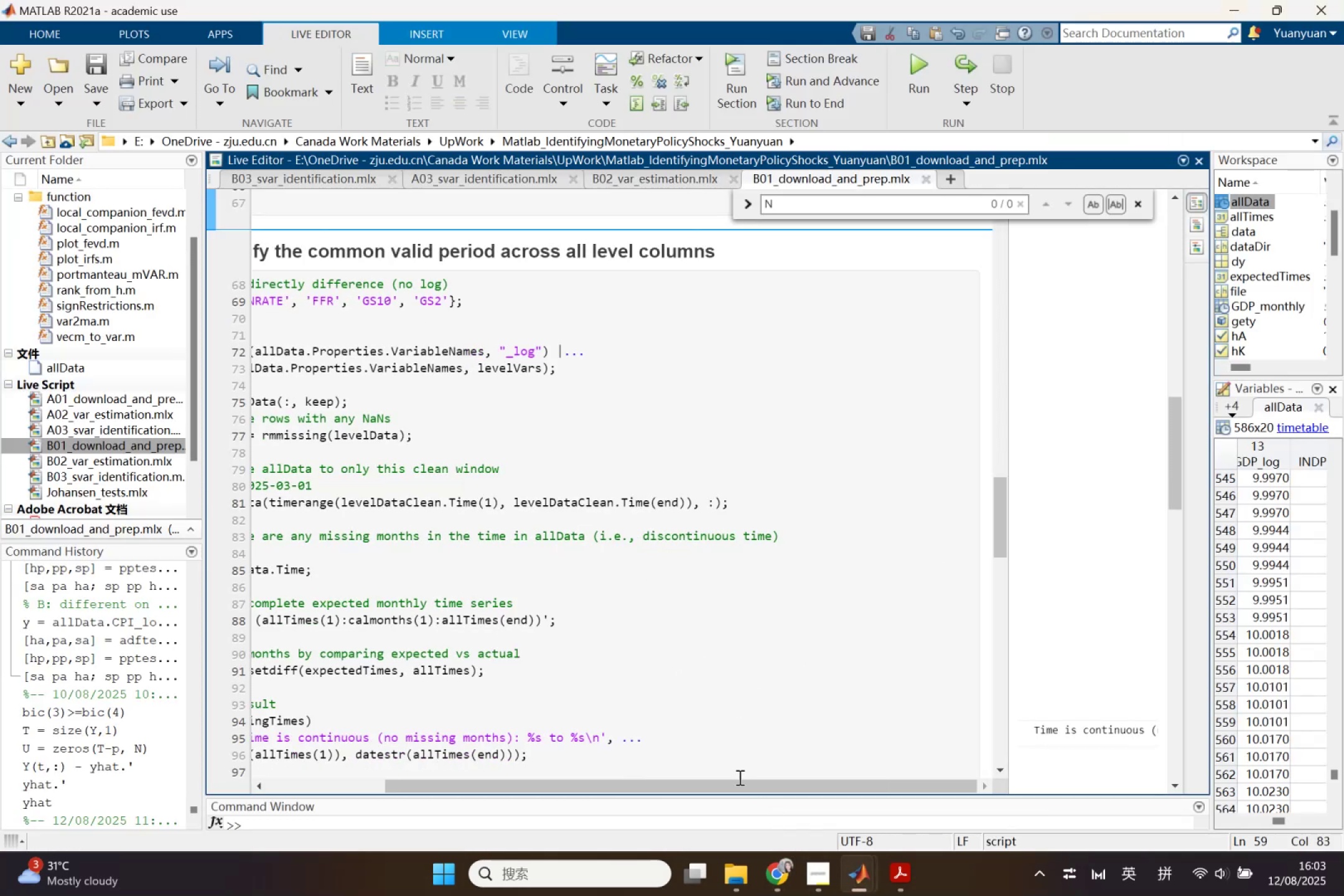 
left_click_drag(start_coordinate=[729, 786], to_coordinate=[383, 765])
 